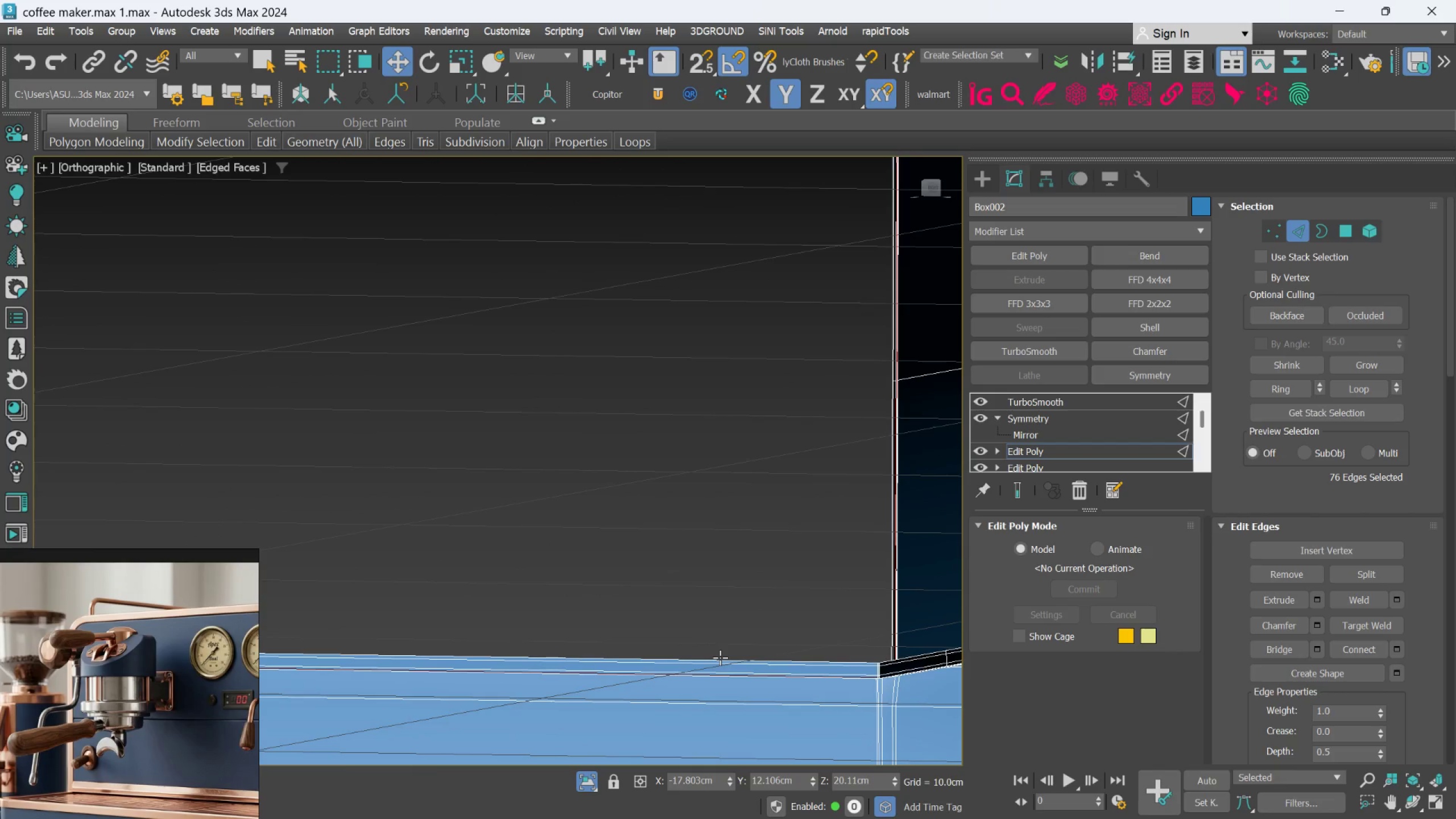 
scroll: coordinate [722, 659], scroll_direction: up, amount: 2.0
 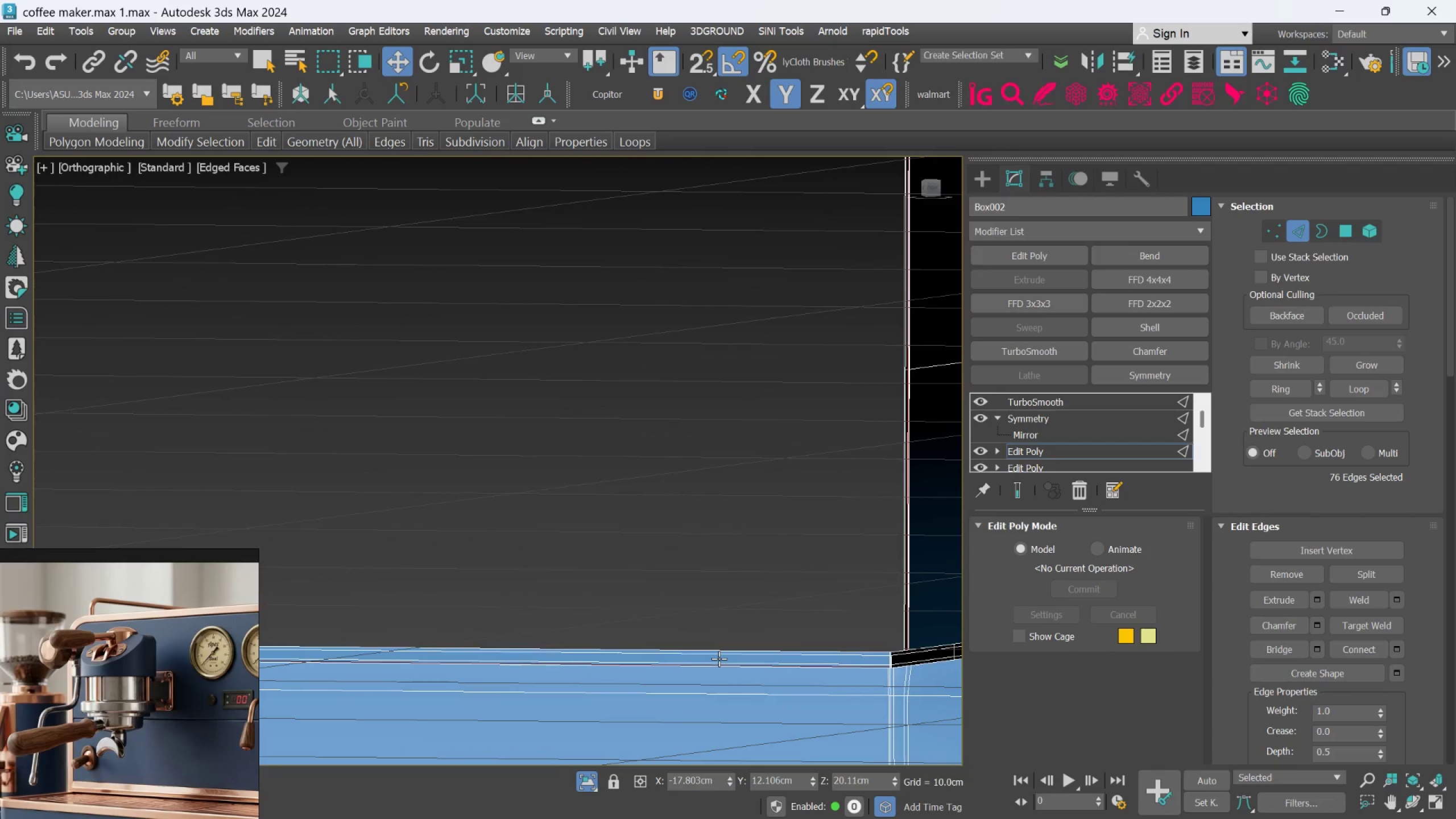 
key(F4)
 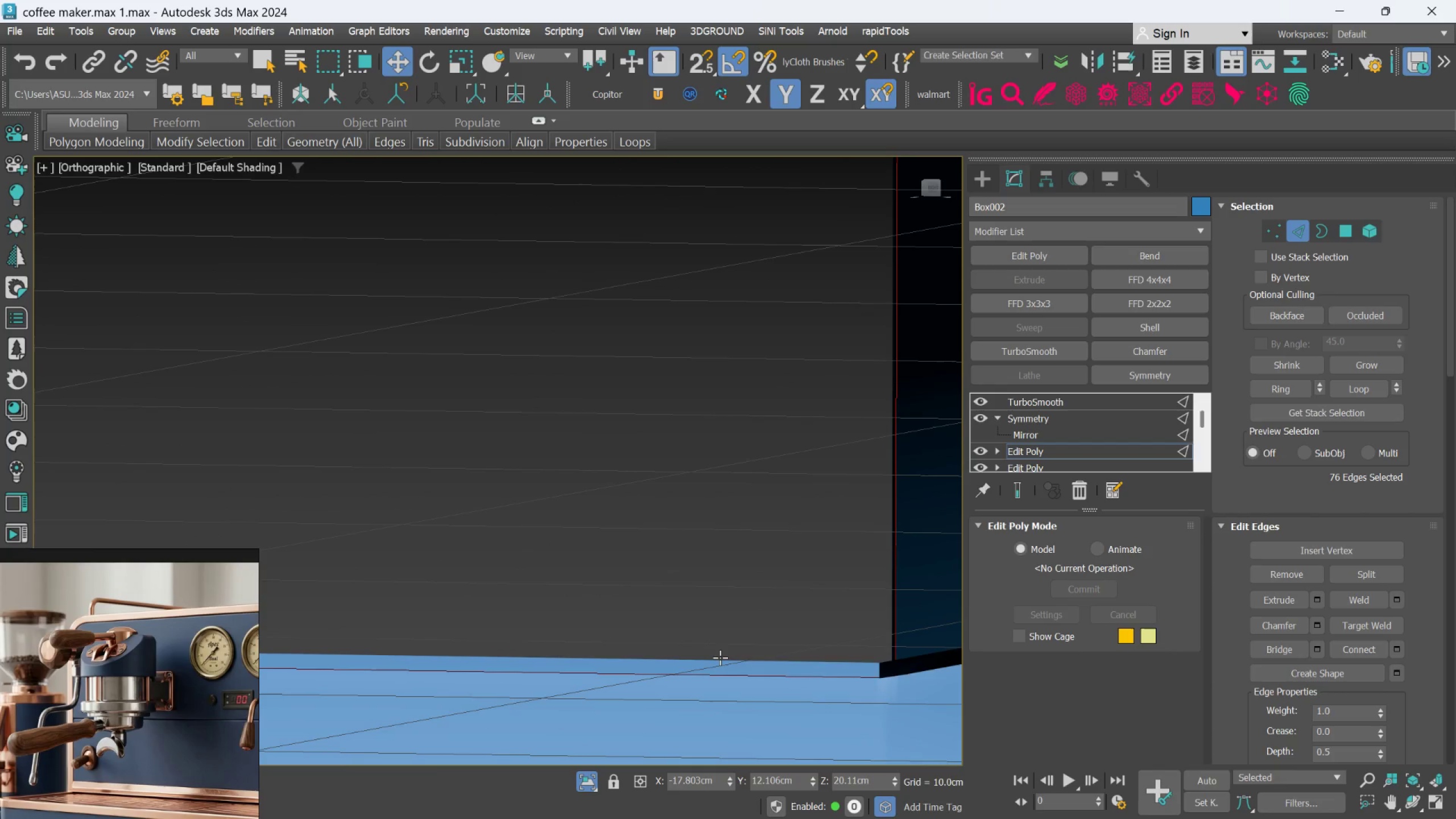 
key(F4)
 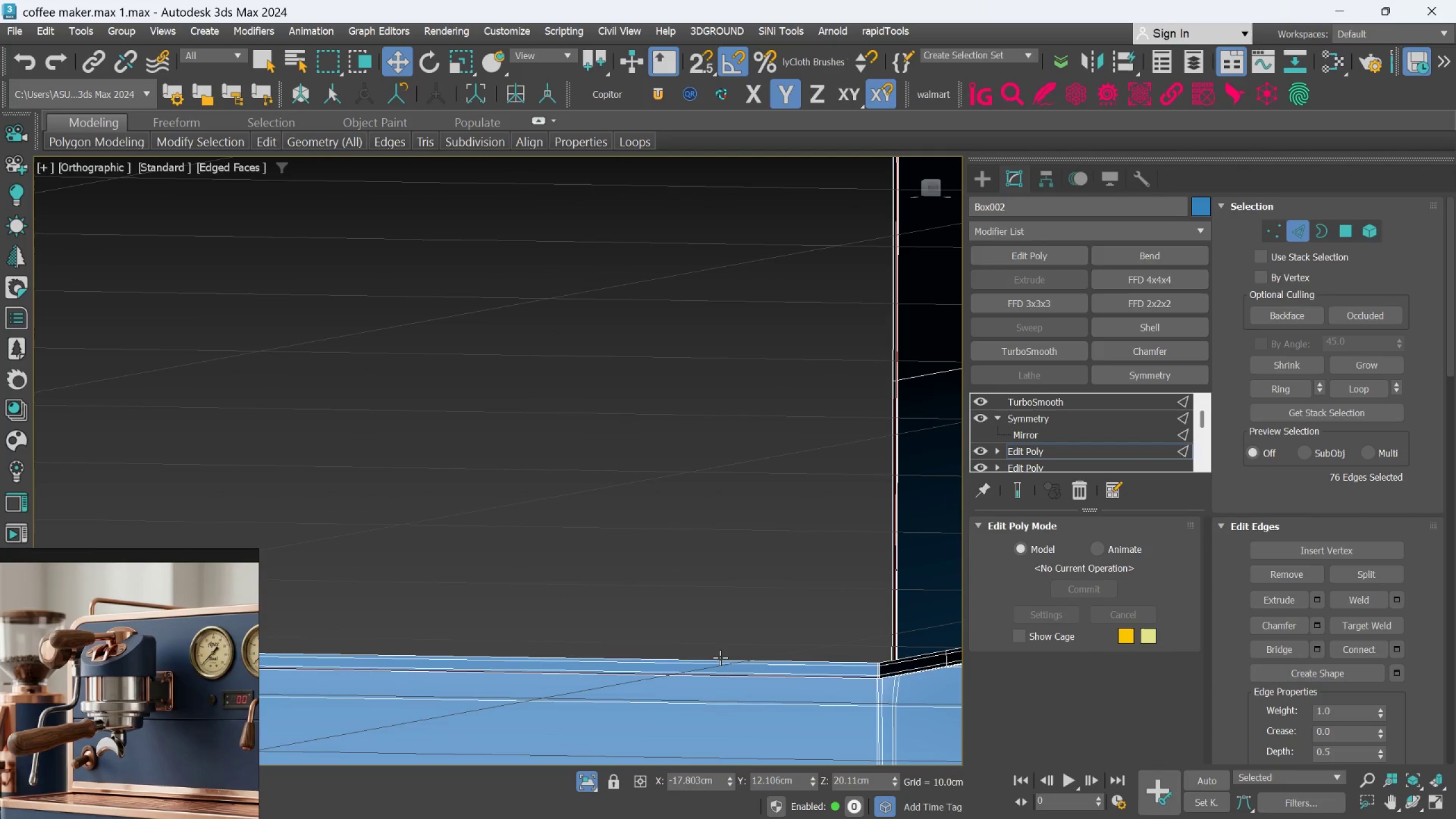 
key(F3)
 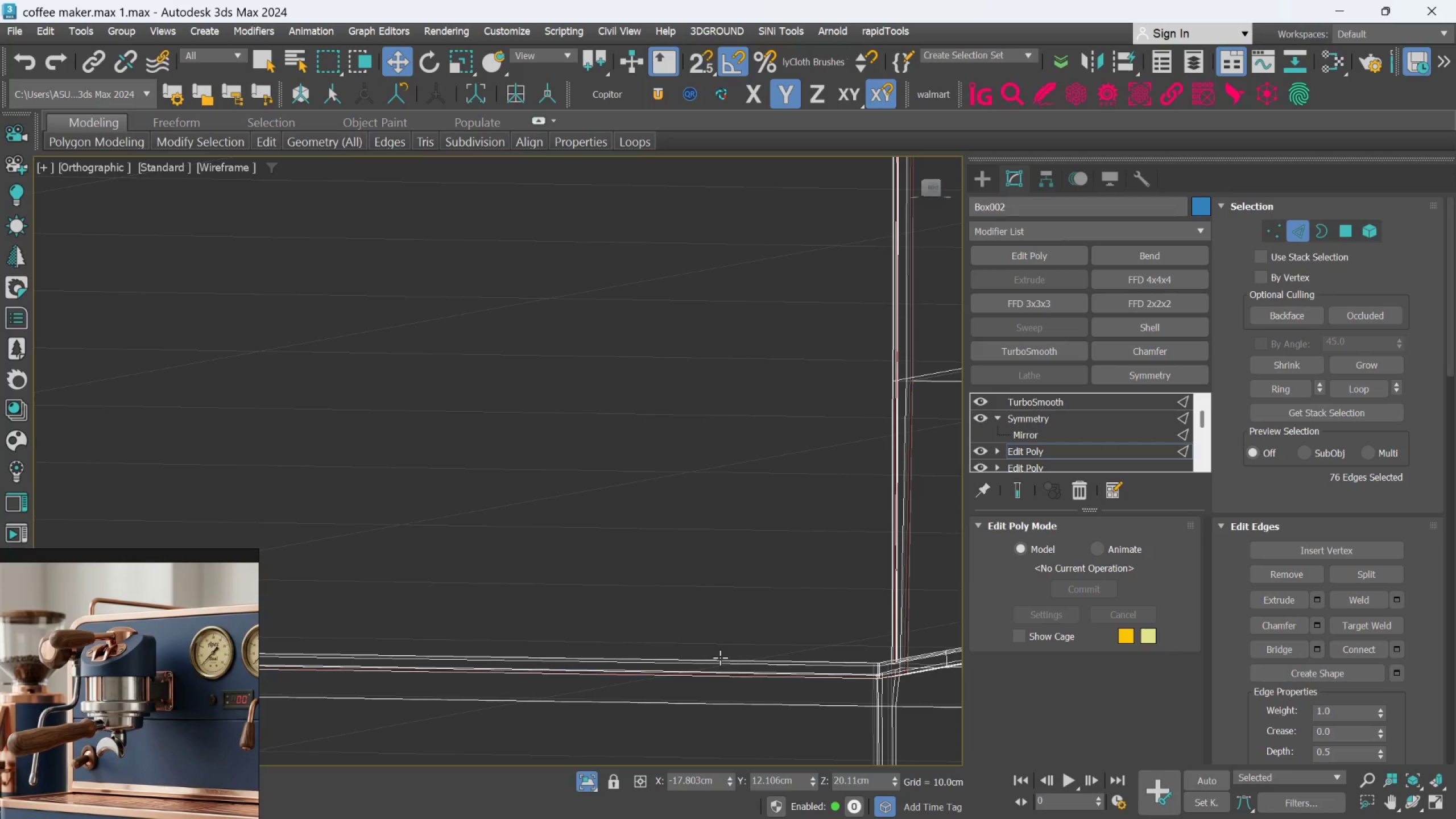 
scroll: coordinate [598, 523], scroll_direction: up, amount: 3.0
 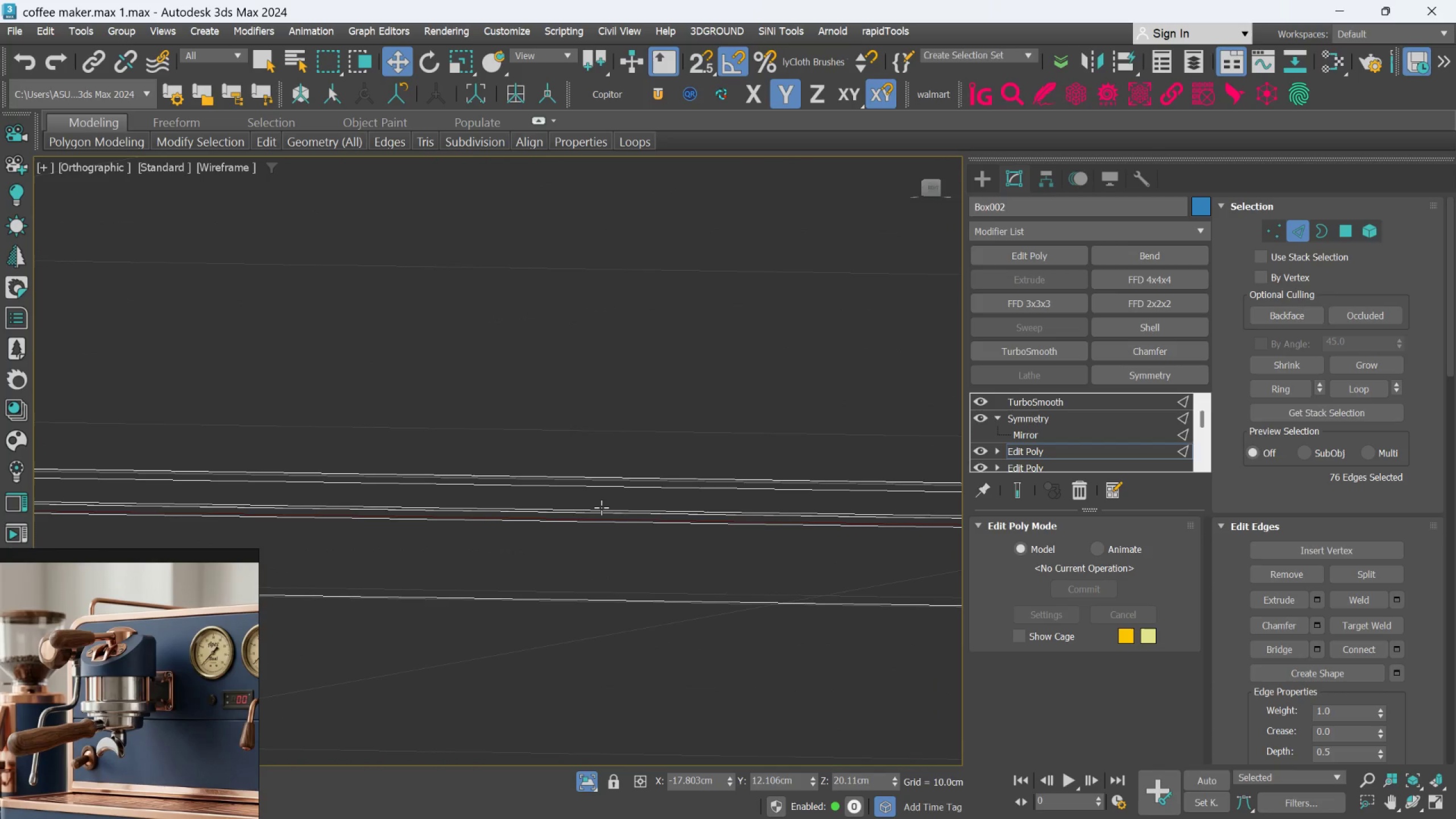 
hold_key(key=AltLeft, duration=0.92)
left_click([591, 518])
 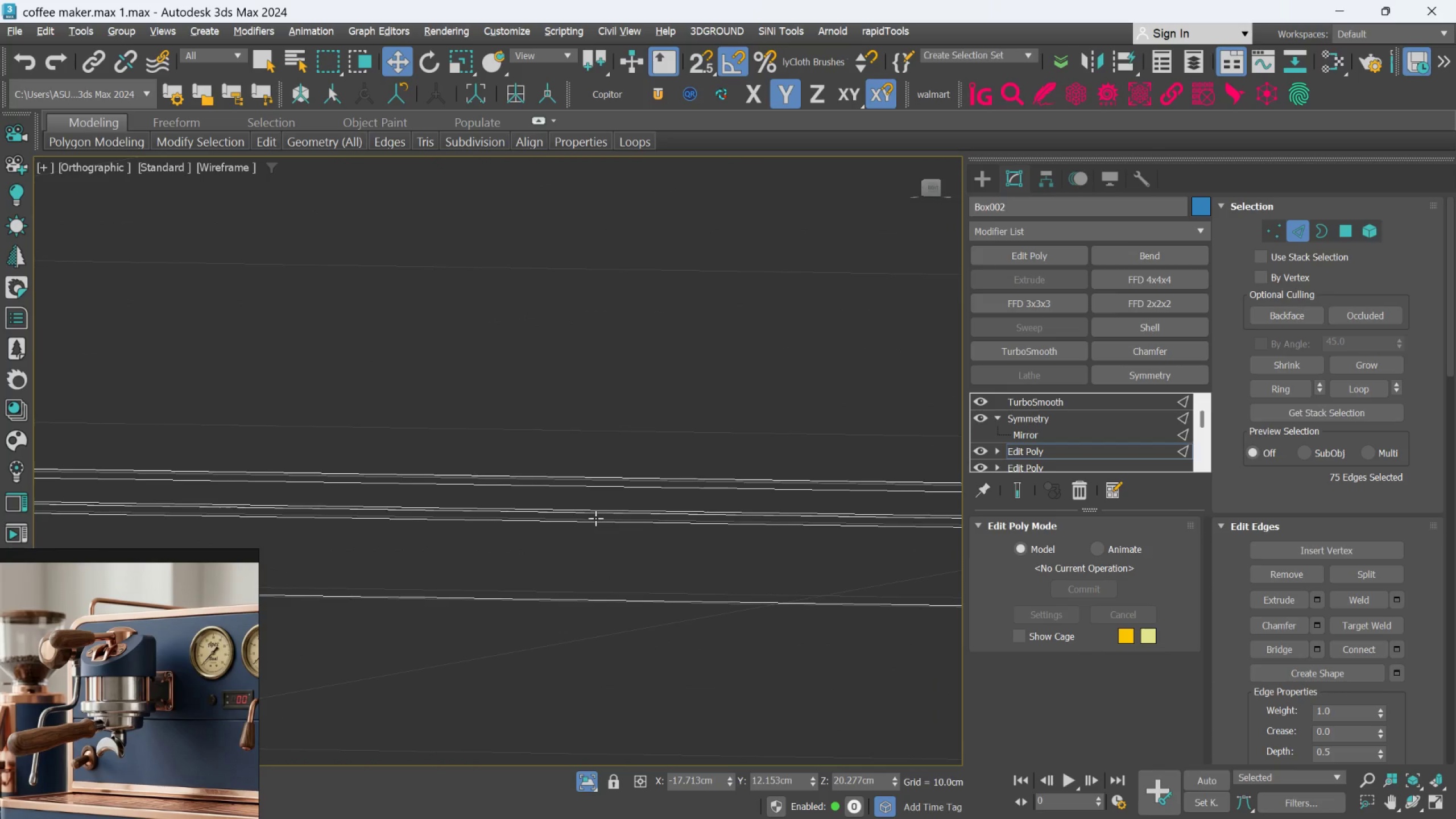 
scroll: coordinate [597, 518], scroll_direction: down, amount: 1.0
 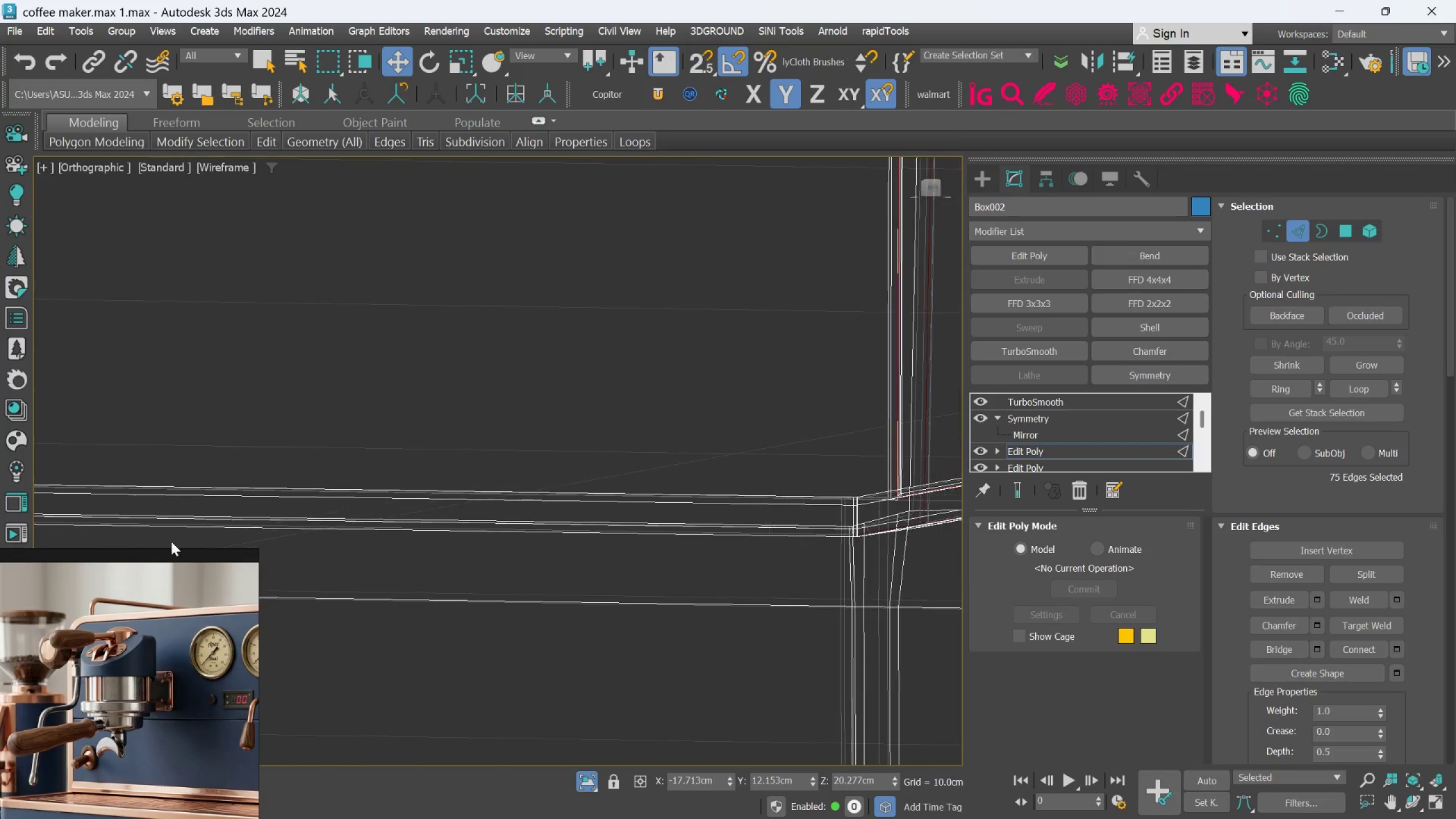 
scroll: coordinate [896, 488], scroll_direction: up, amount: 2.0
 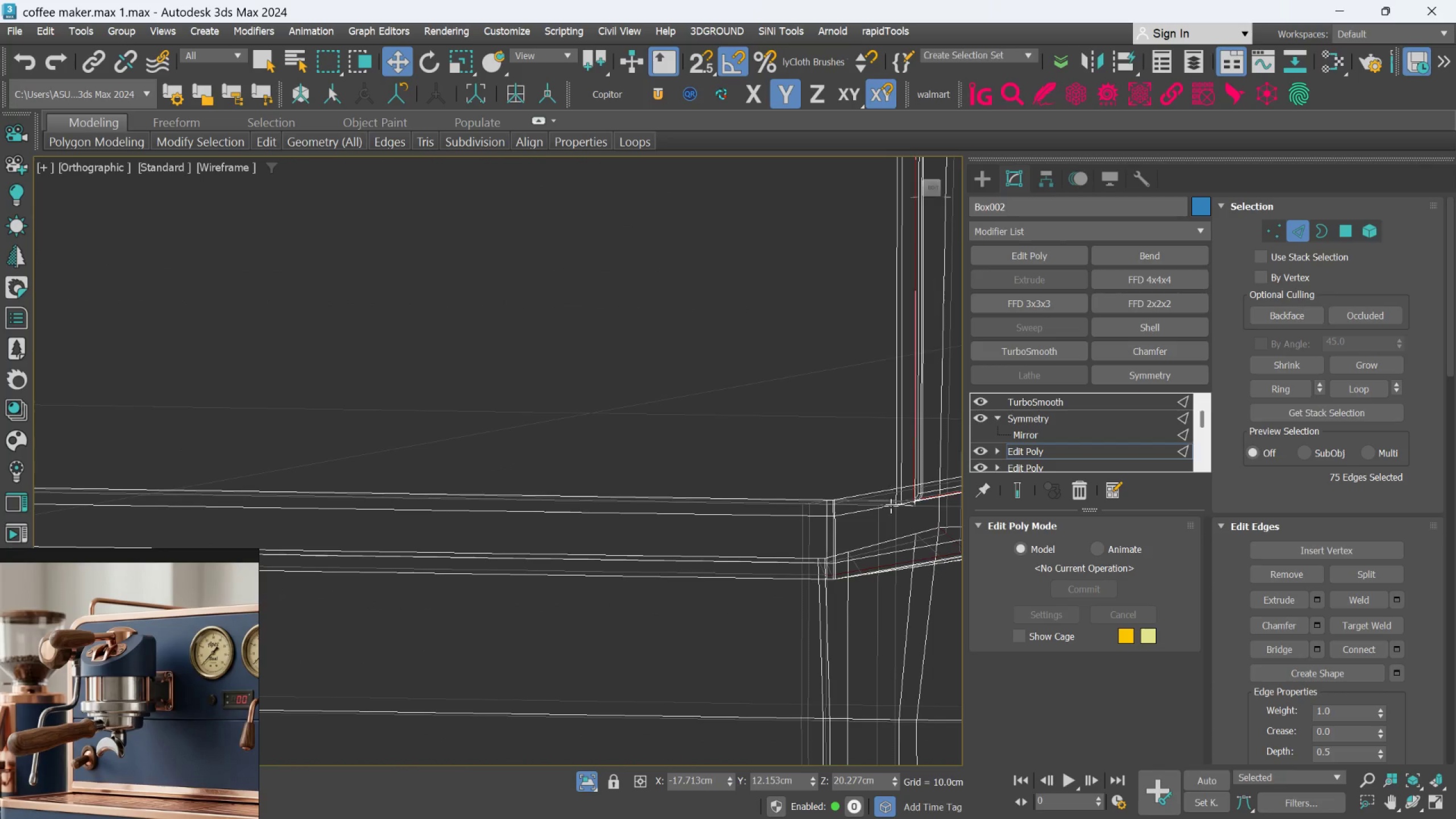 
hold_key(key=AltLeft, duration=0.58)
 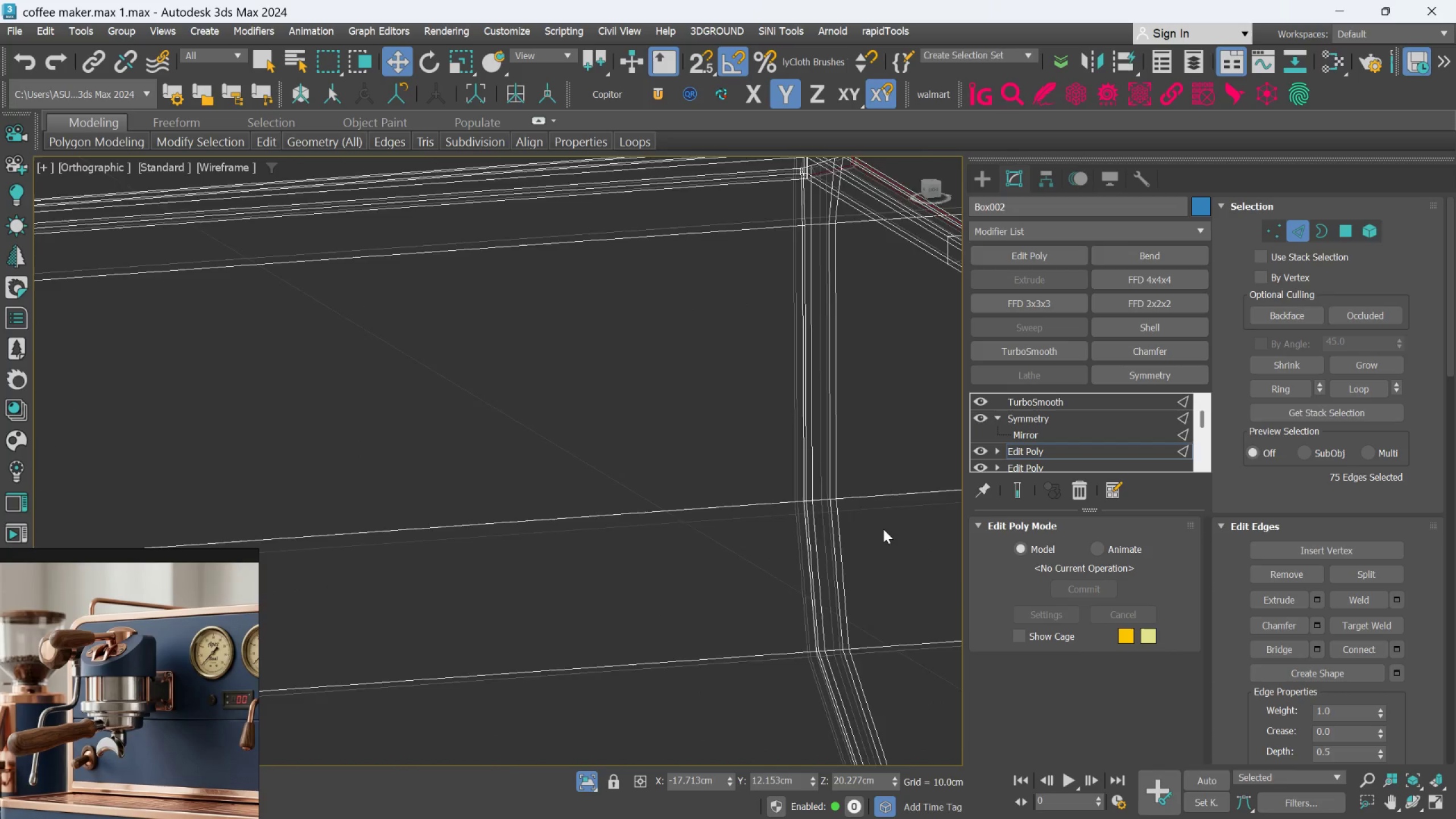 
scroll: coordinate [883, 528], scroll_direction: down, amount: 6.0
 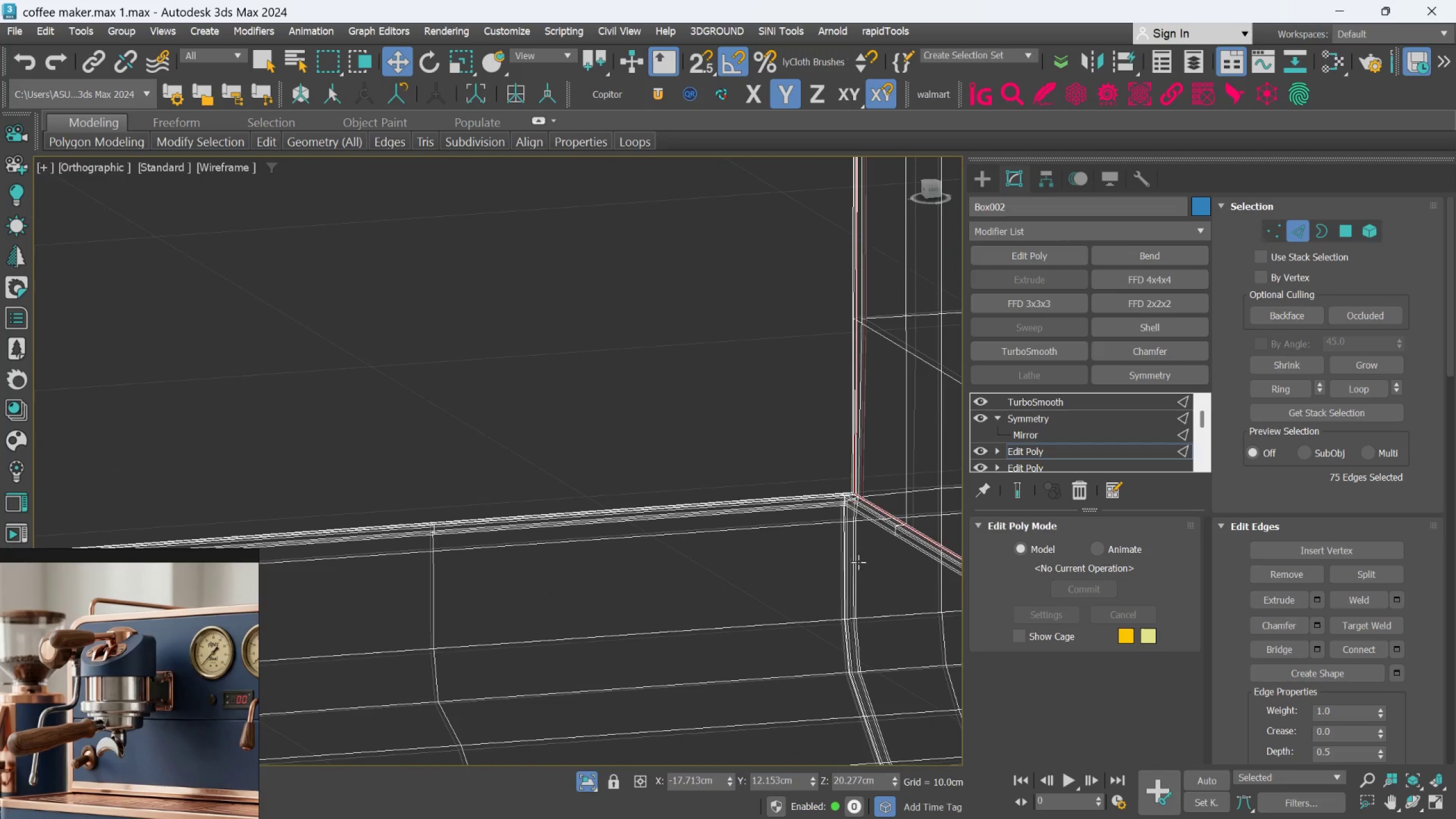 
scroll: coordinate [733, 518], scroll_direction: up, amount: 9.0
 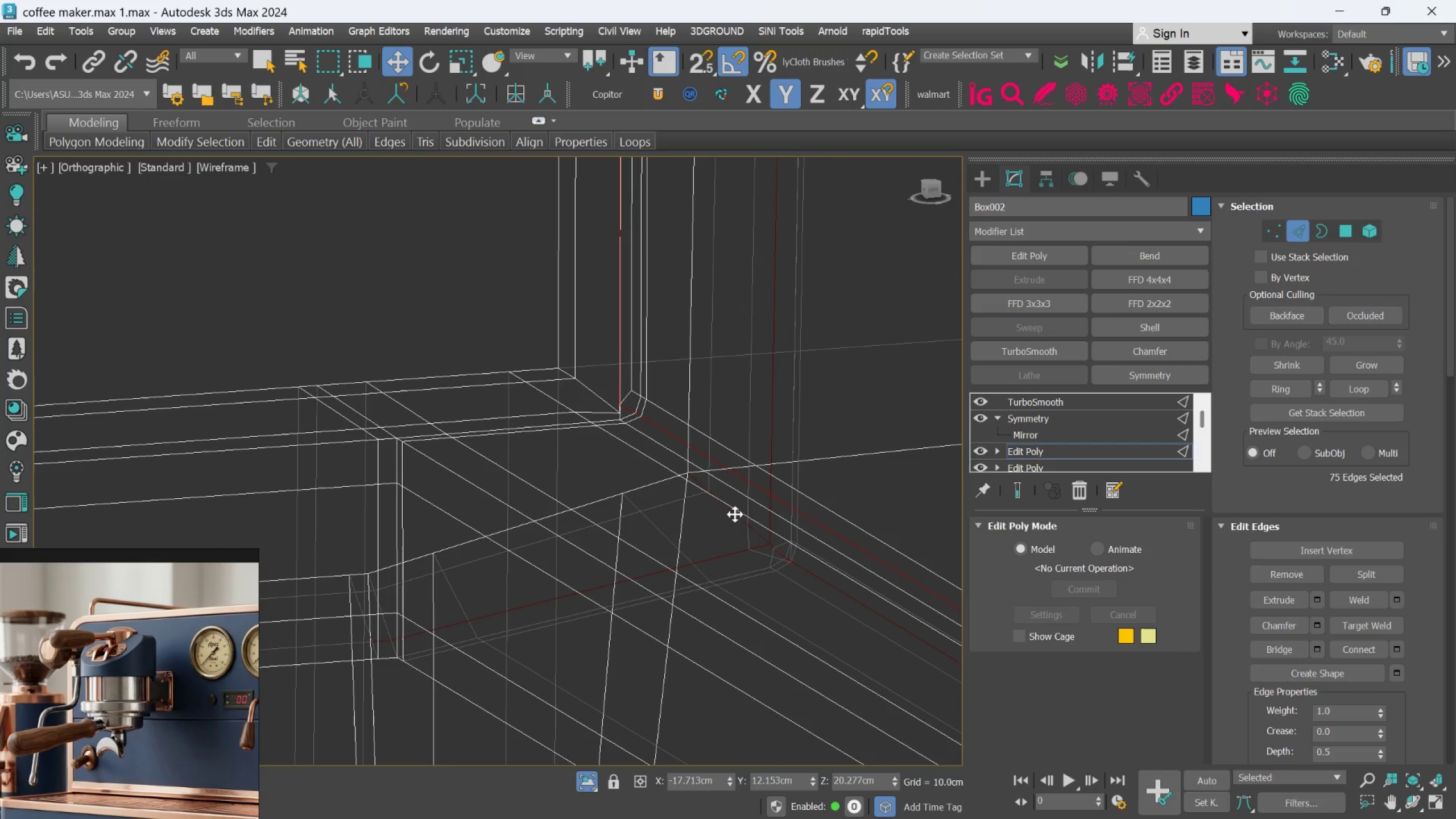 
hold_key(key=AltLeft, duration=0.44)
 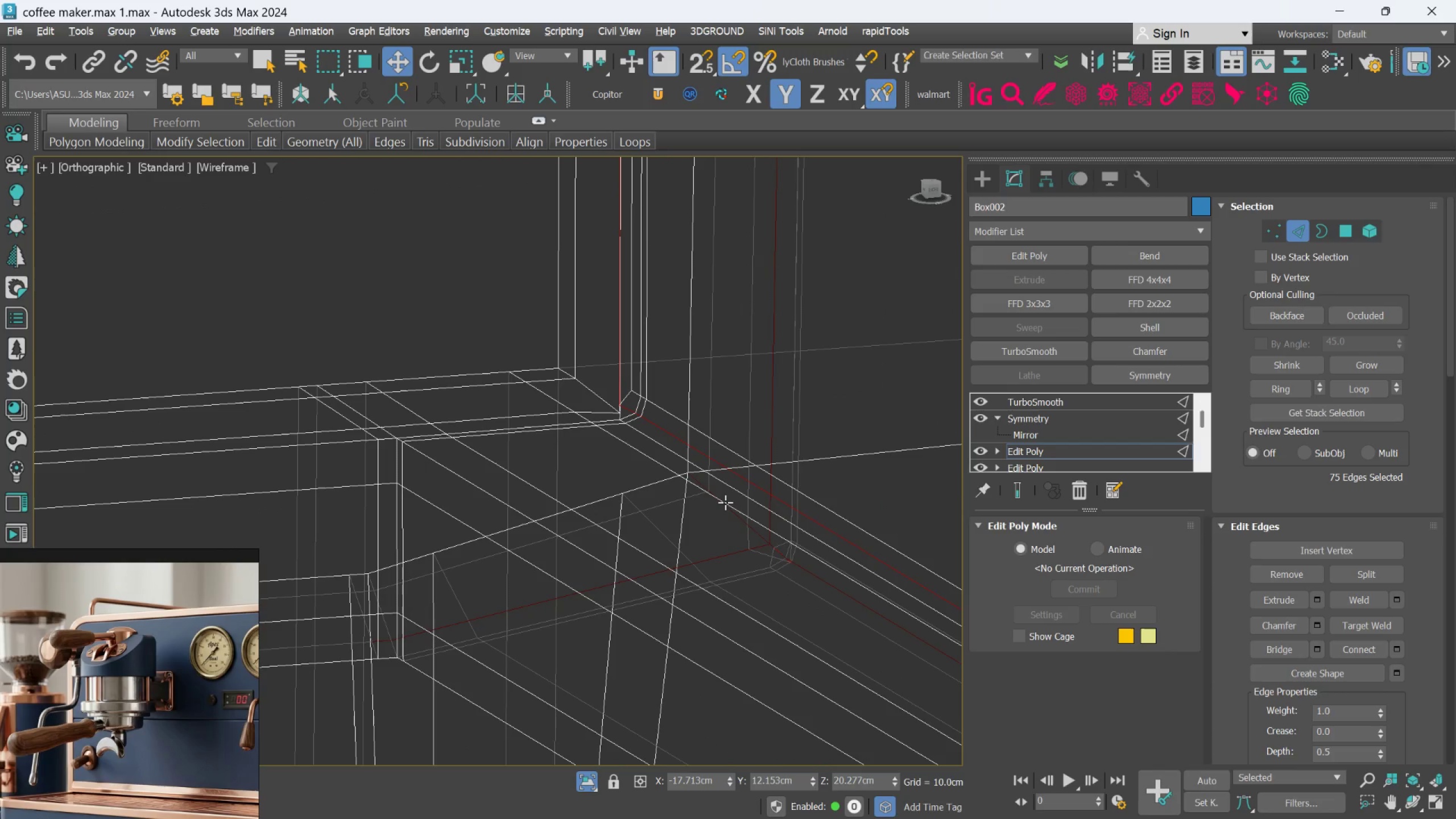 
hold_key(key=AltLeft, duration=1.5)
left_click([723, 502])
 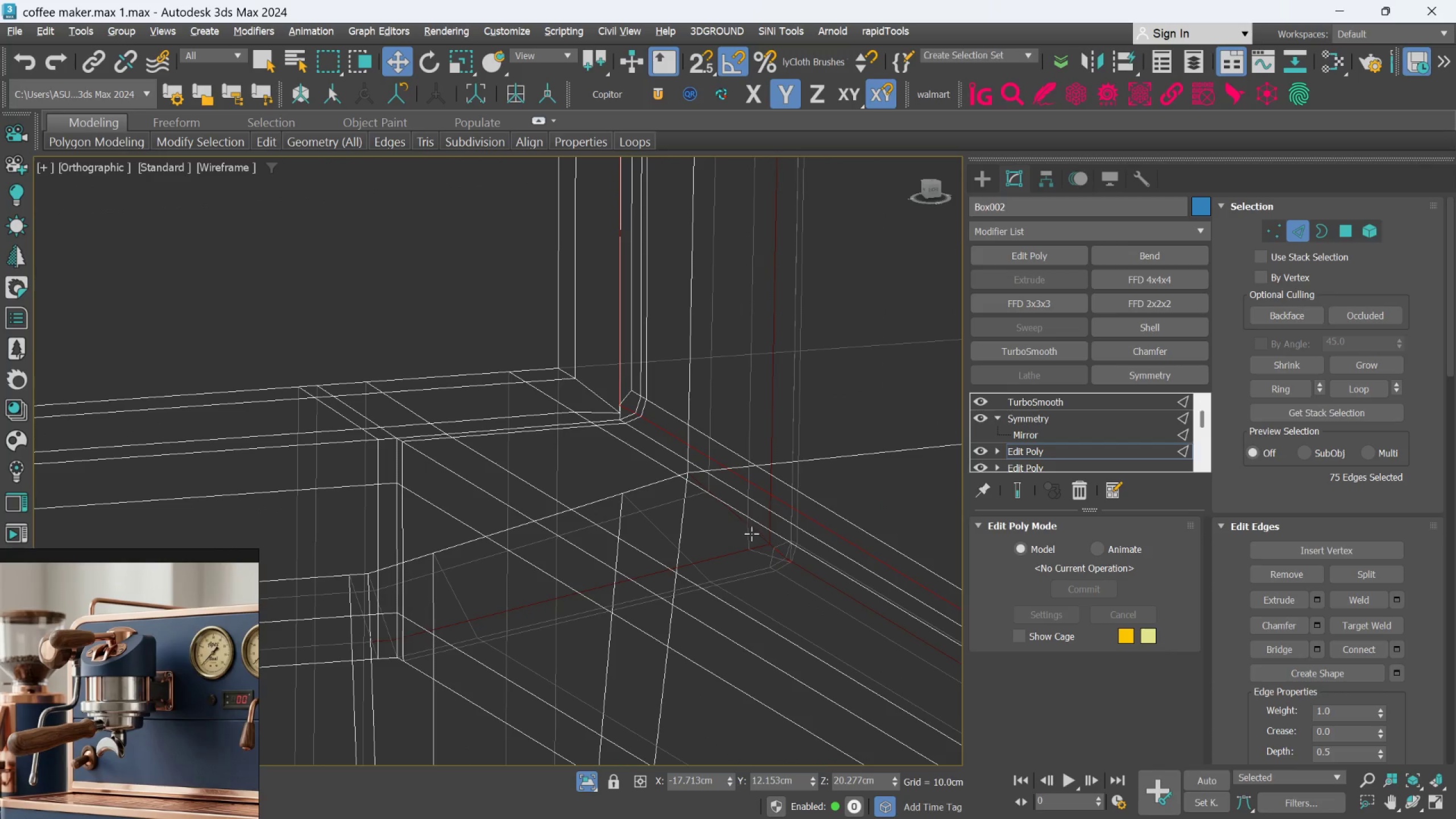 
left_click([752, 533])
 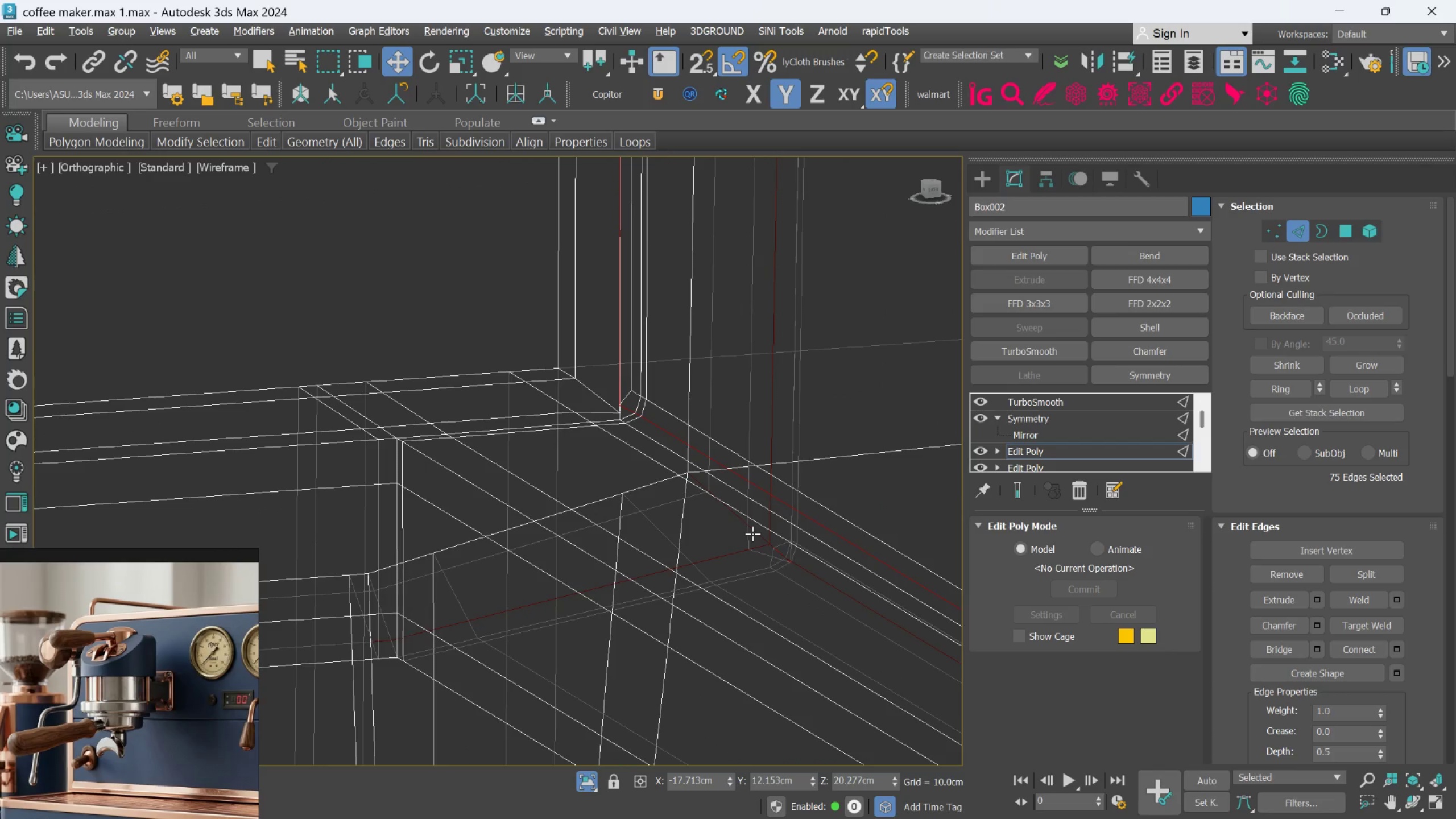 
hold_key(key=AltLeft, duration=1.51)
left_click([752, 549])
 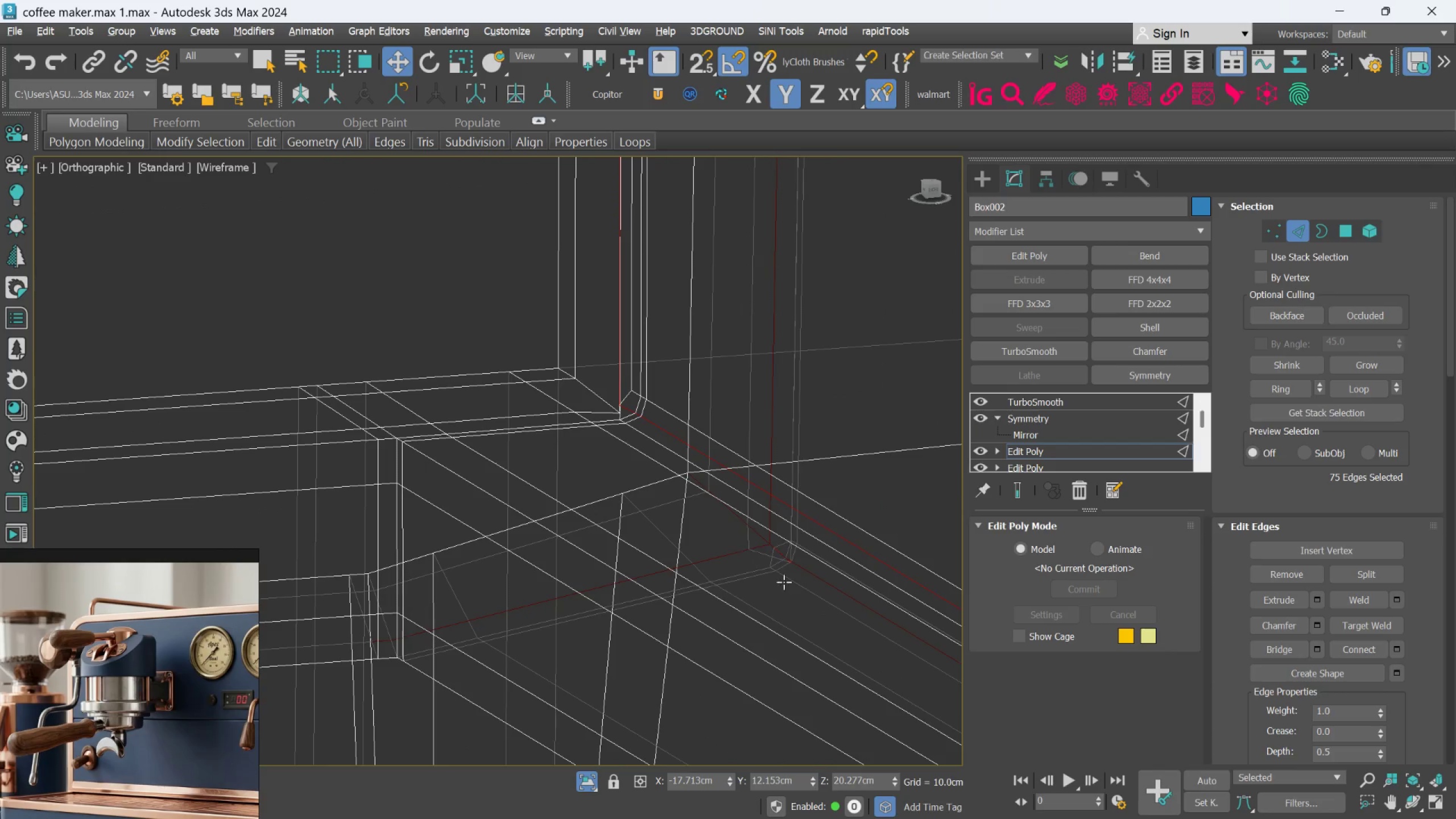 
left_click_drag(start_coordinate=[797, 605], to_coordinate=[729, 539])
 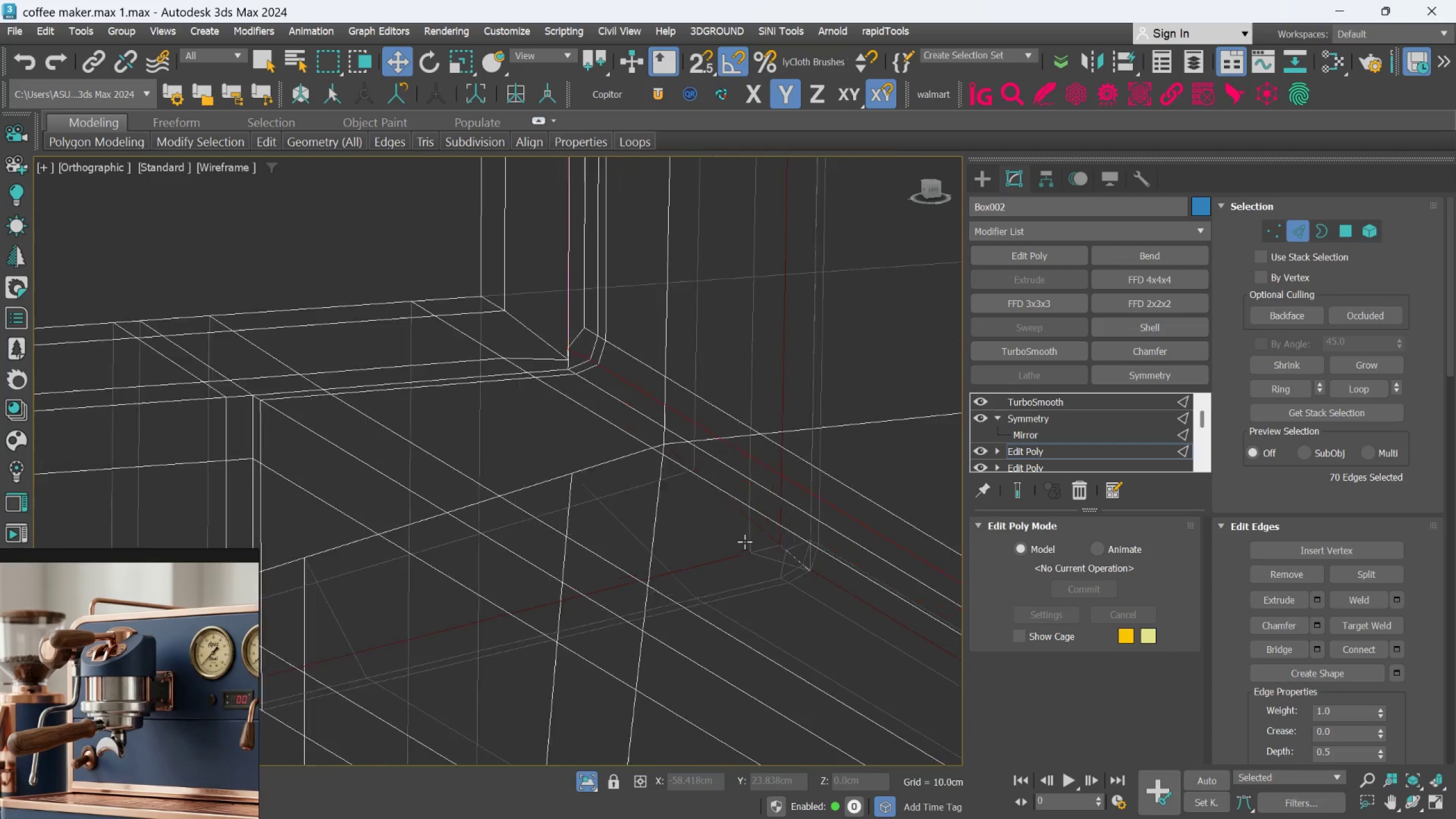 
hold_key(key=AltLeft, duration=0.41)
 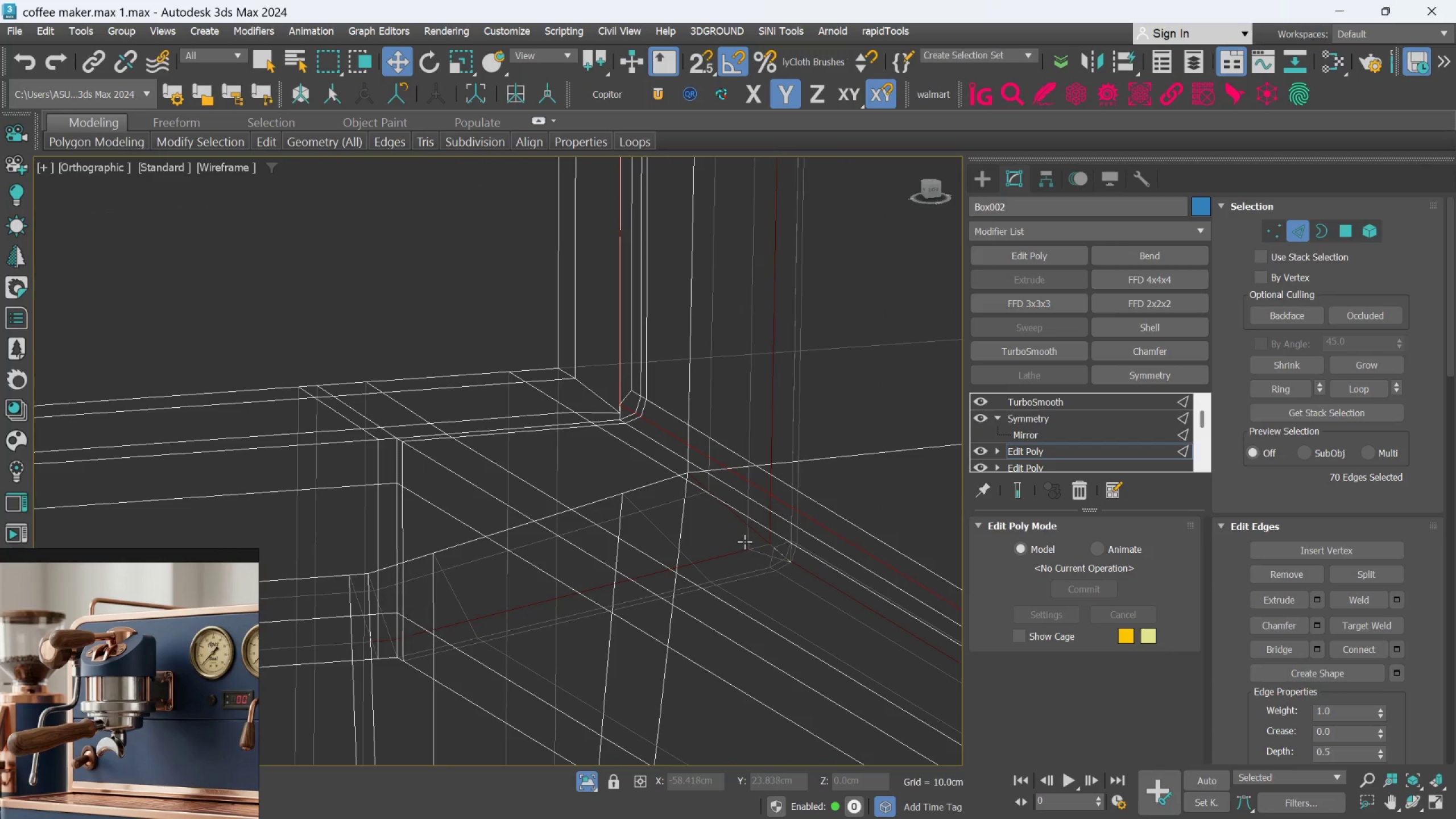 
hold_key(key=AltLeft, duration=1.53)
left_click_drag(start_coordinate=[794, 558], to_coordinate=[752, 507])
 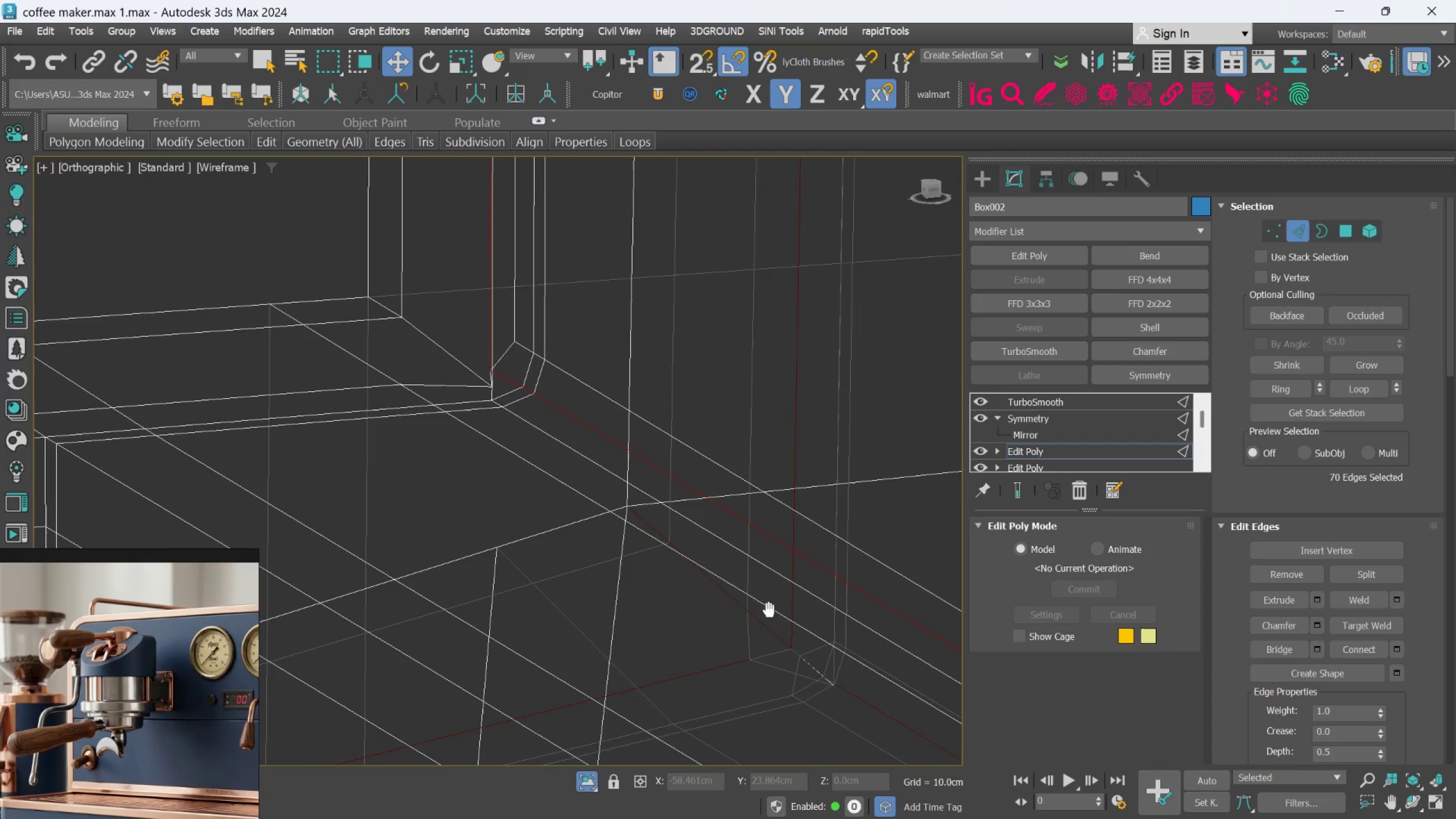 
scroll: coordinate [744, 541], scroll_direction: up, amount: 2.0
 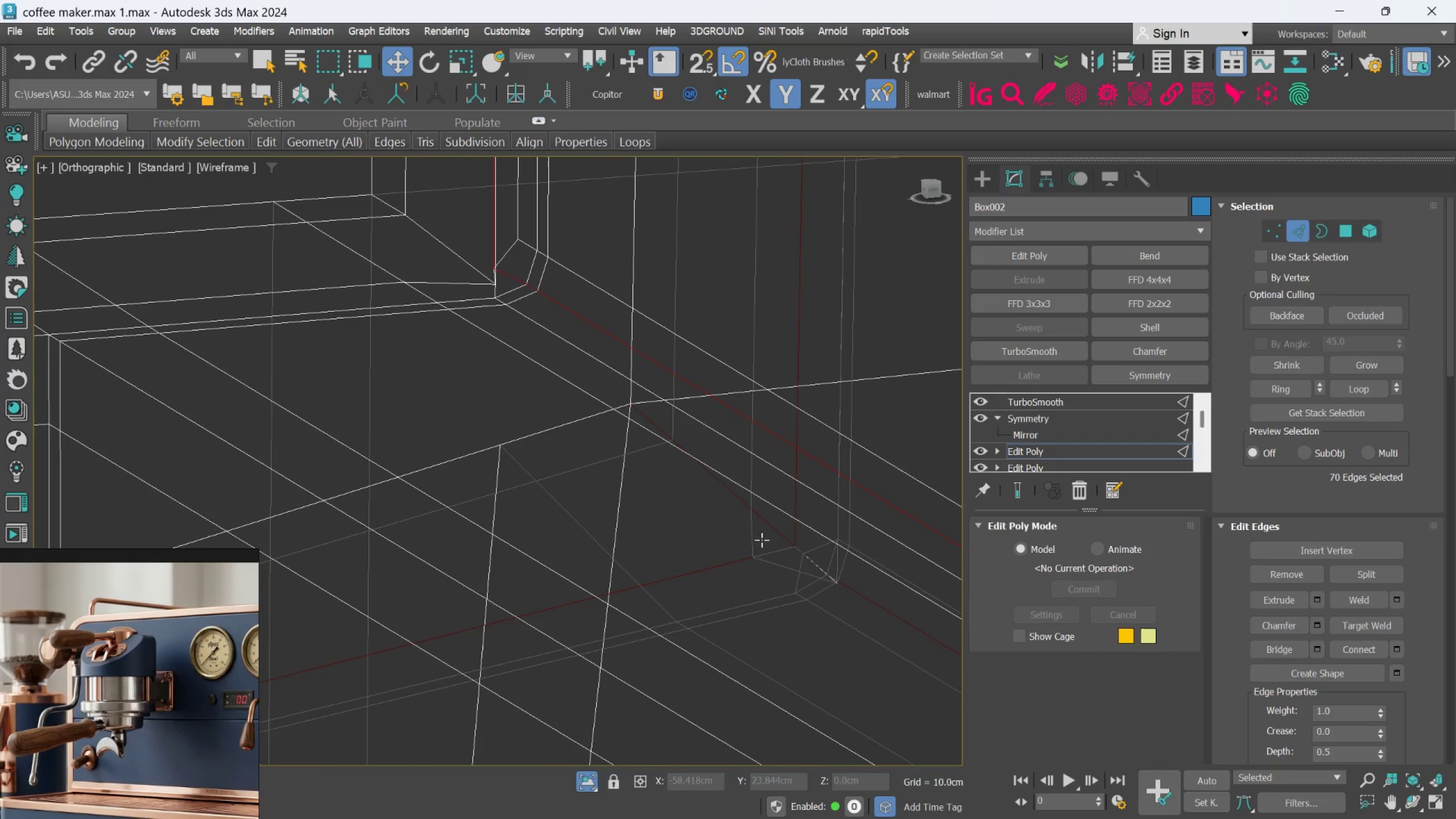 
key(Alt+AltLeft)
 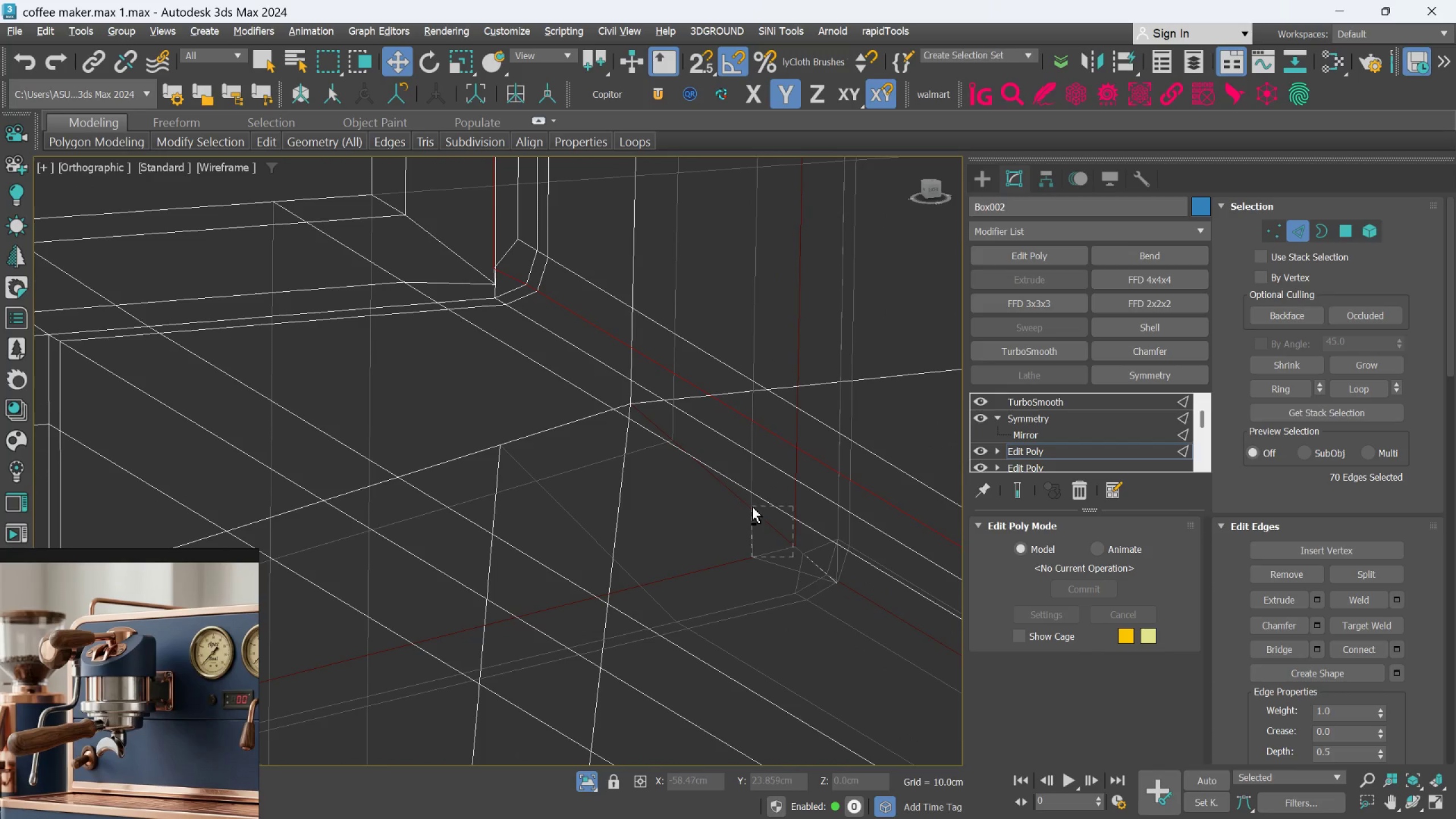 
key(Alt+AltLeft)
 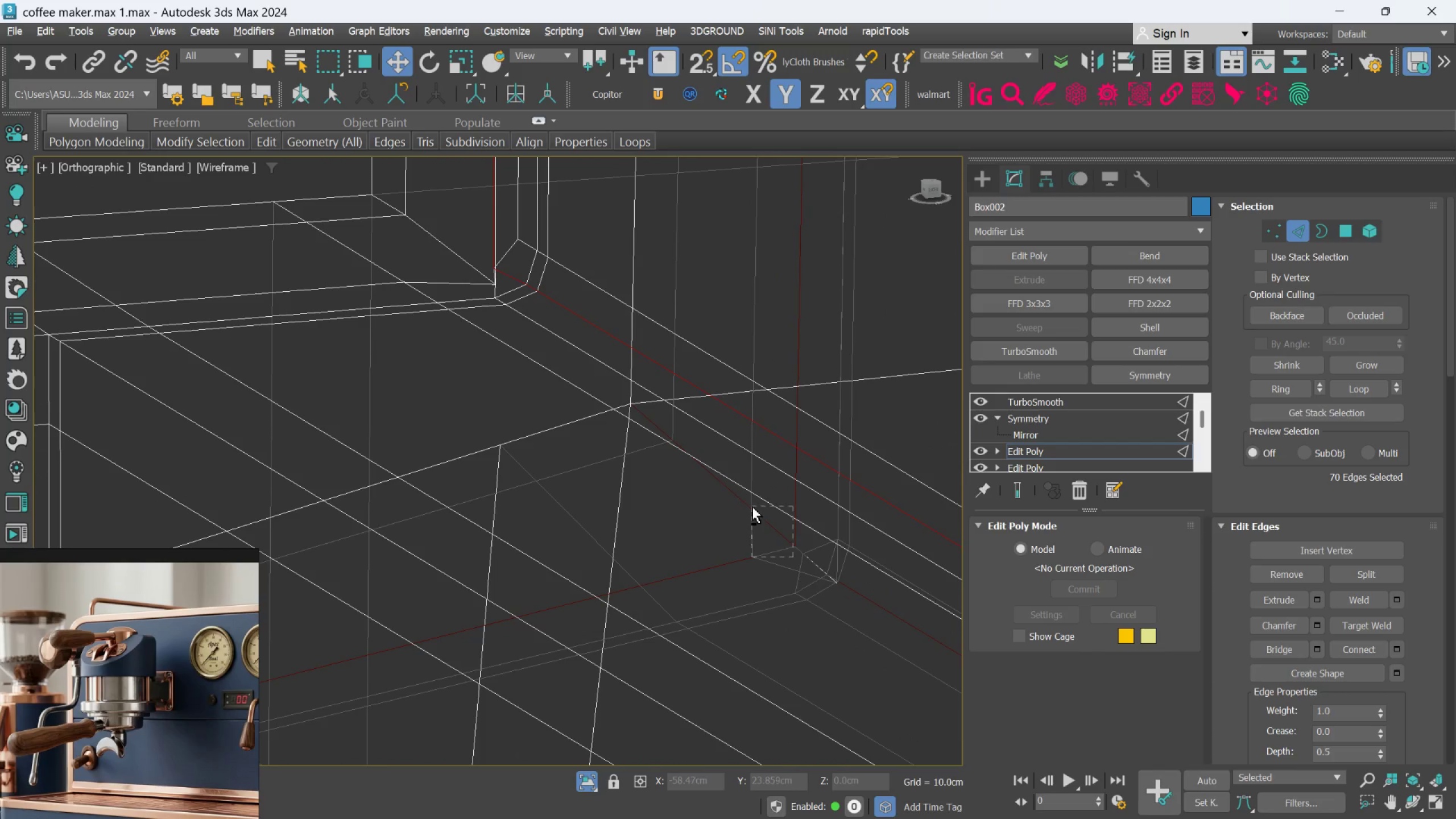 
key(Alt+AltLeft)
 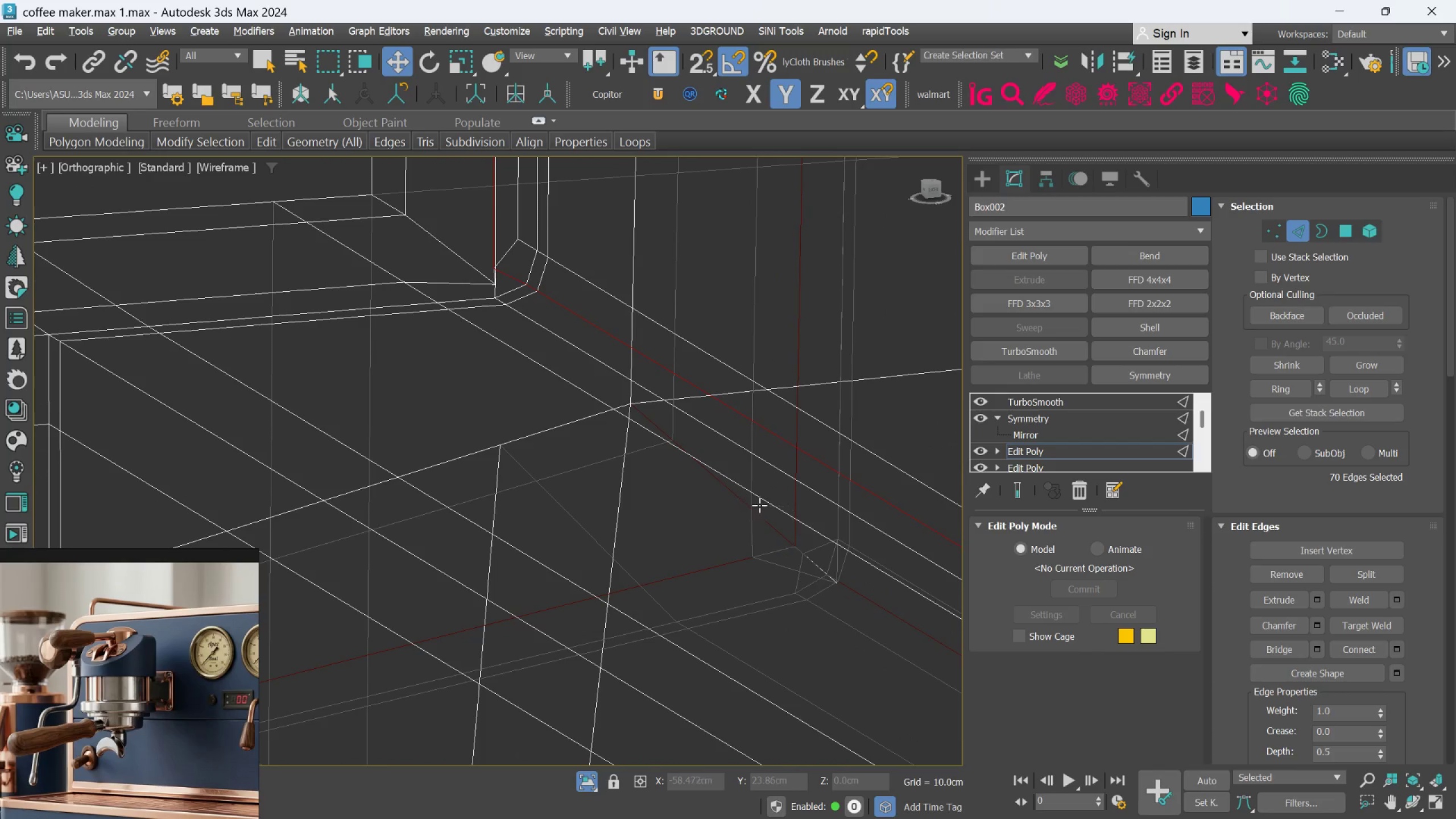 
key(Alt+AltLeft)
 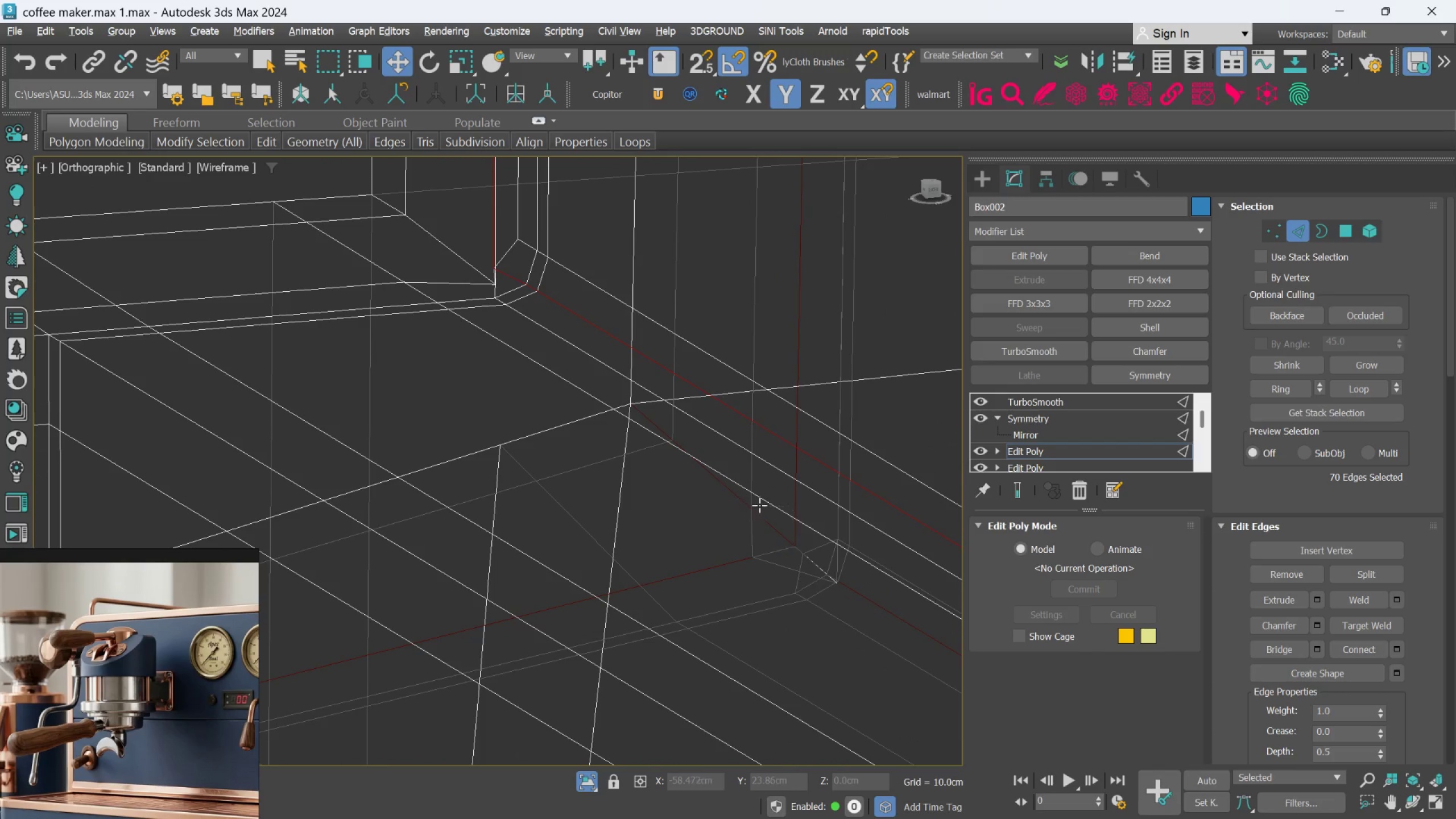 
key(Alt+AltLeft)
 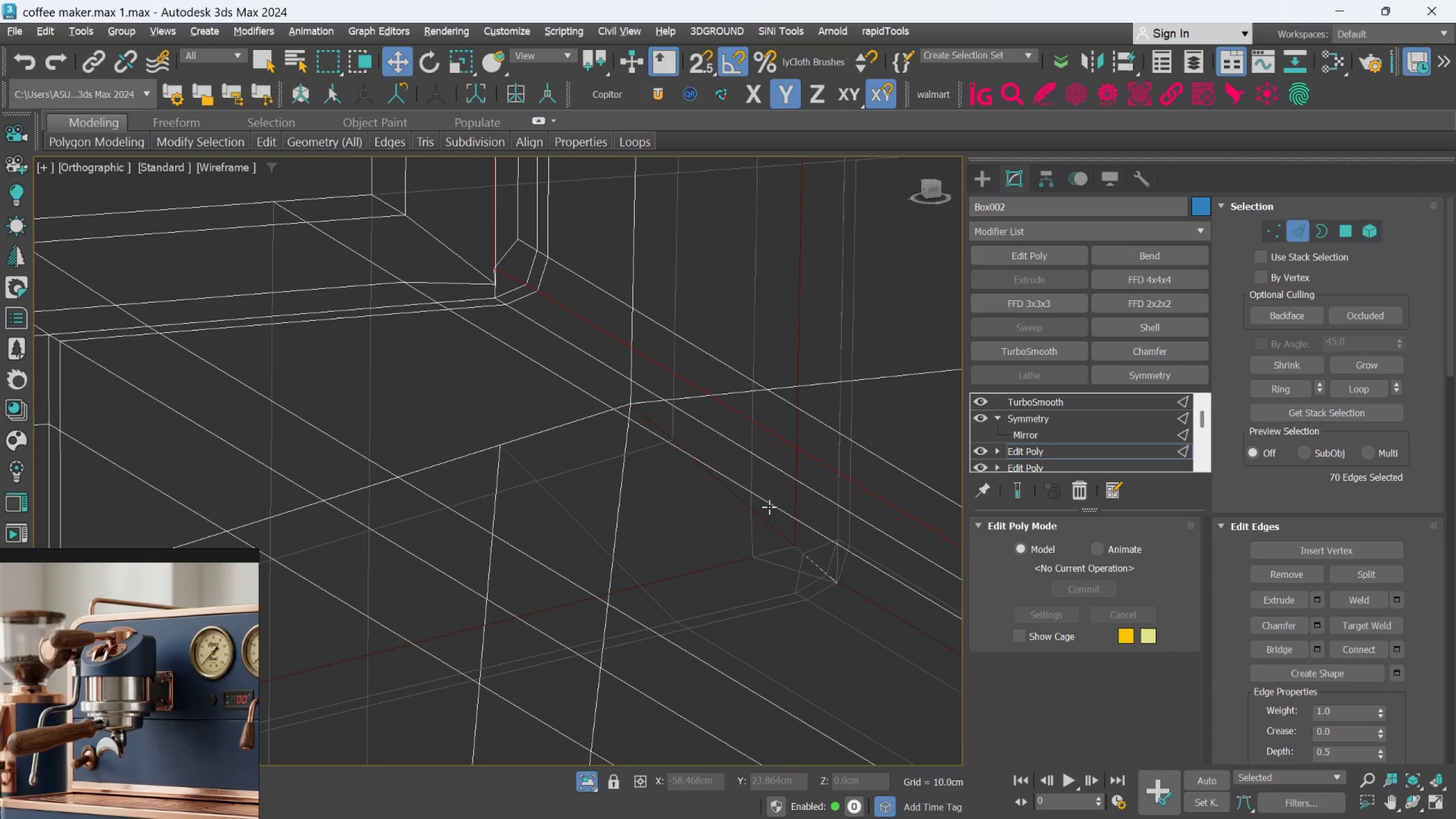 
key(Alt+AltLeft)
 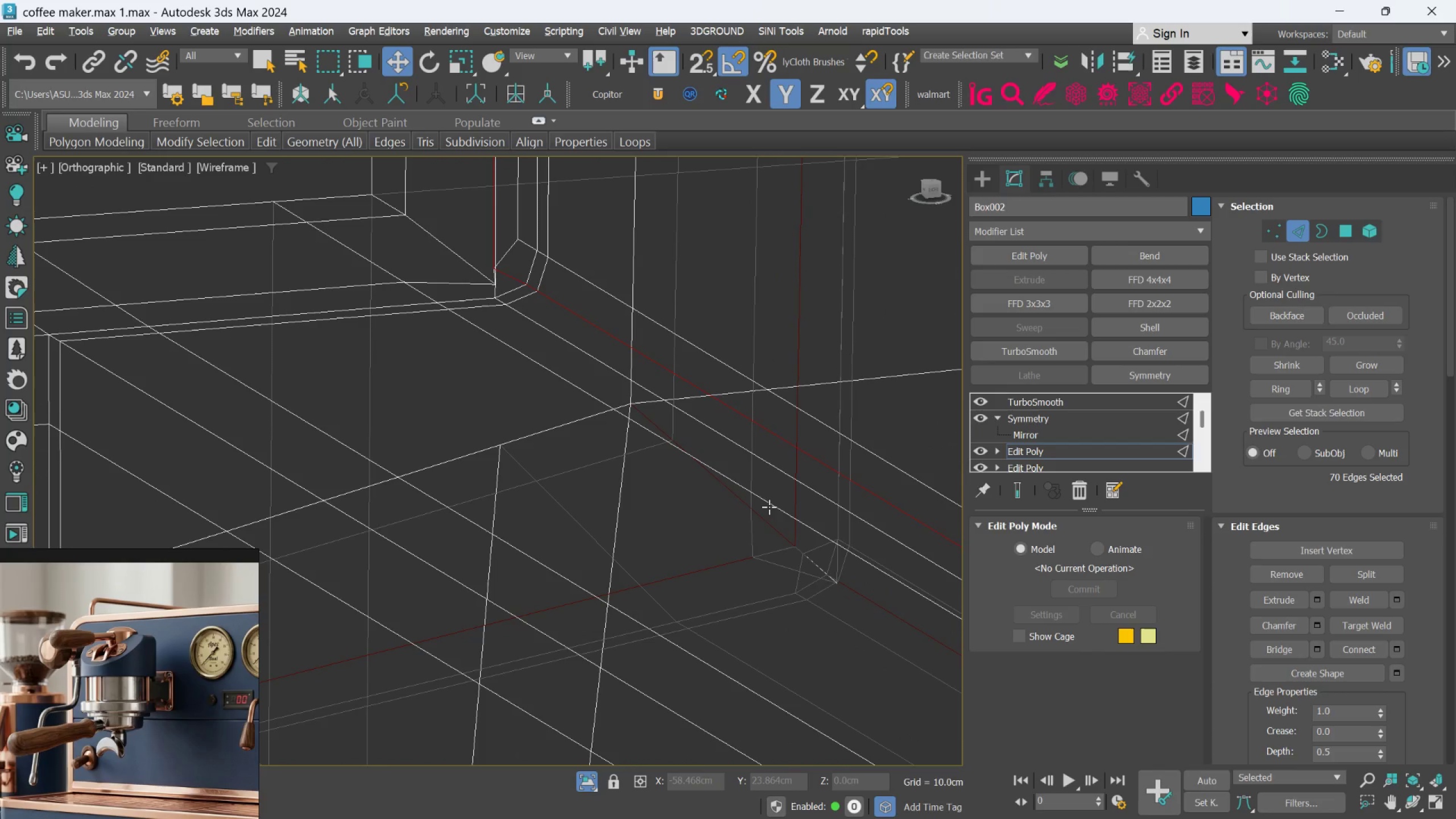 
key(Alt+AltLeft)
 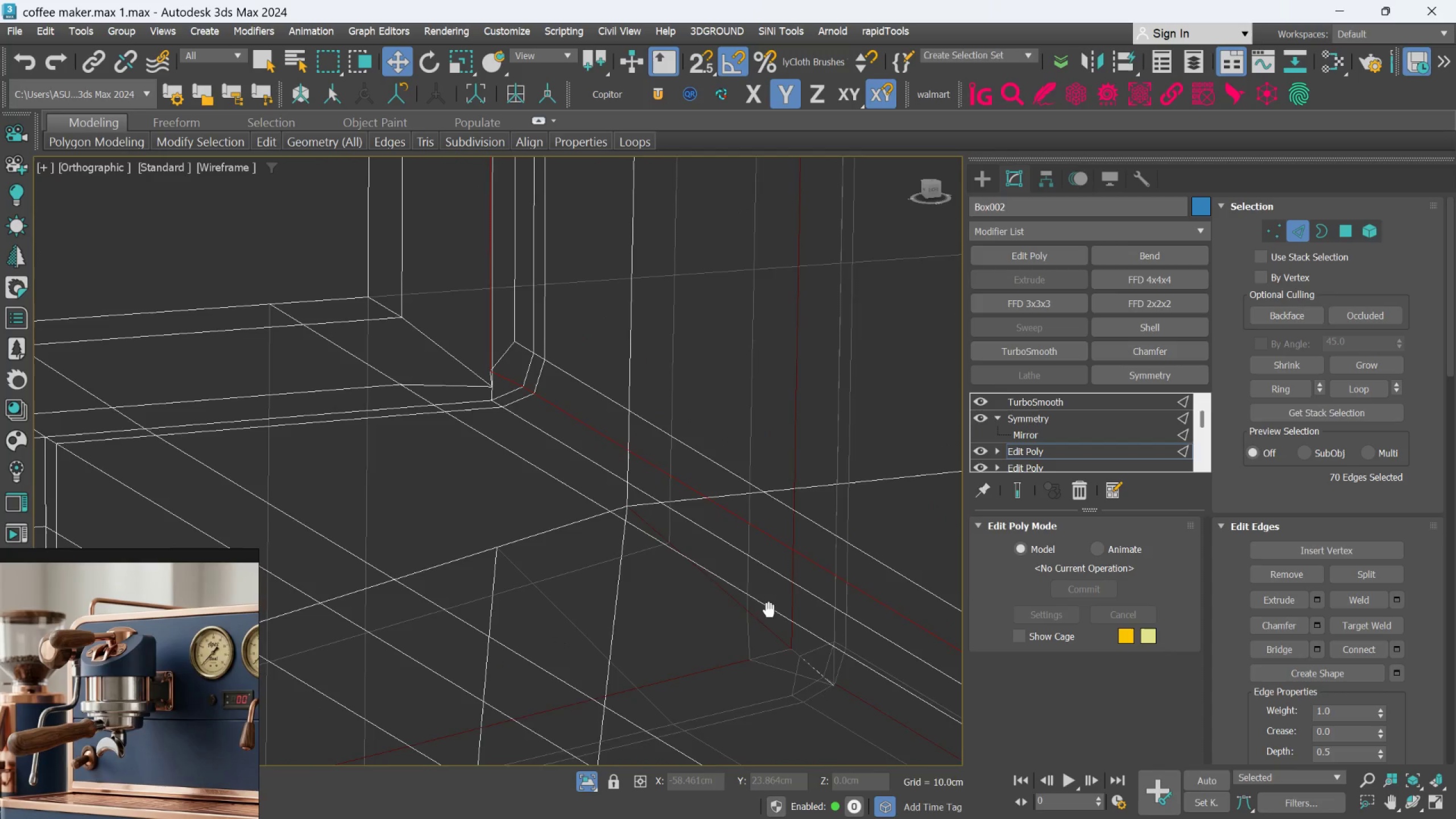 
hold_key(key=AltLeft, duration=1.5)
left_click([792, 461])
 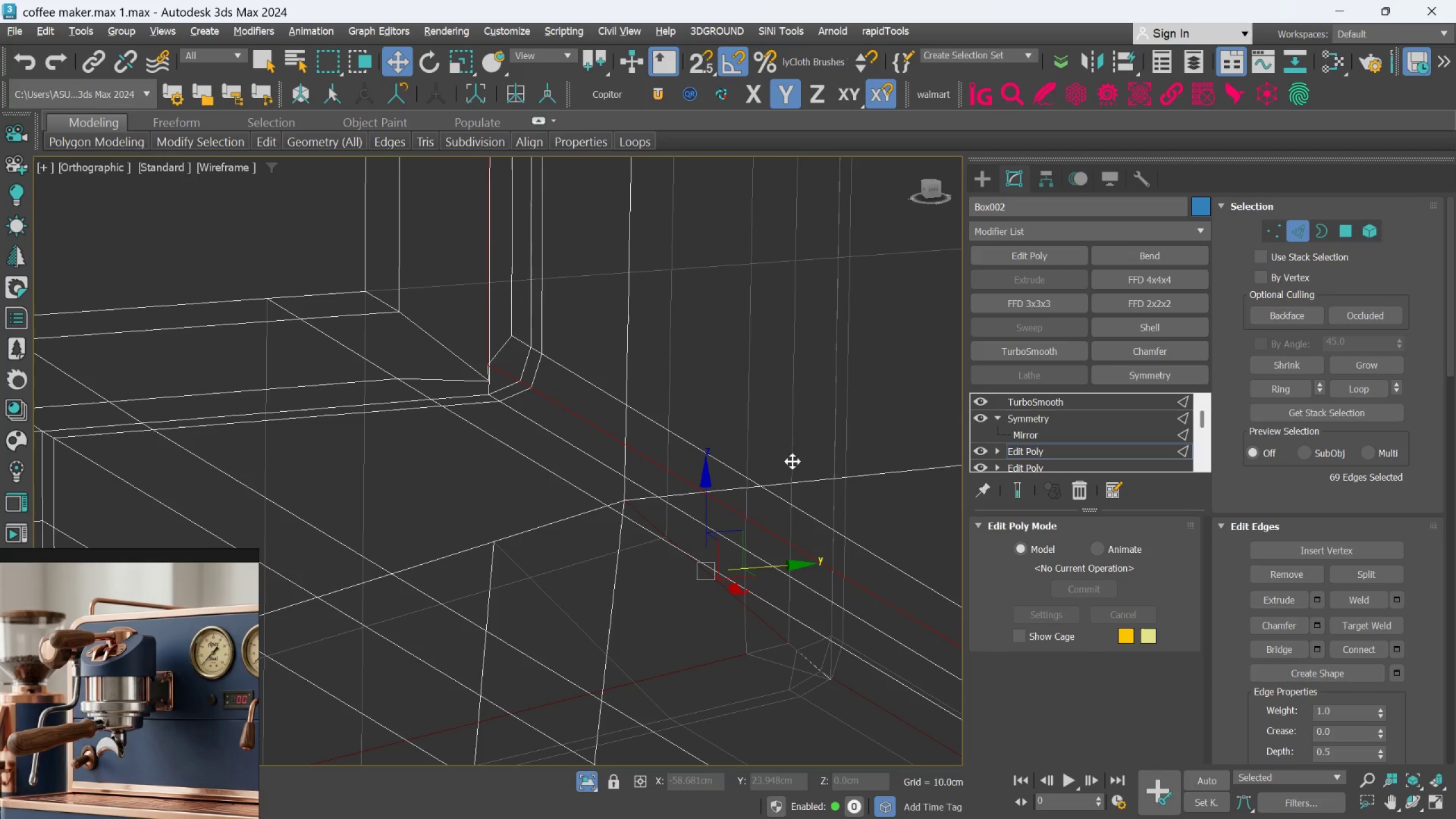 
hold_key(key=AltLeft, duration=1.51)
 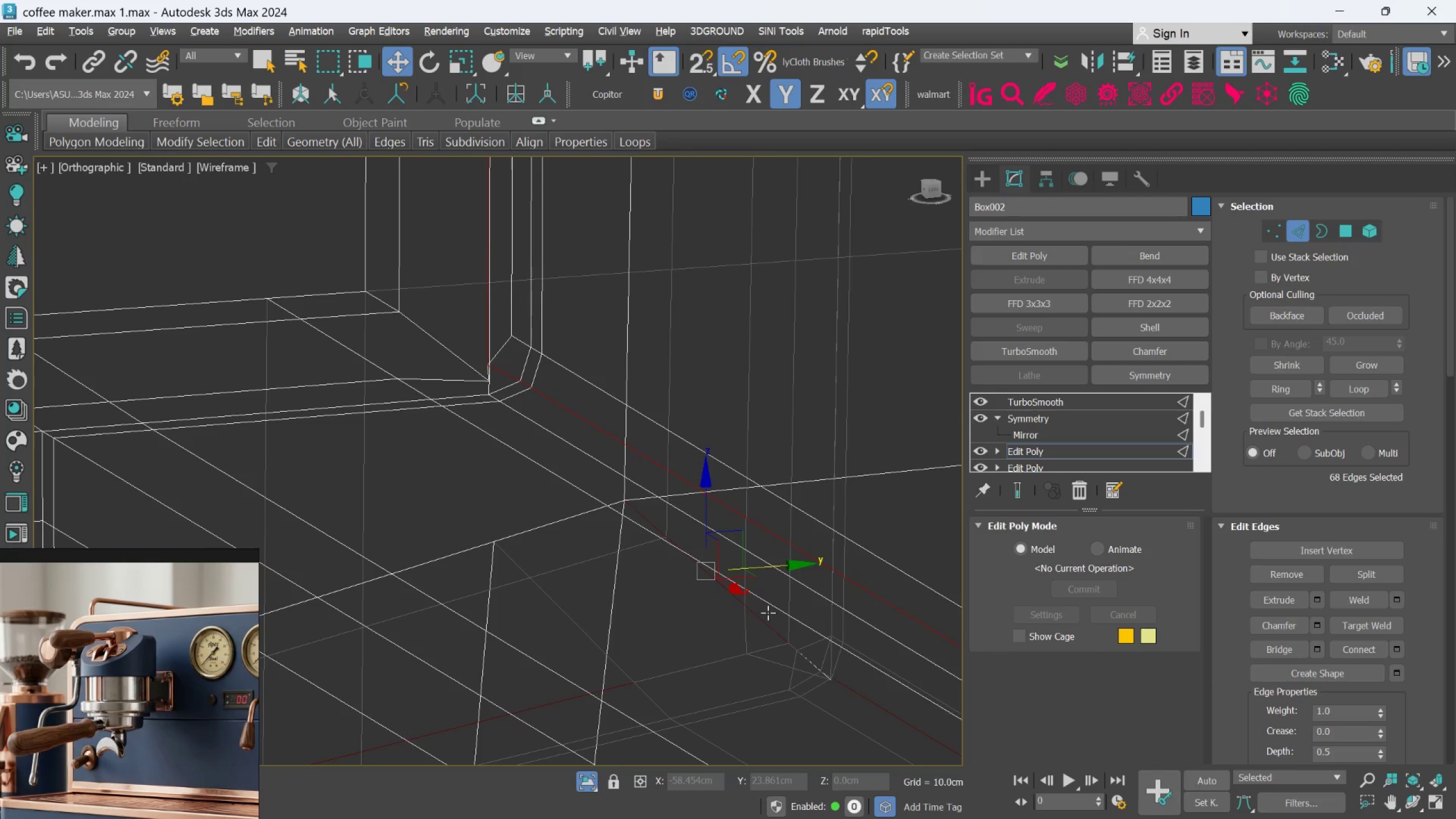 
hold_key(key=AltLeft, duration=1.52)
left_click([768, 613])
 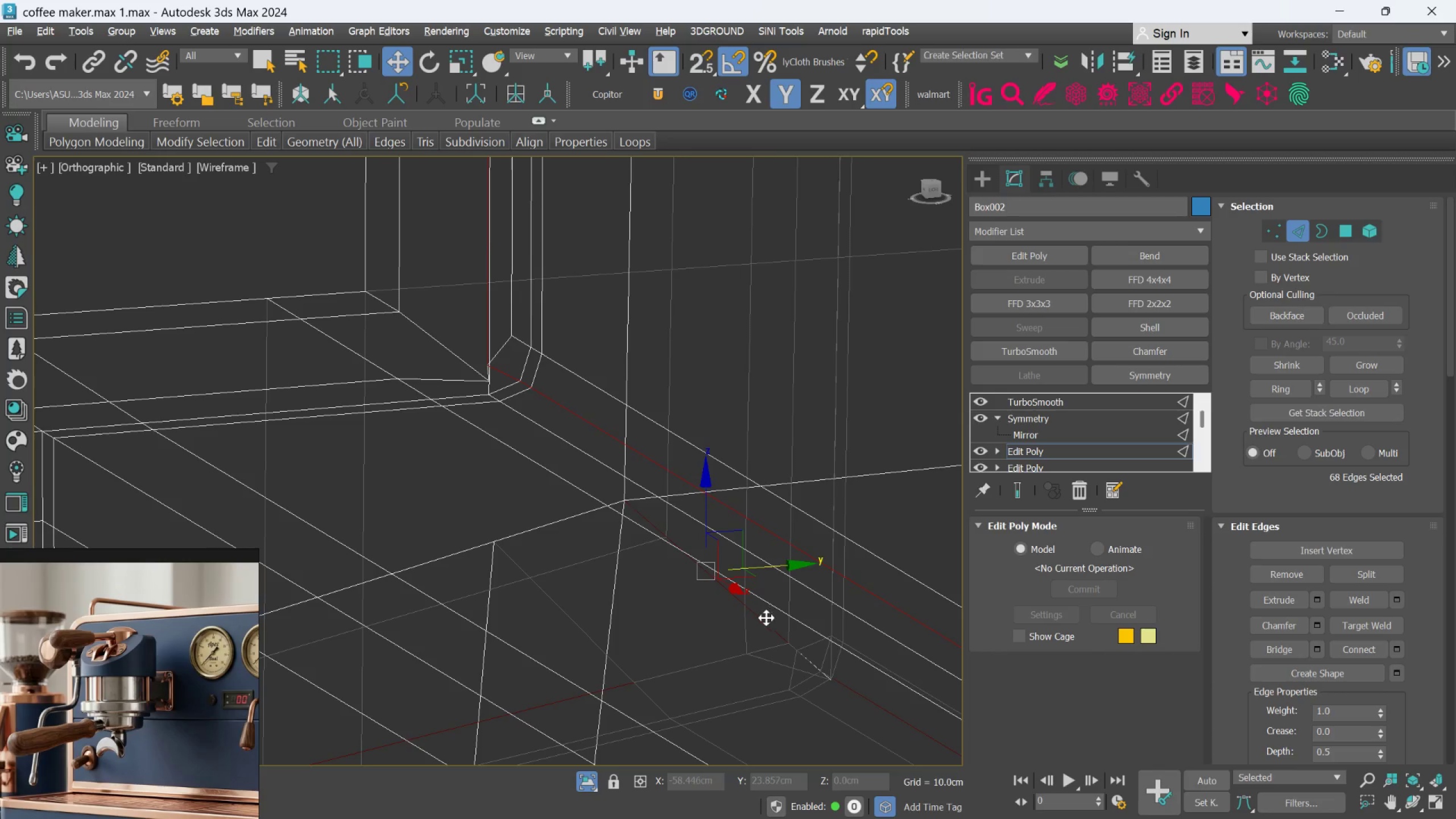 
double_click([766, 618])
 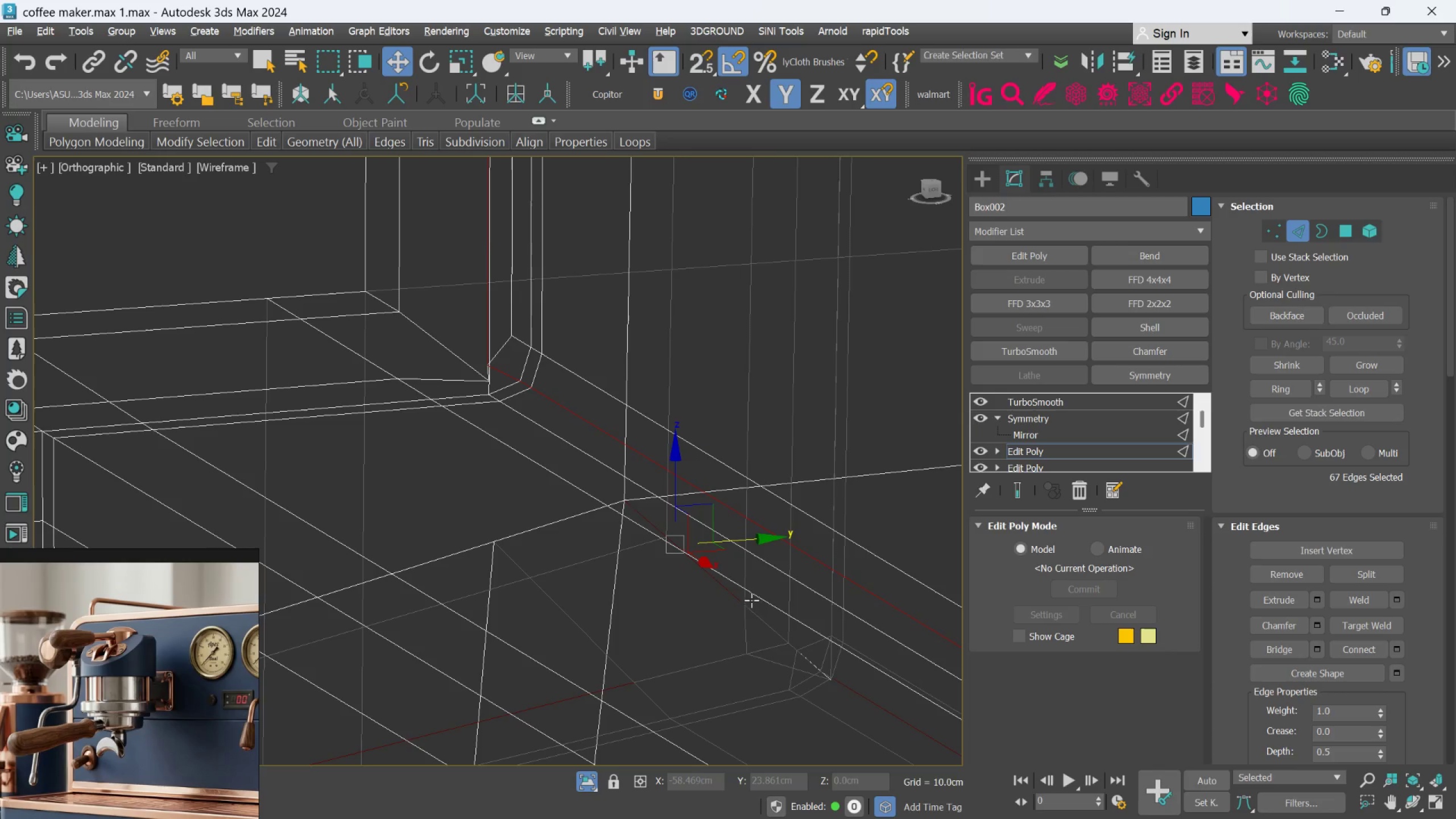 
hold_key(key=AltLeft, duration=1.52)
left_click([711, 573])
 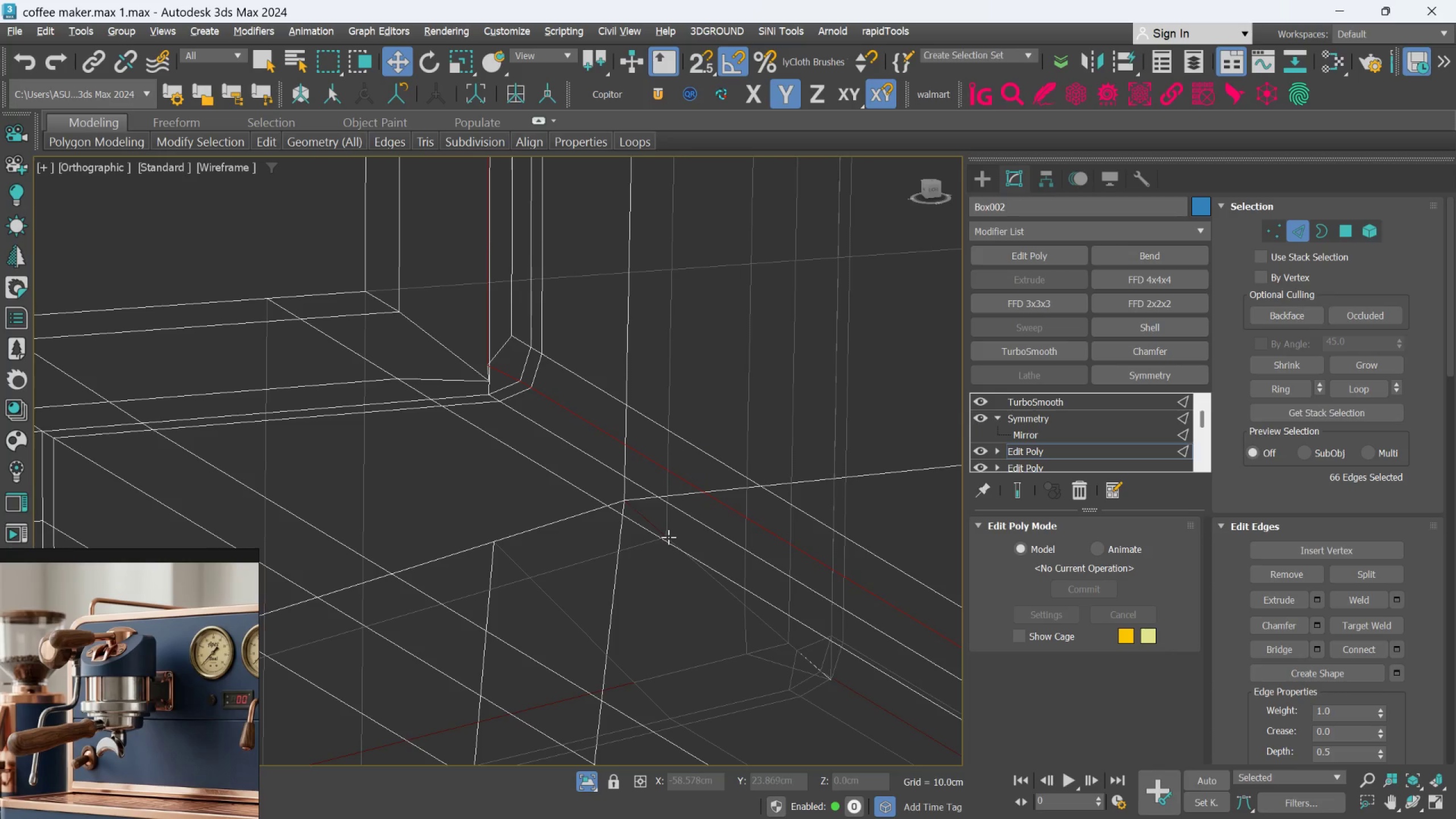 
left_click([665, 534])
 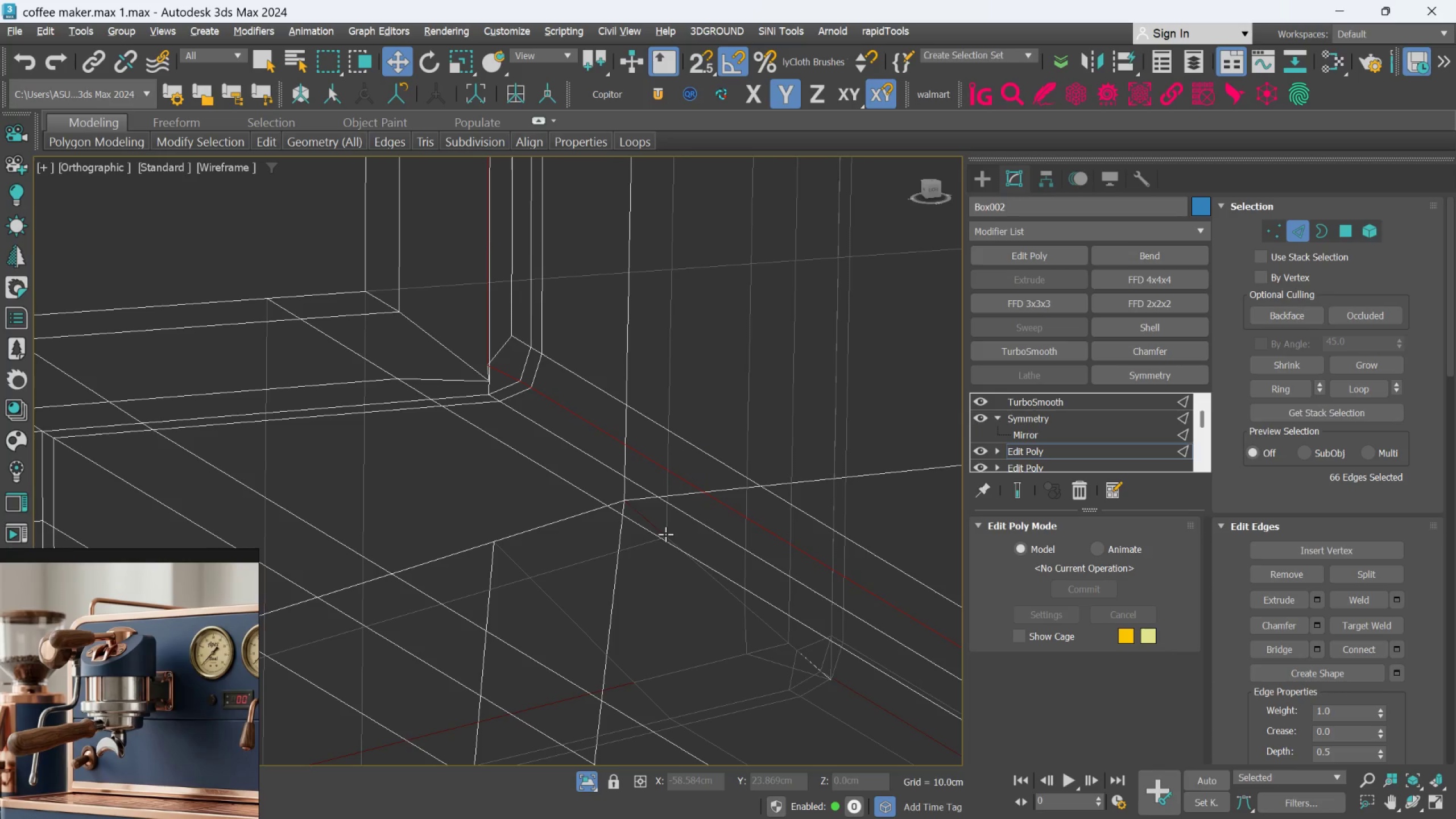 
hold_key(key=AltLeft, duration=0.59)
double_click([656, 528])
 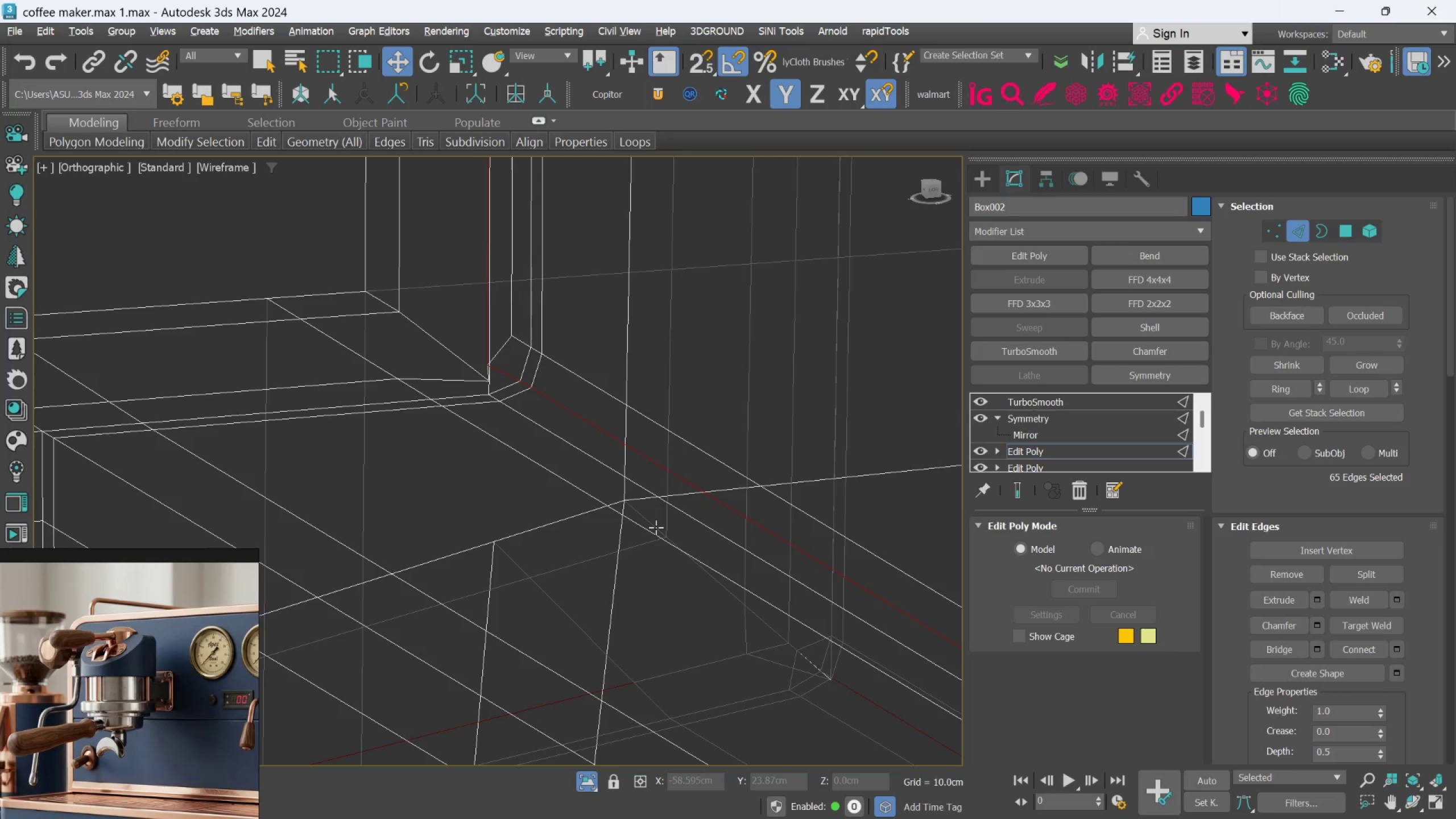 
scroll: coordinate [661, 584], scroll_direction: down, amount: 2.0
 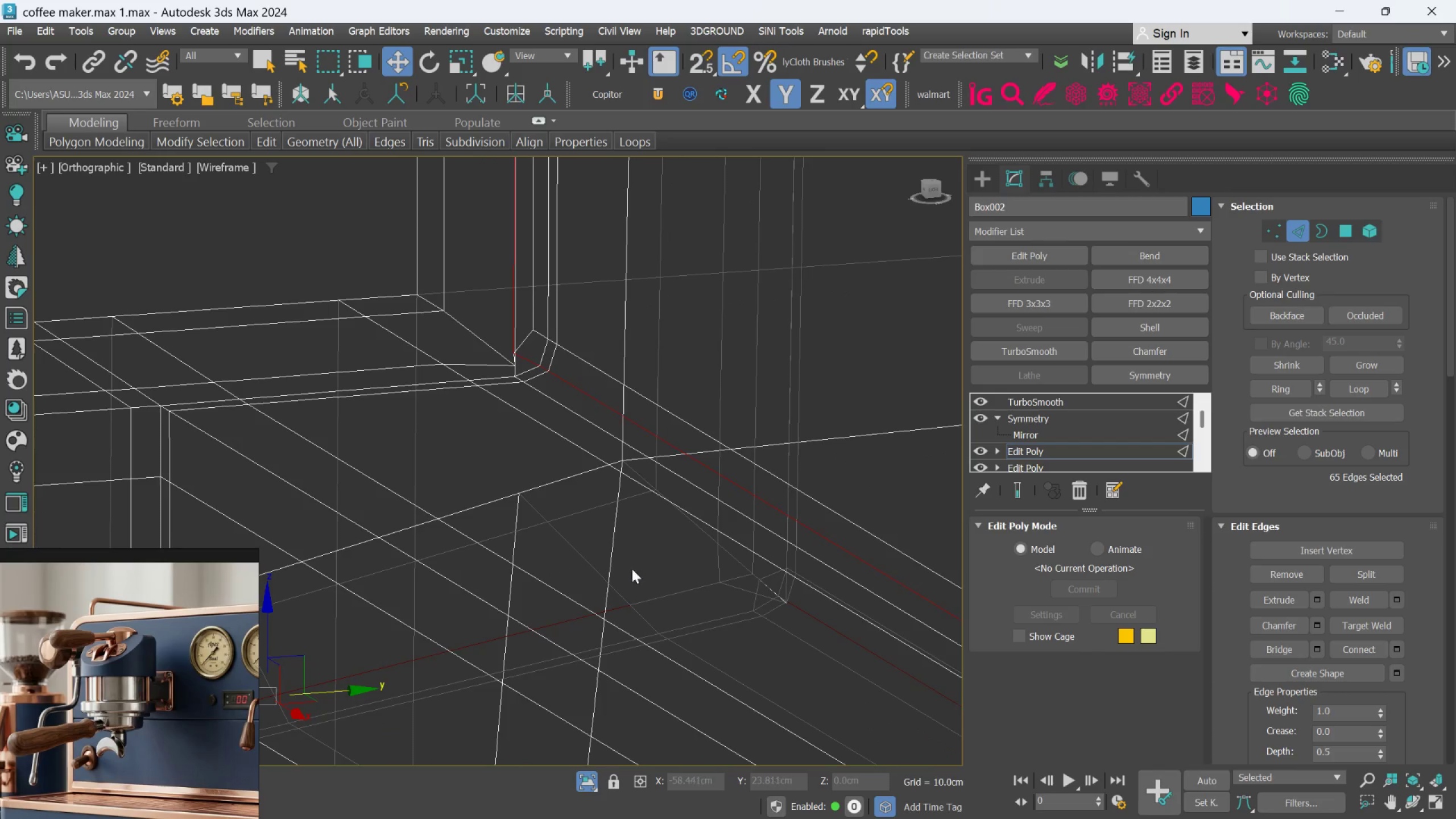 
hold_key(key=AltLeft, duration=0.63)
 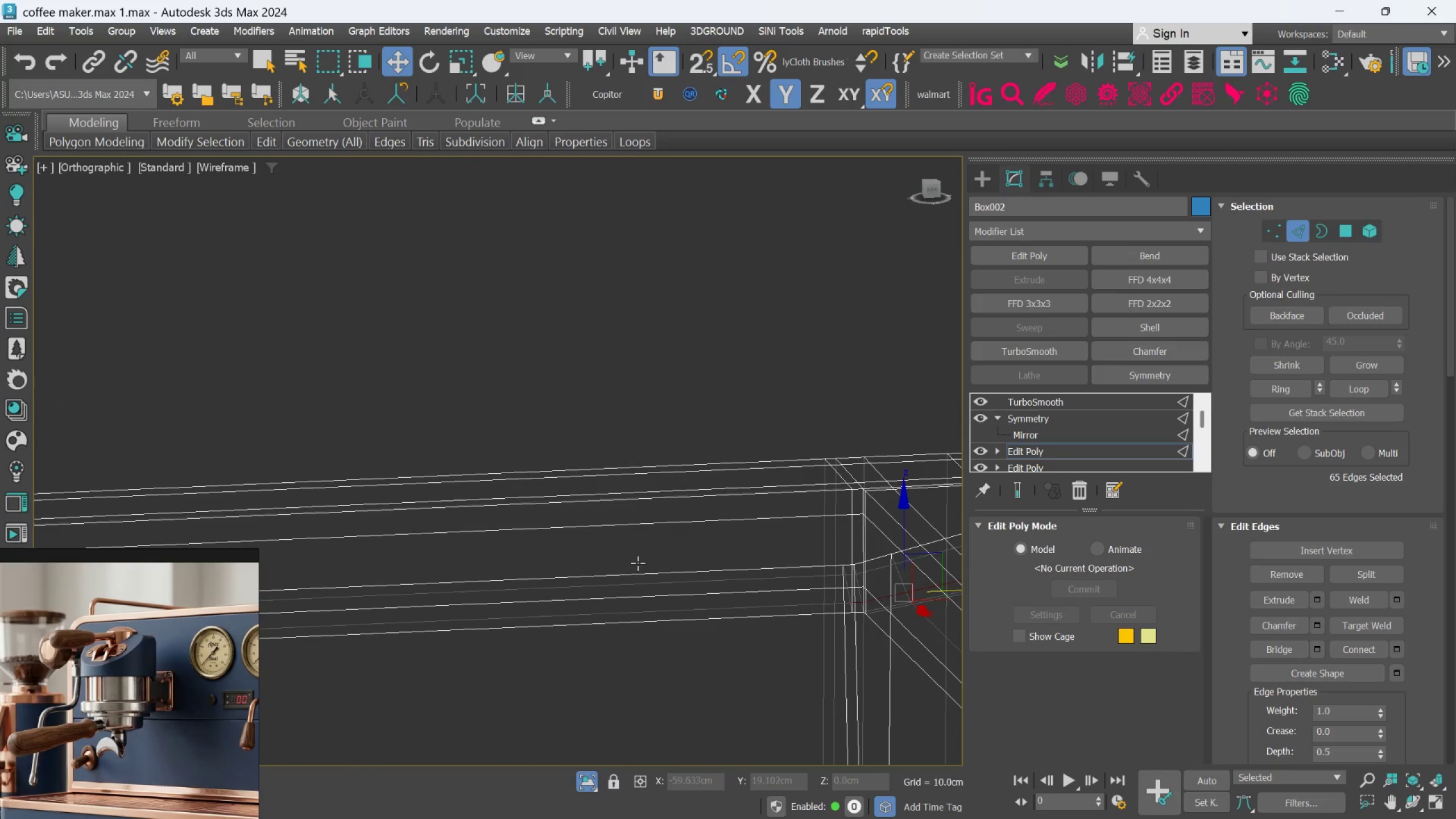 
scroll: coordinate [731, 586], scroll_direction: down, amount: 5.0
 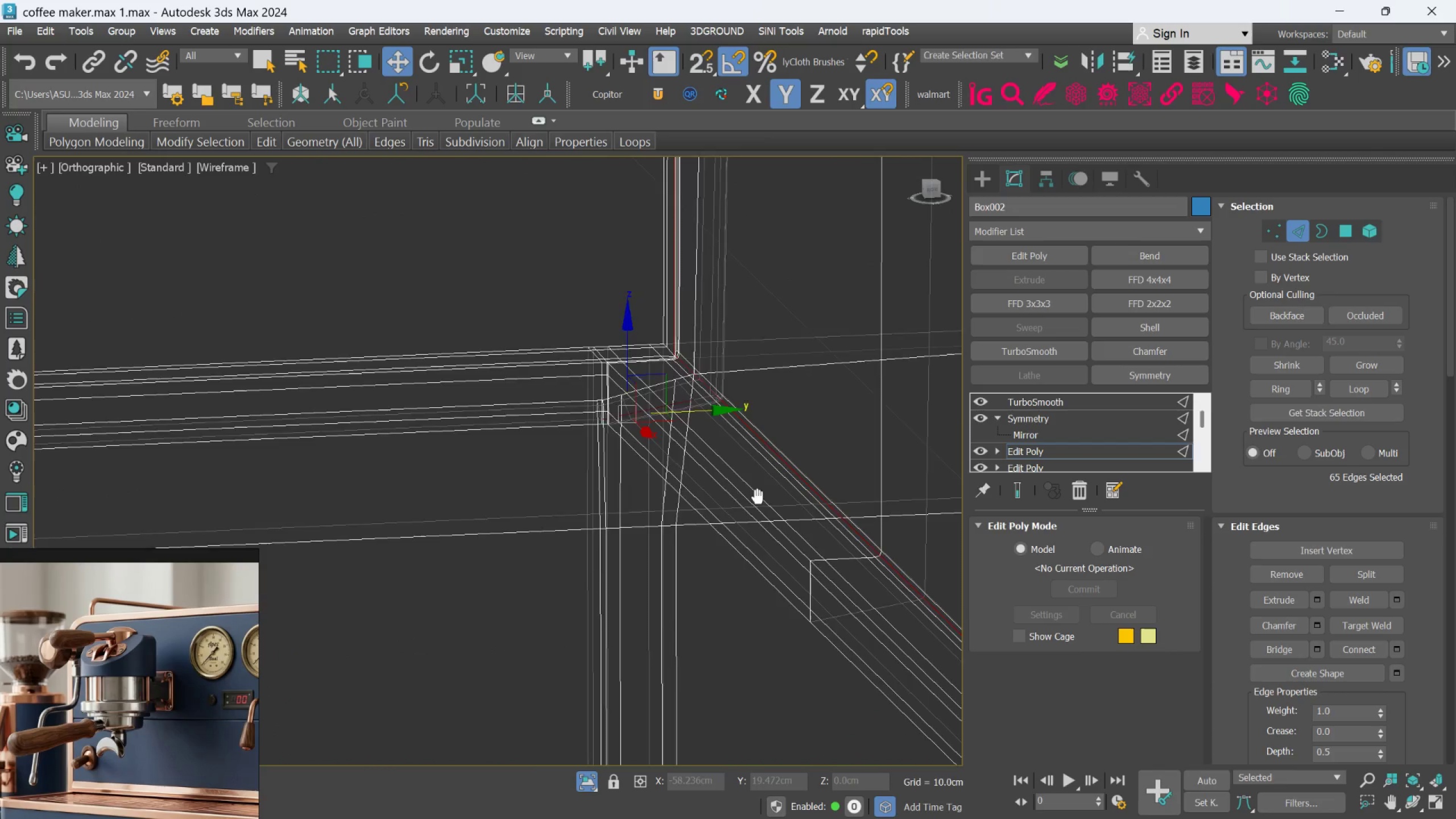 
hold_key(key=AltLeft, duration=0.5)
 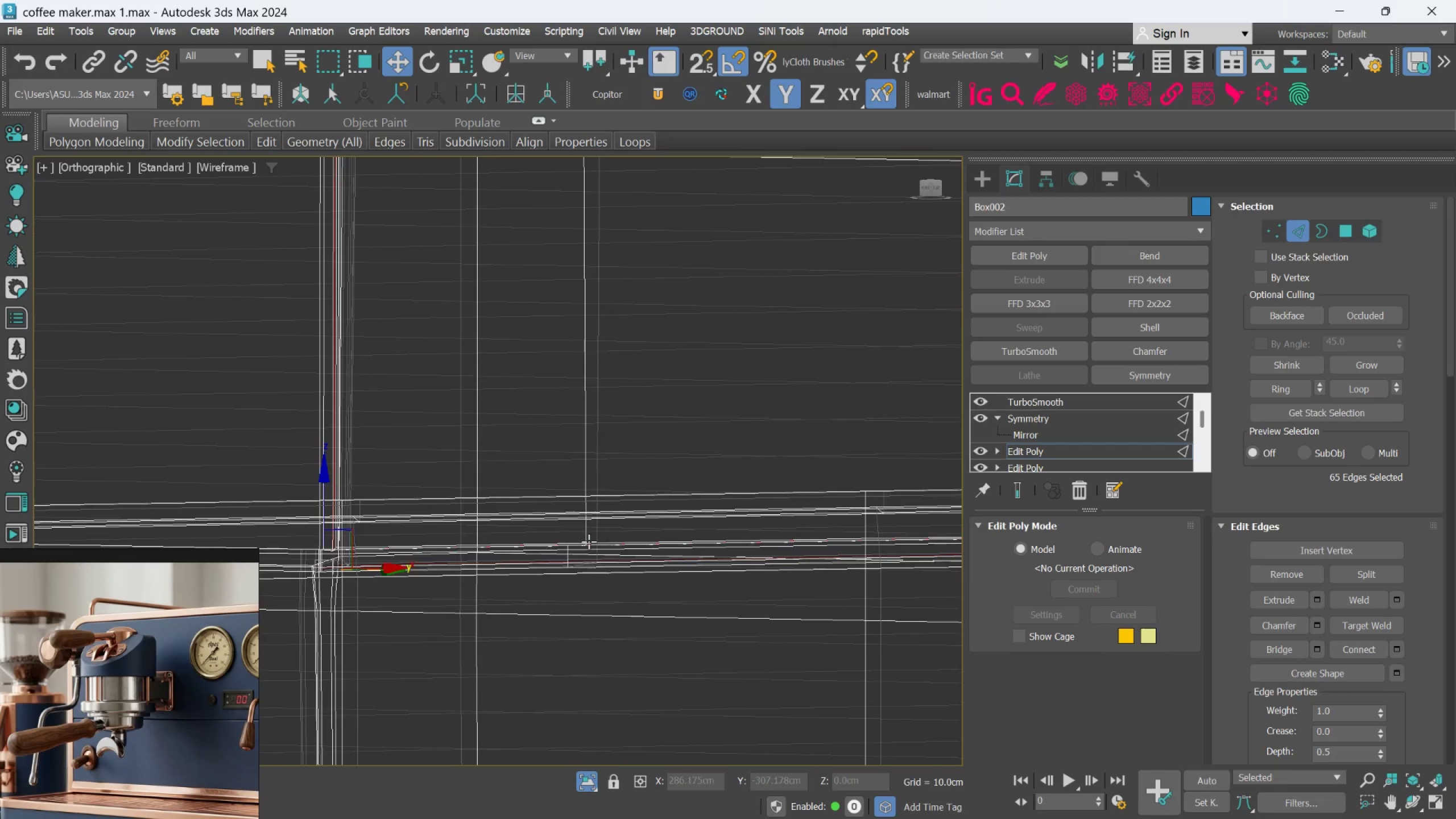 
scroll: coordinate [689, 481], scroll_direction: down, amount: 3.0
 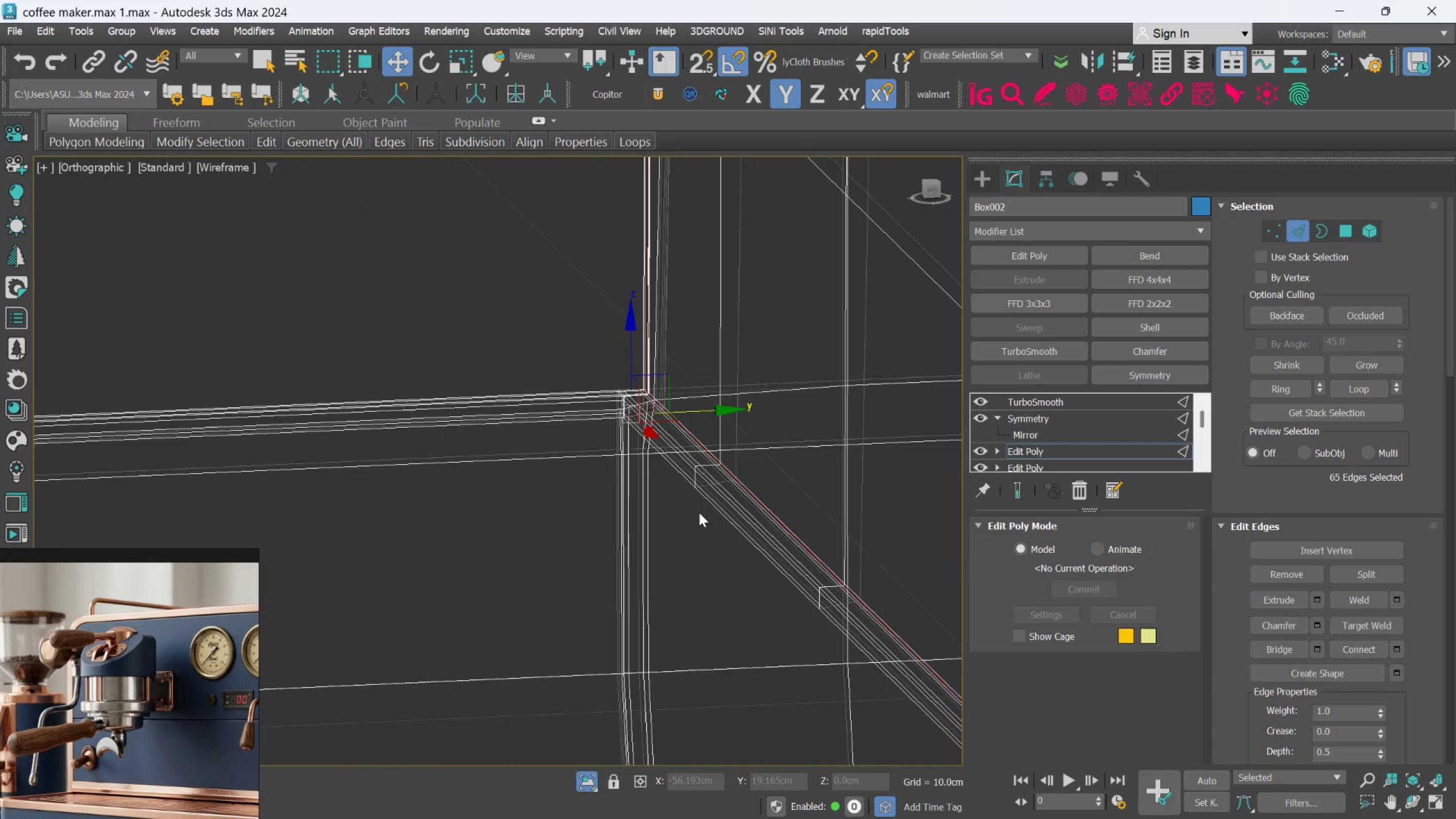 
hold_key(key=AltLeft, duration=0.37)
 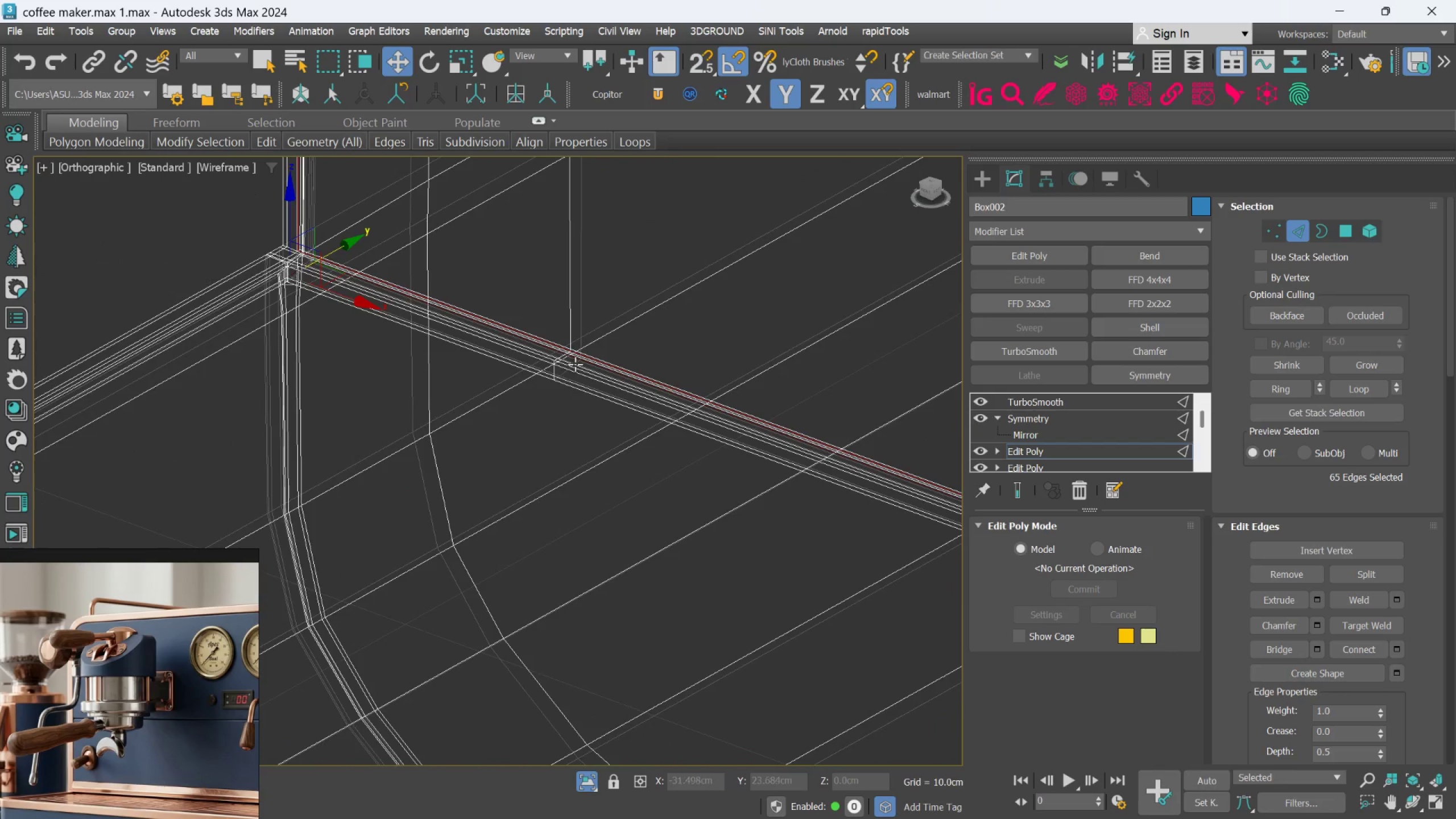 
hold_key(key=AltLeft, duration=1.53)
 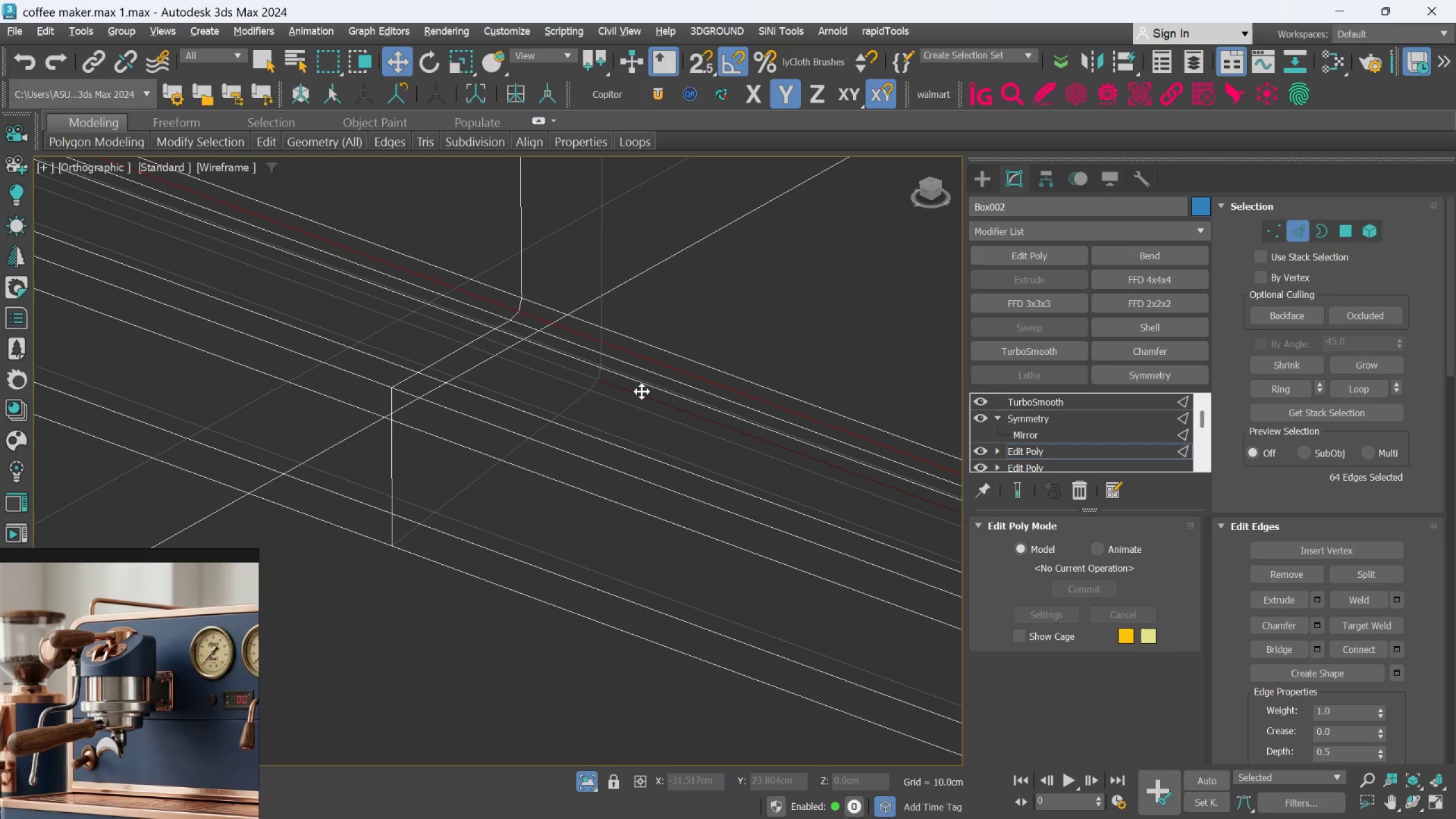 
scroll: coordinate [585, 398], scroll_direction: up, amount: 6.0
 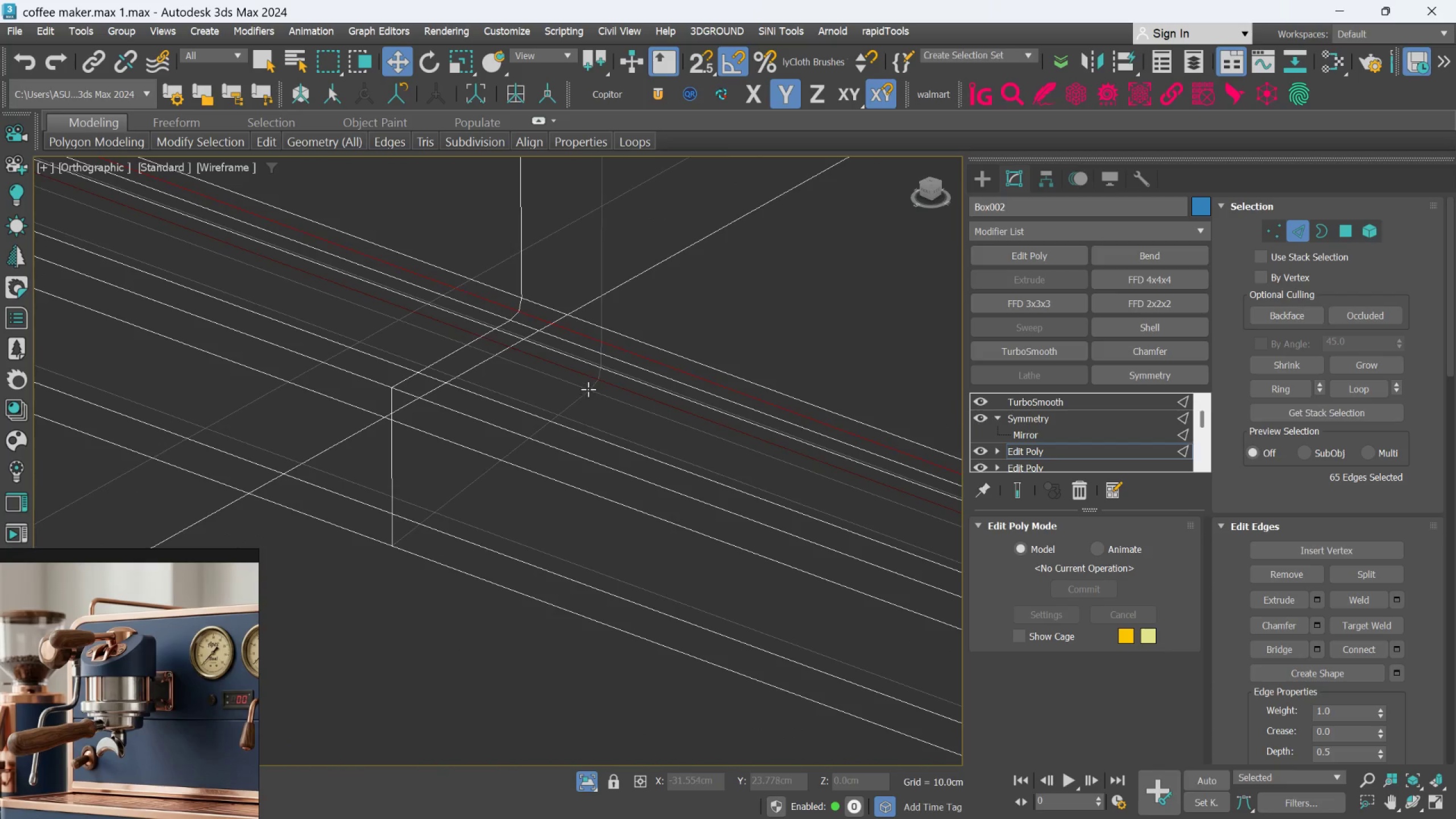 
left_click([590, 378])
 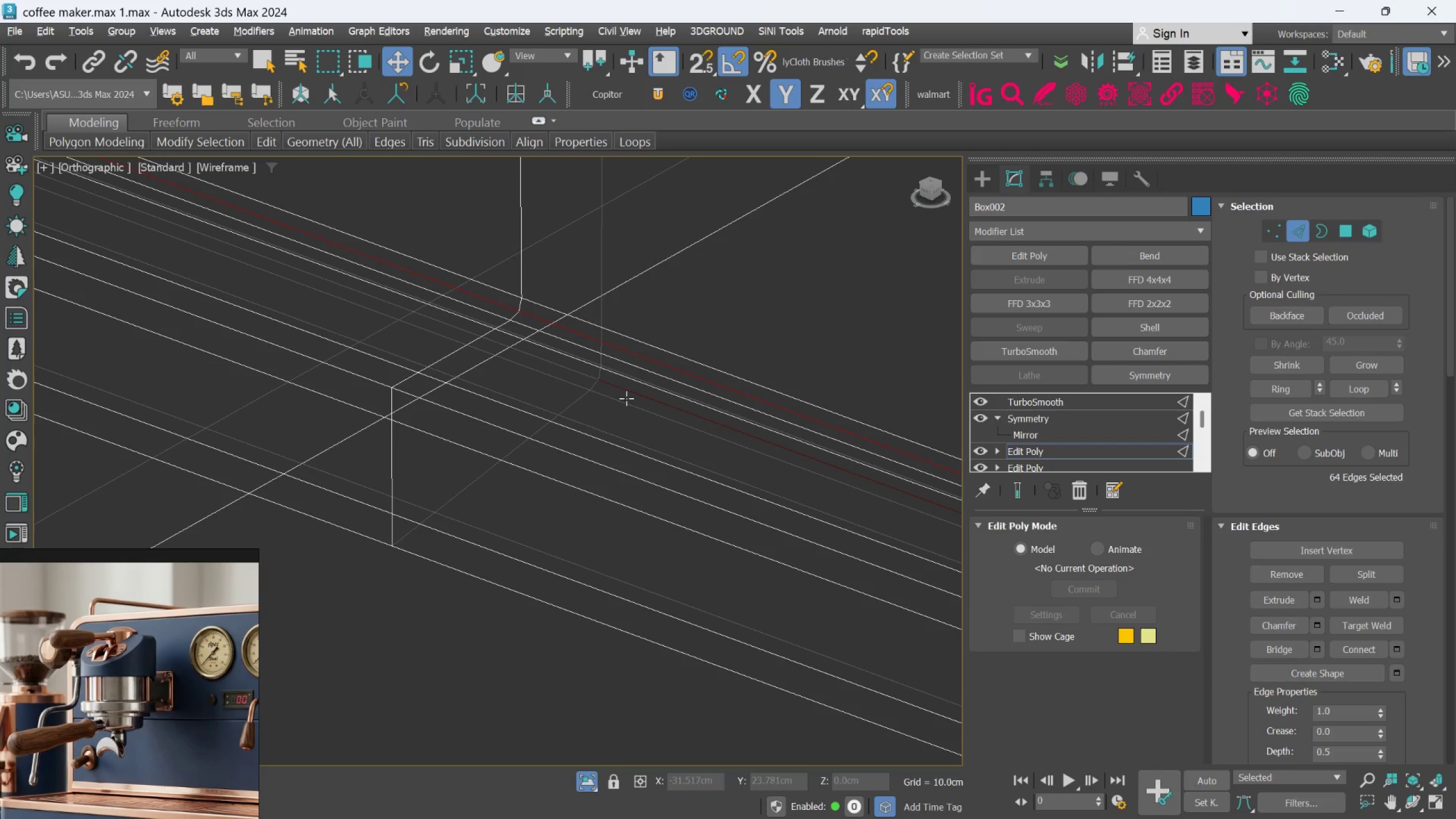 
left_click([627, 397])
 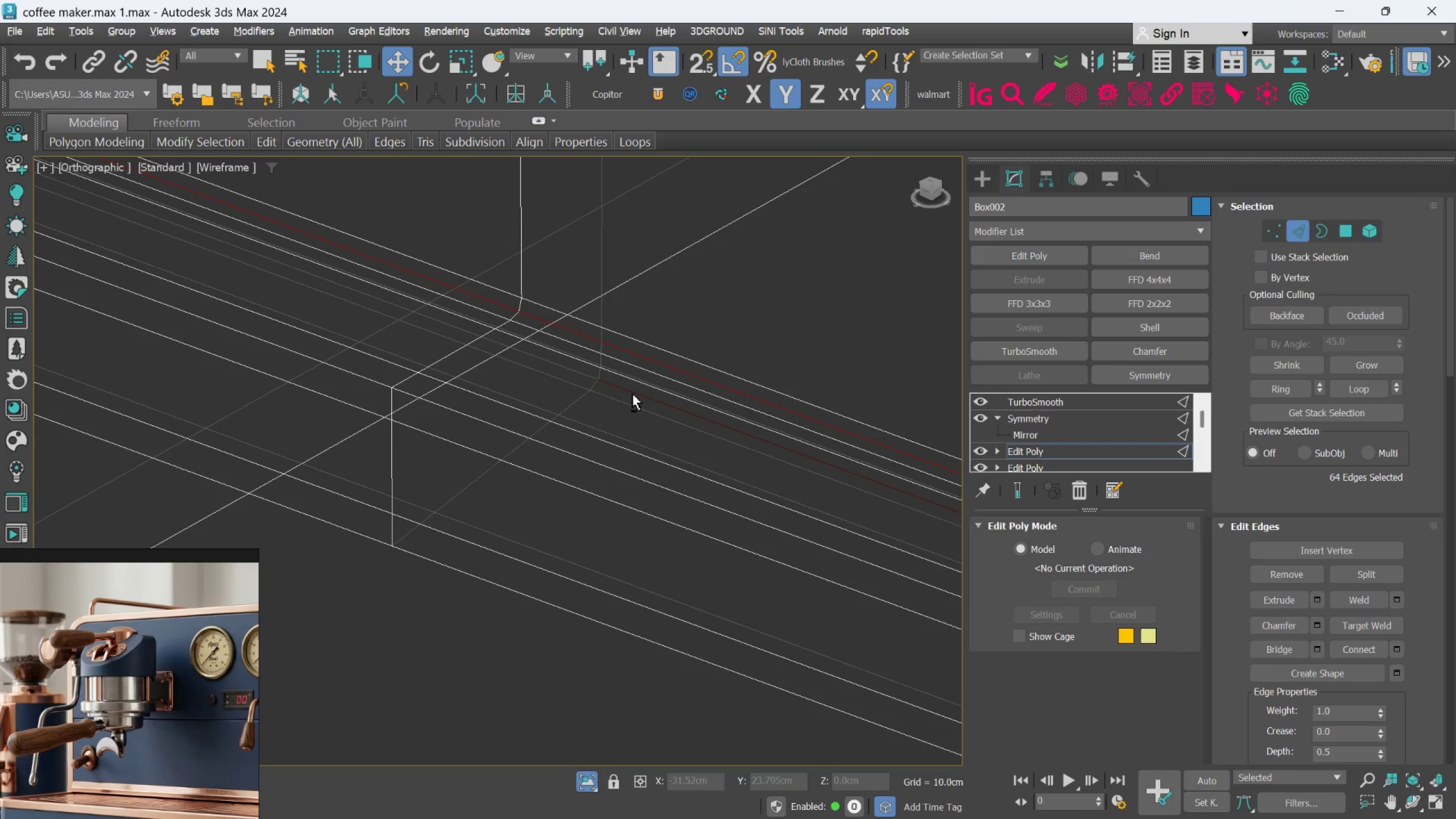 
double_click([632, 394])
 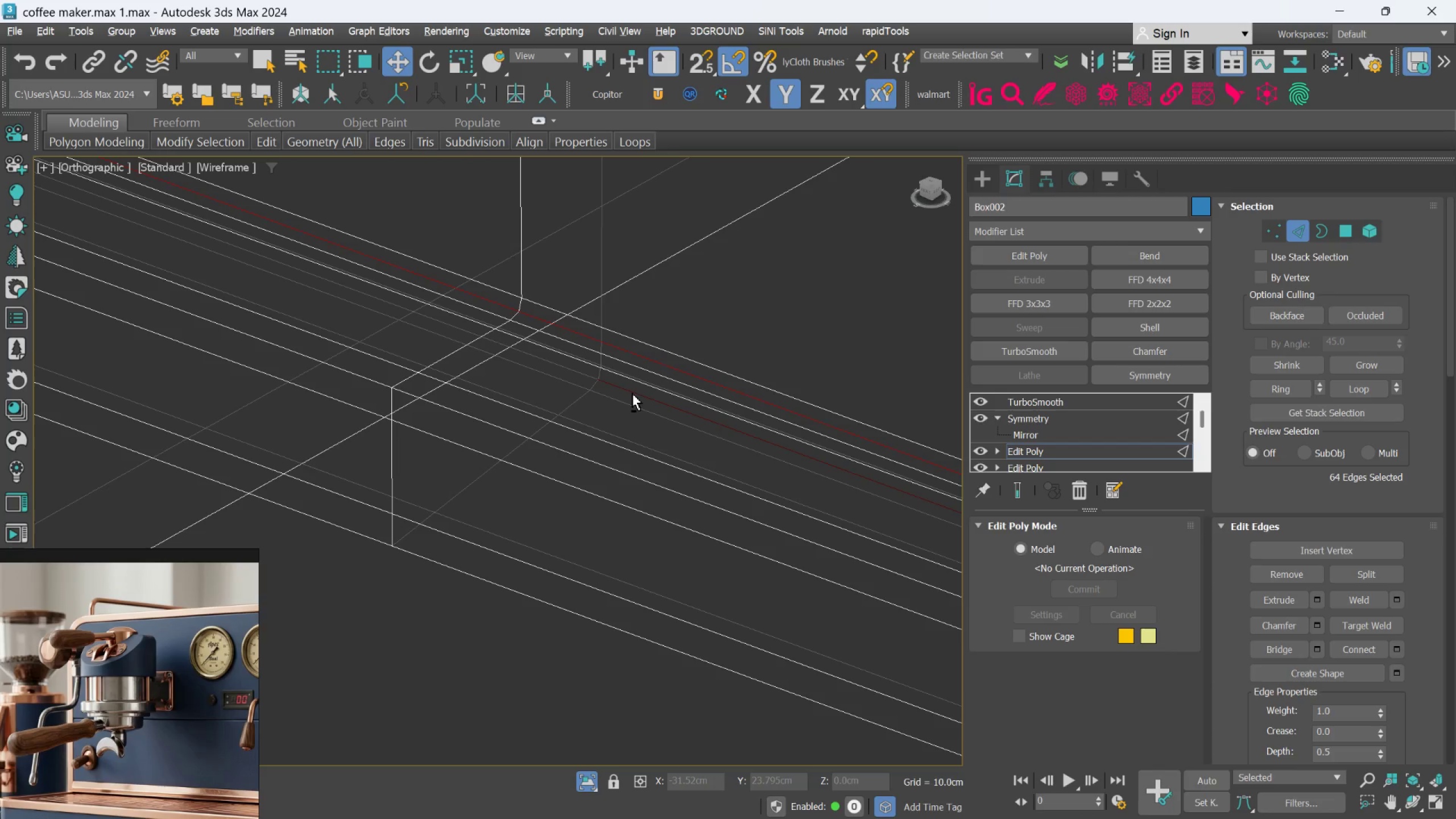 
hold_key(key=AltLeft, duration=0.98)
left_click([642, 391])
 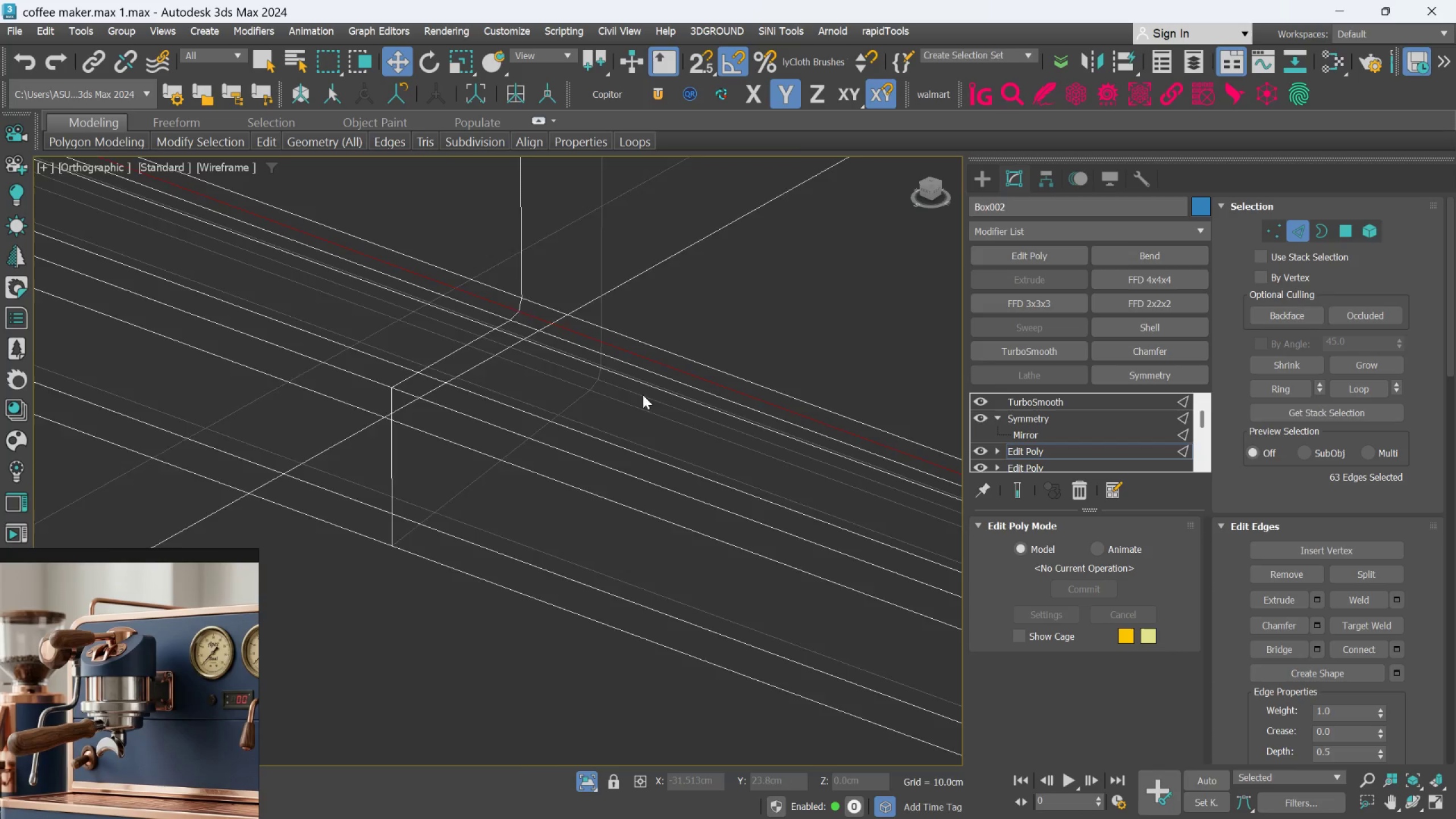 
scroll: coordinate [652, 415], scroll_direction: down, amount: 4.0
 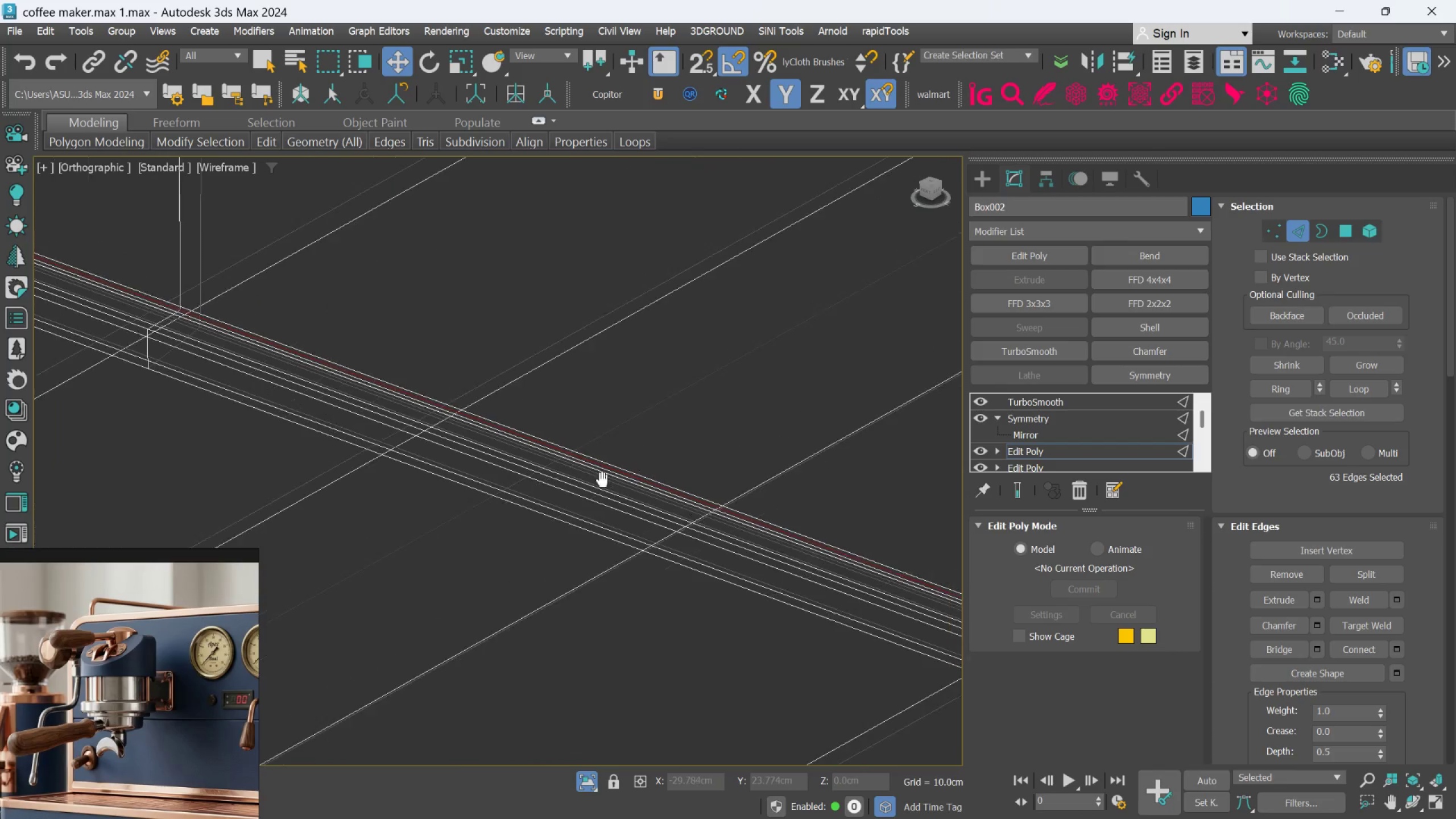 
scroll: coordinate [760, 541], scroll_direction: up, amount: 3.0
 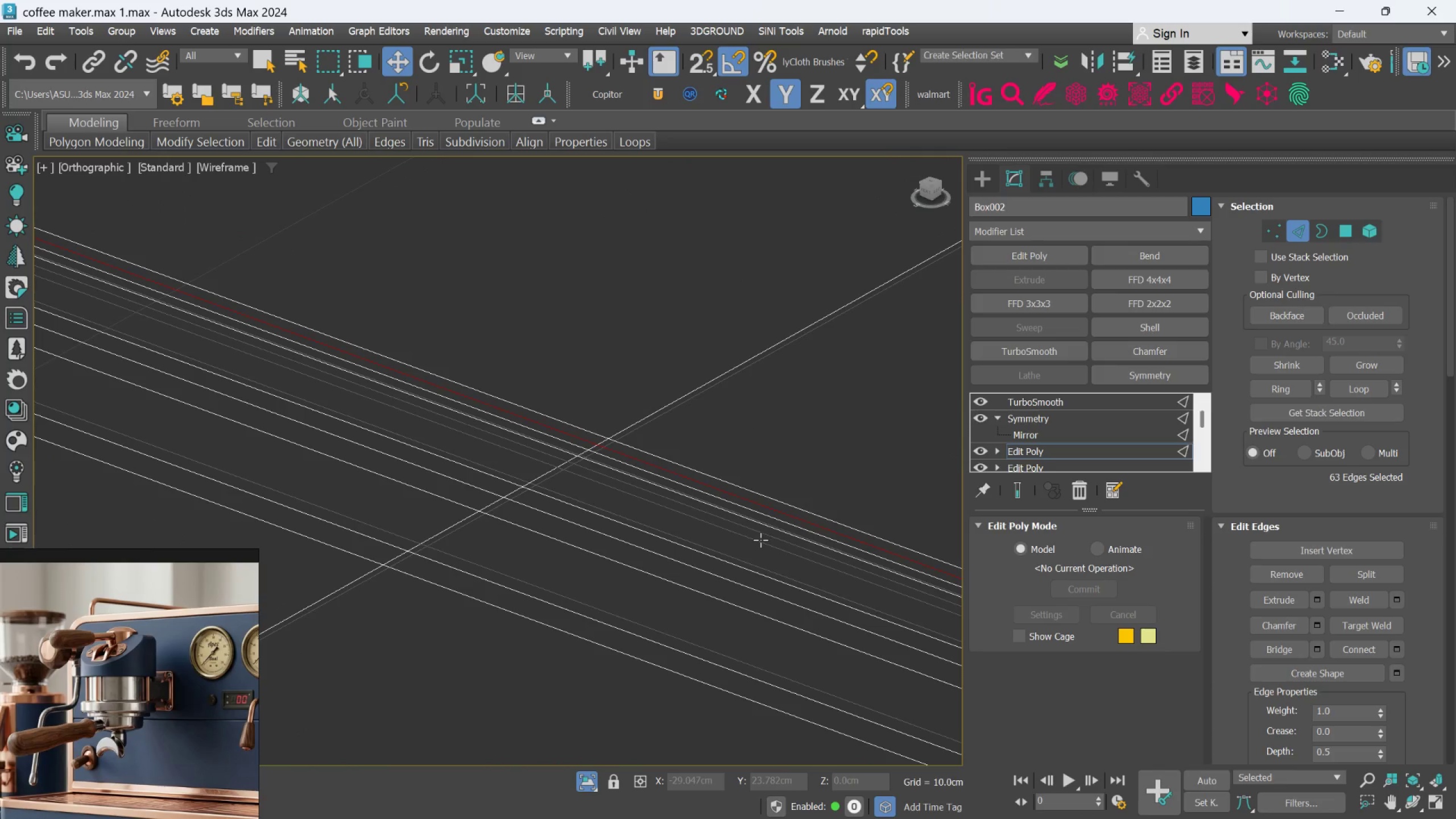 
scroll: coordinate [761, 537], scroll_direction: down, amount: 4.0
 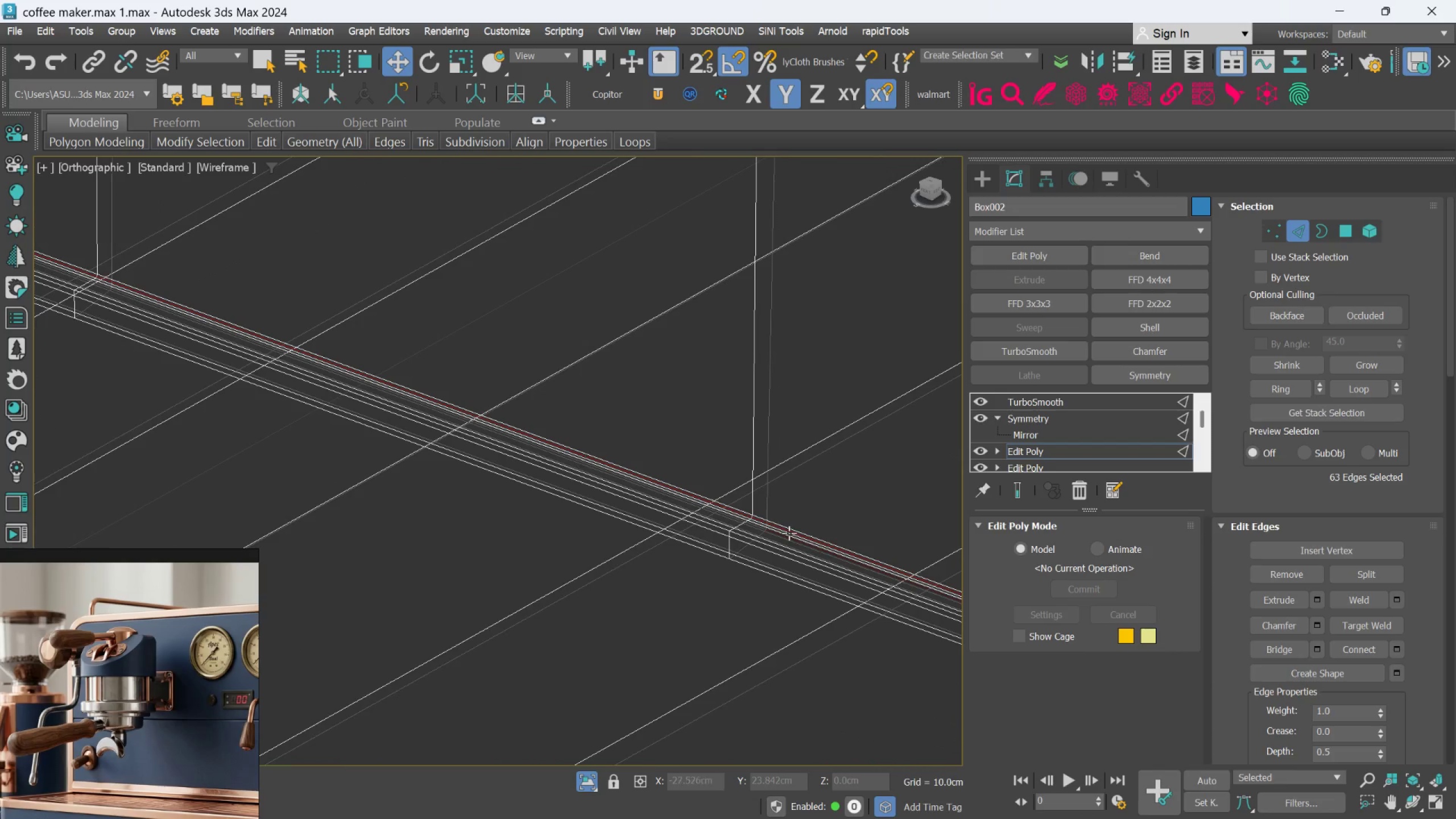 
hold_key(key=AltLeft, duration=1.2)
 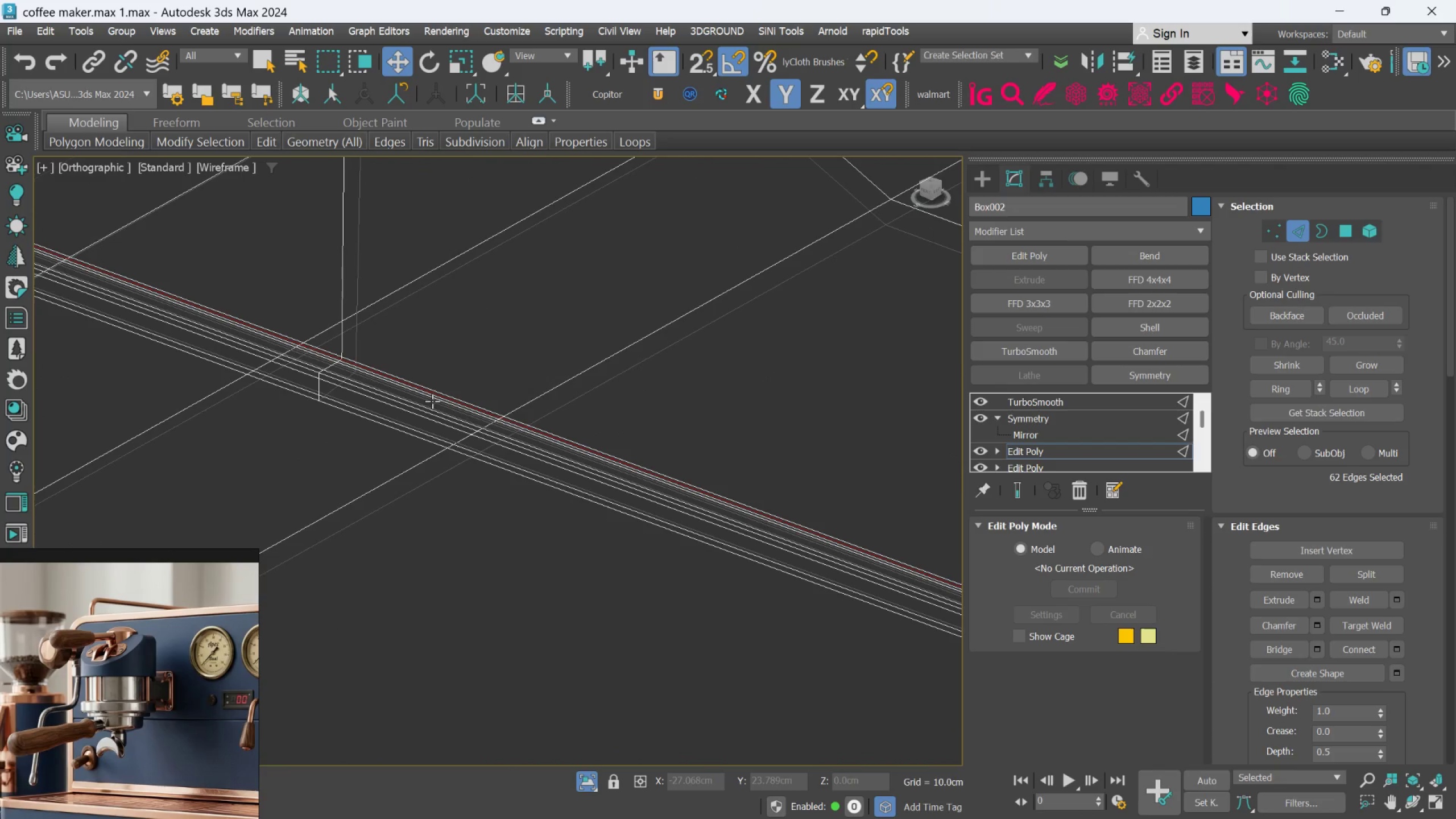 
scroll: coordinate [816, 543], scroll_direction: up, amount: 4.0
 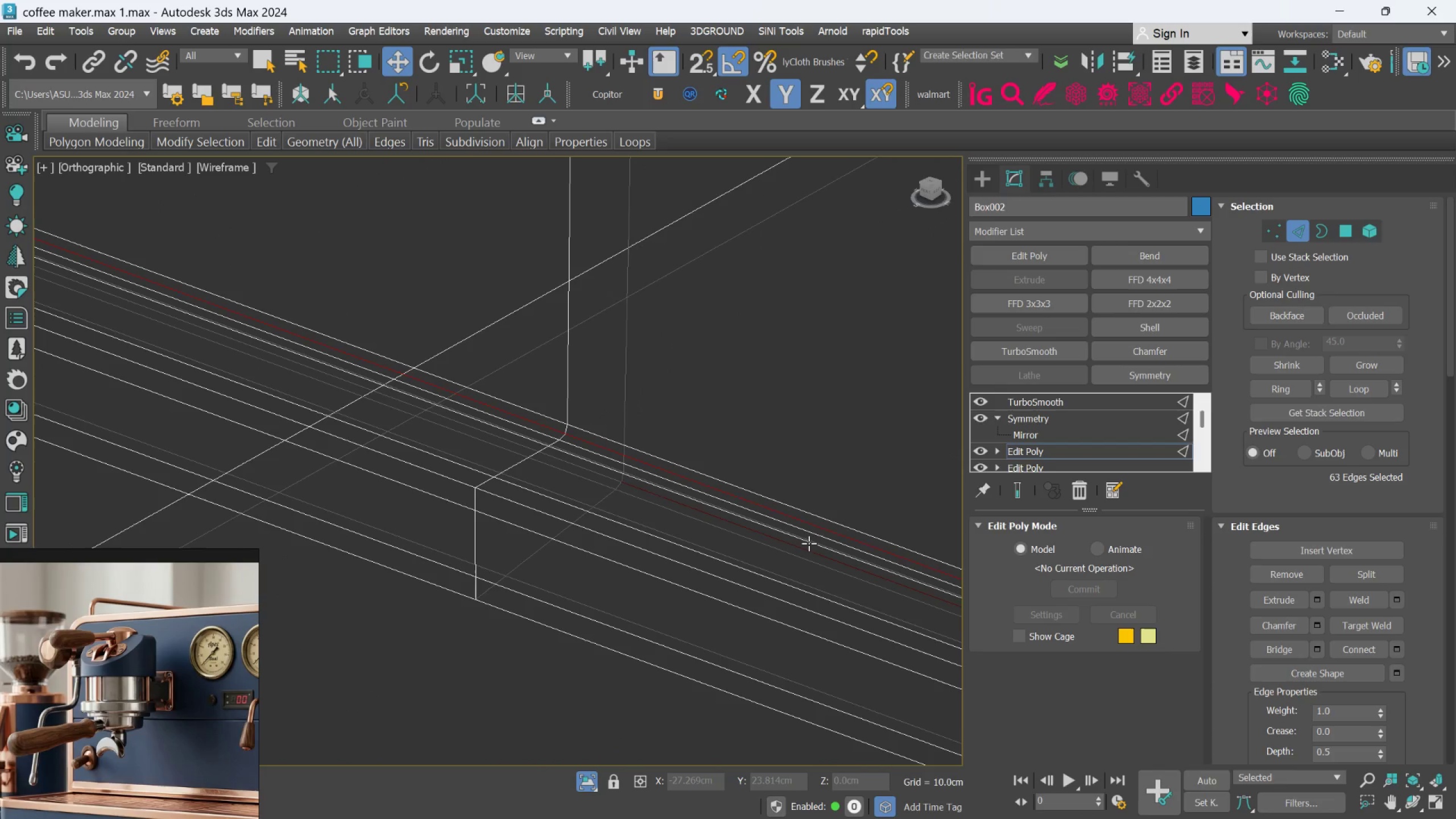 
left_click([803, 543])
 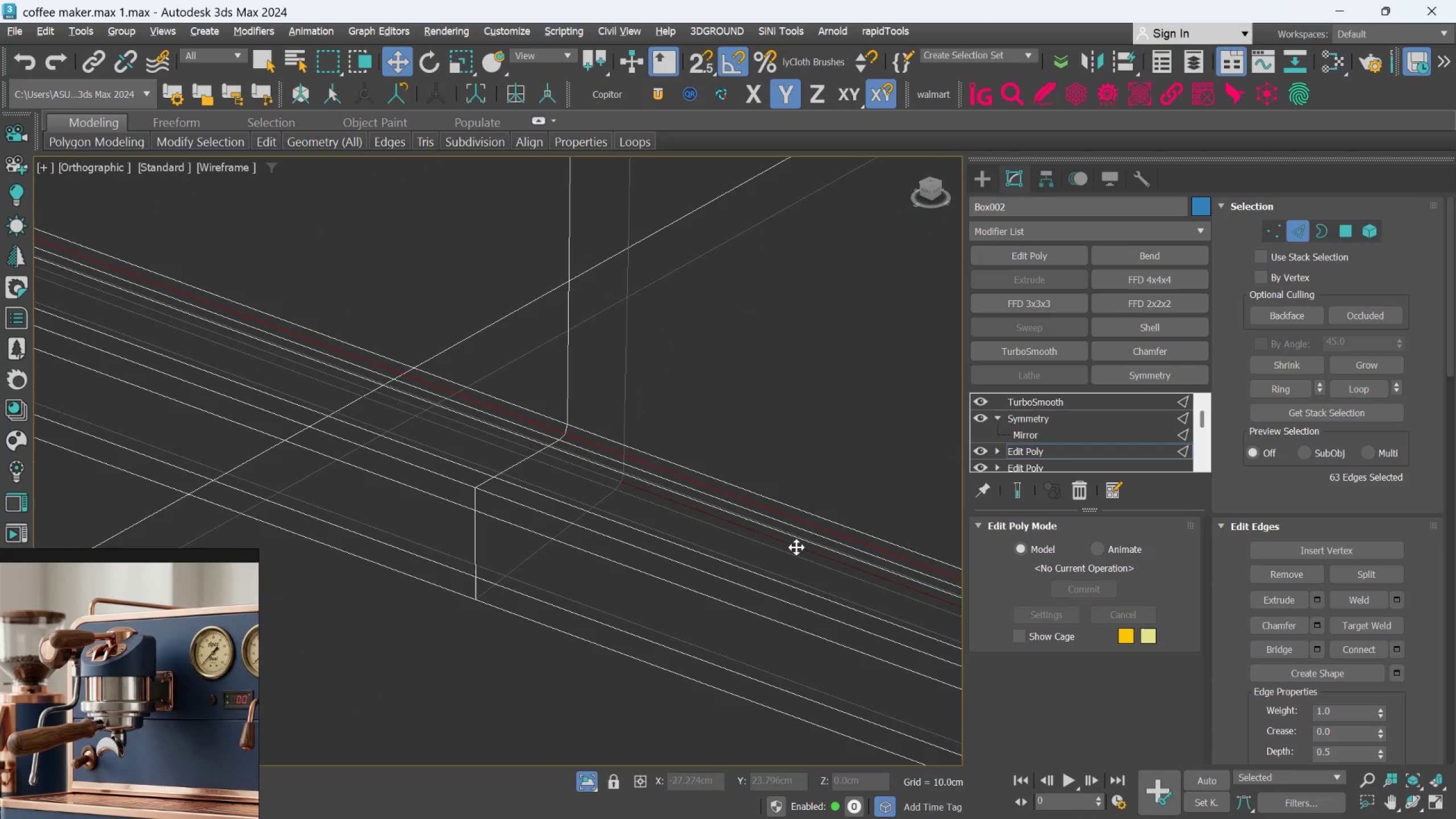 
left_click([796, 547])
 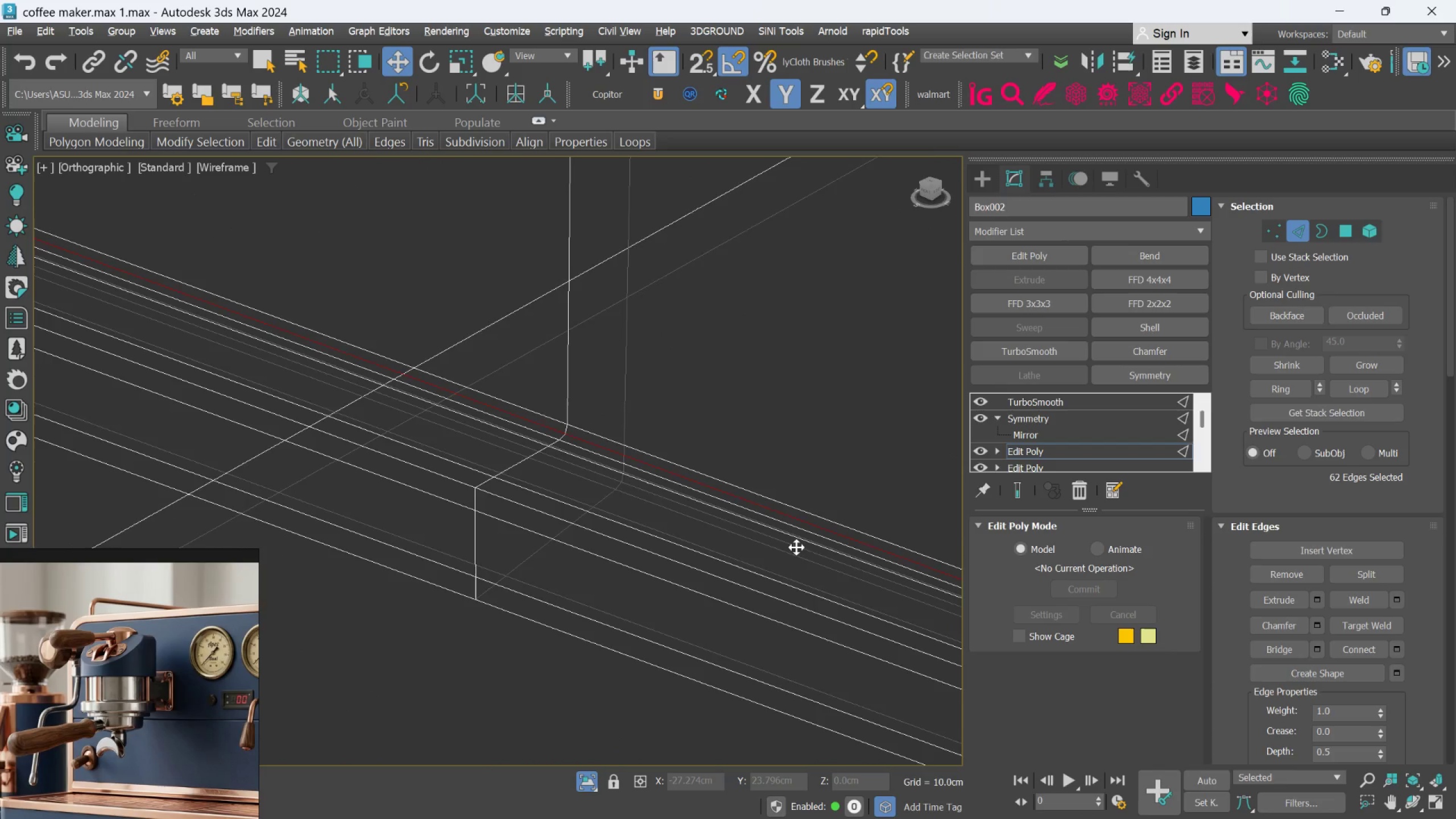 
scroll: coordinate [797, 548], scroll_direction: down, amount: 5.0
 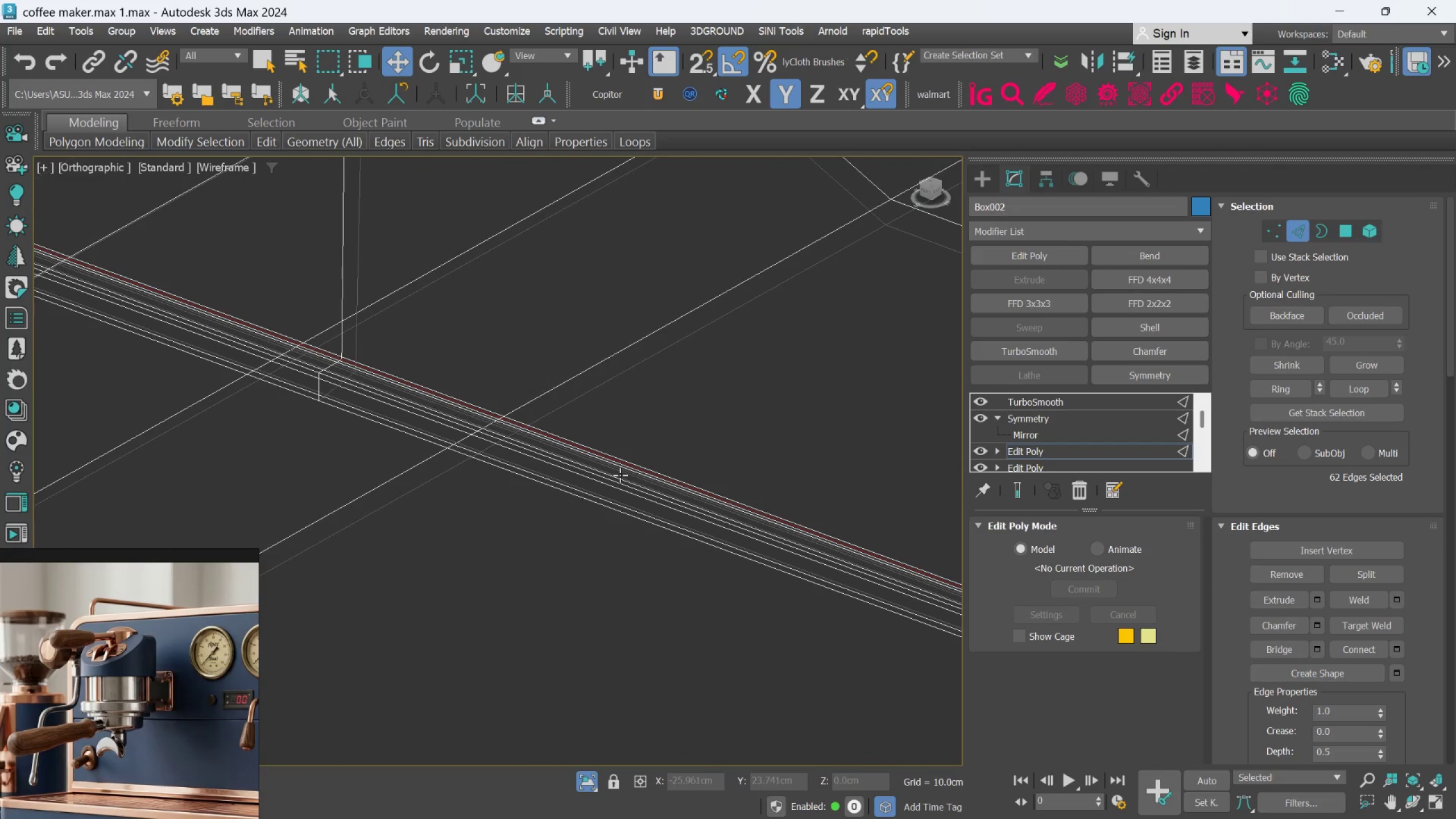 
scroll: coordinate [665, 480], scroll_direction: up, amount: 4.0
 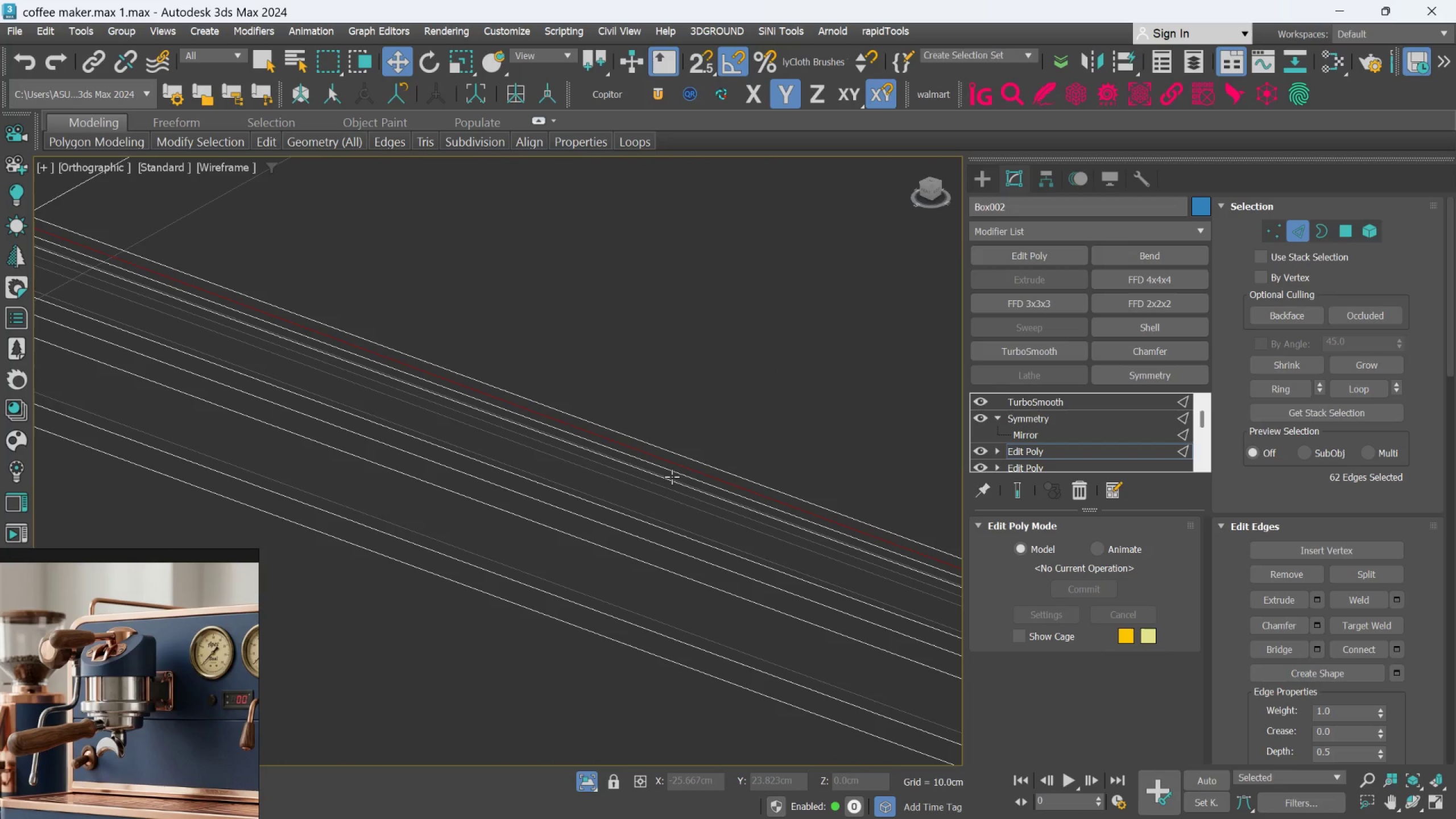 
scroll: coordinate [592, 485], scroll_direction: down, amount: 3.0
 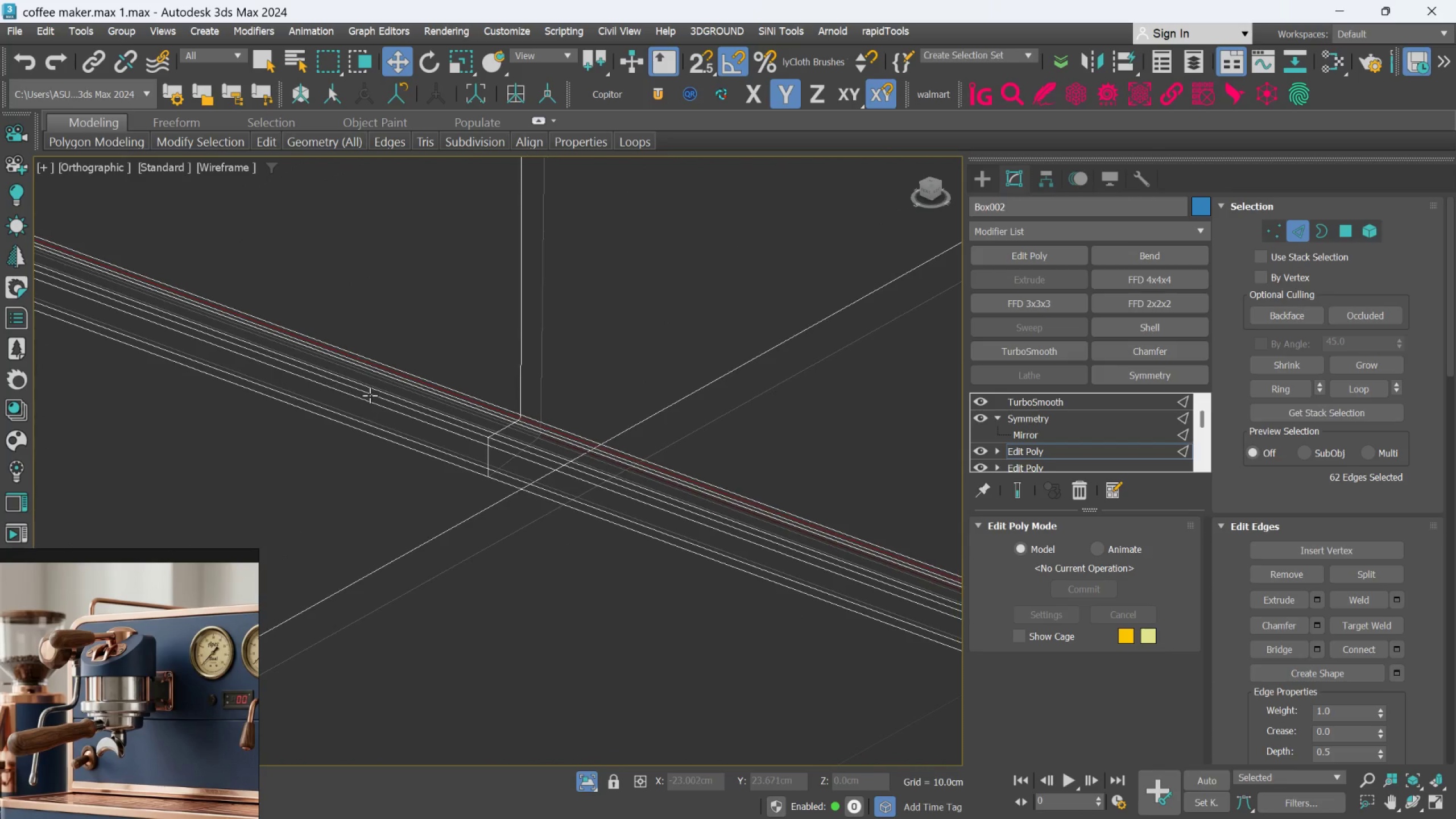 
hold_key(key=AltLeft, duration=1.14)
 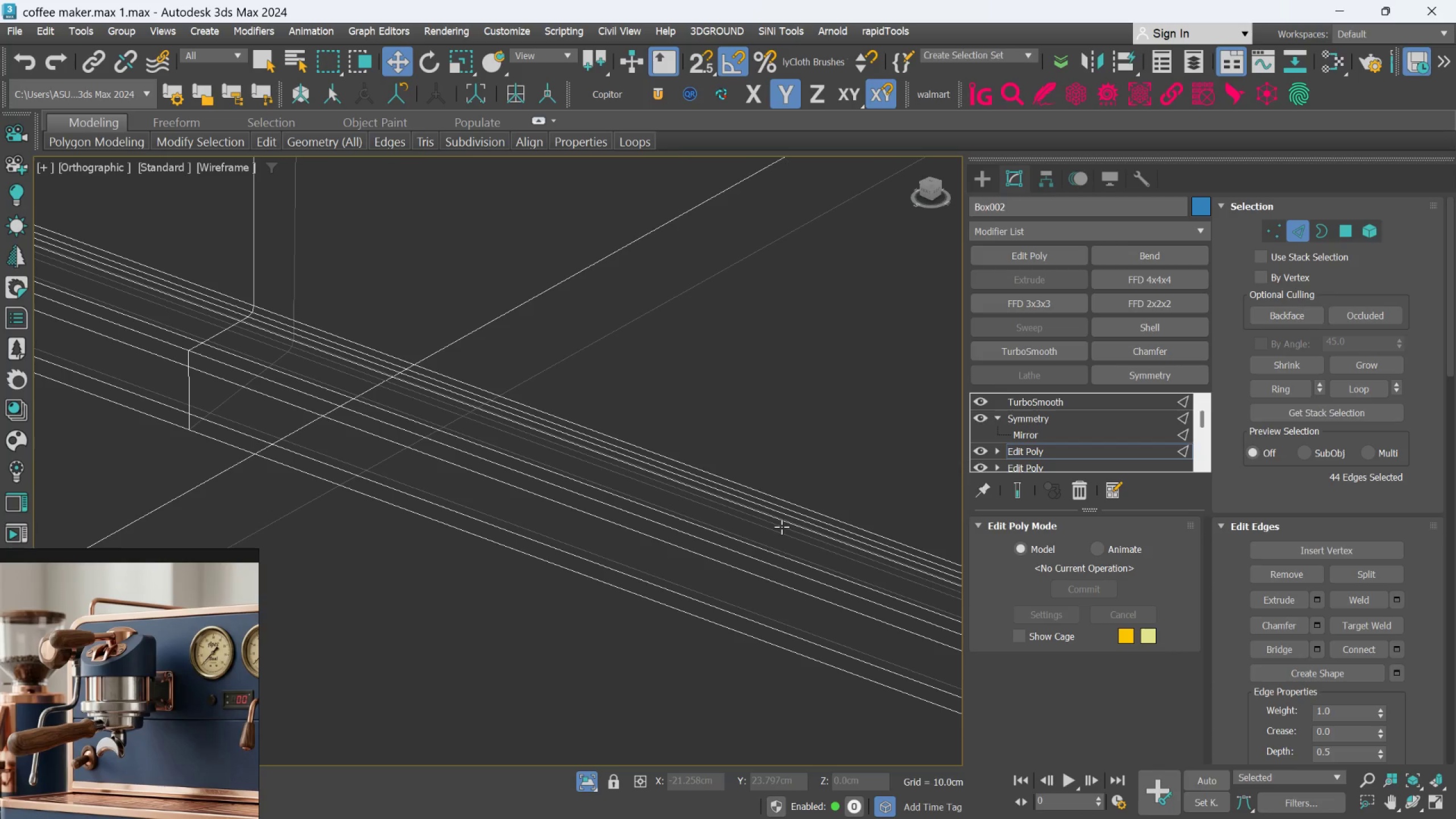 
scroll: coordinate [788, 524], scroll_direction: up, amount: 2.0
 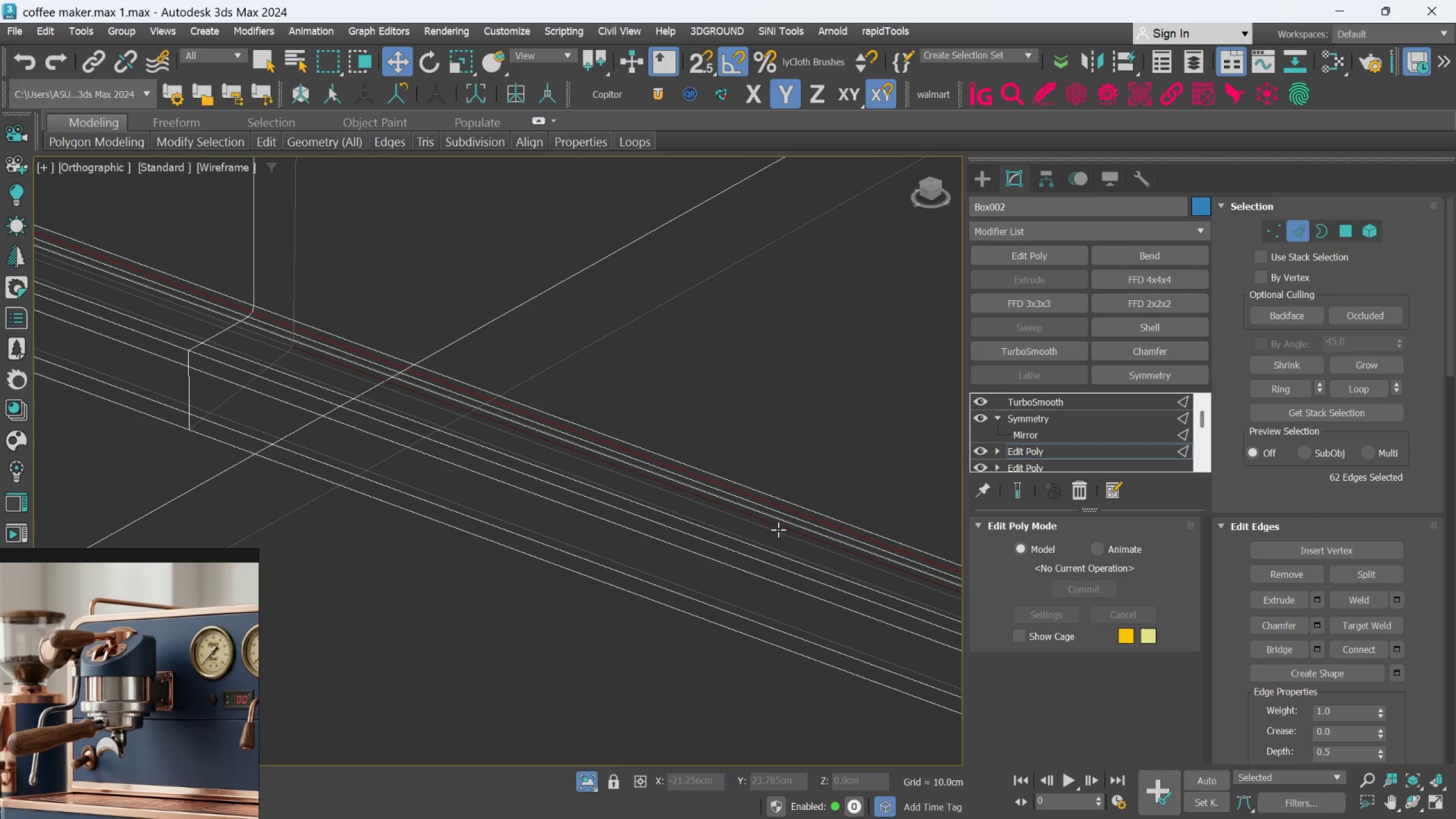 
left_click([781, 527])
 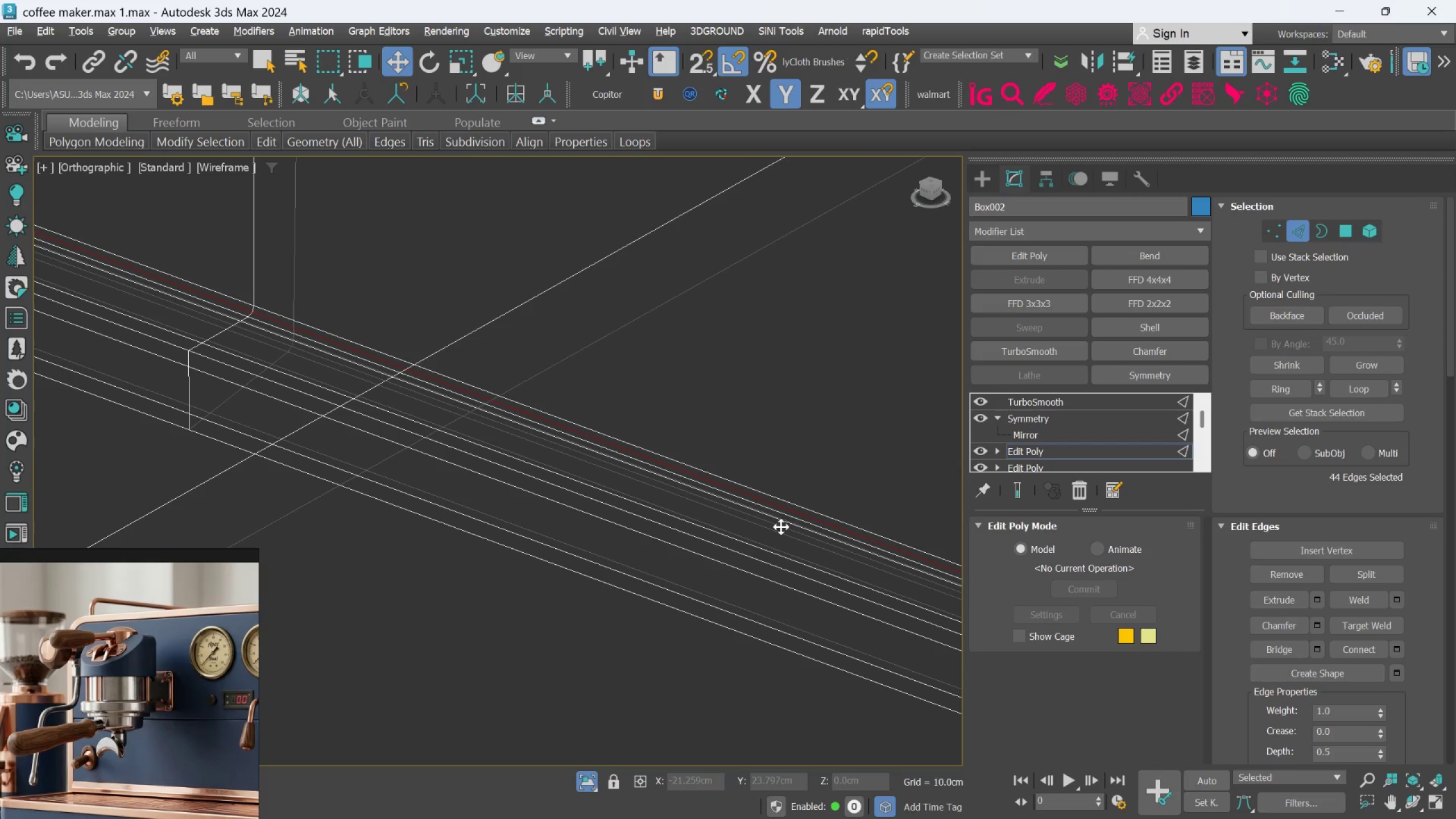 
double_click([781, 527])
 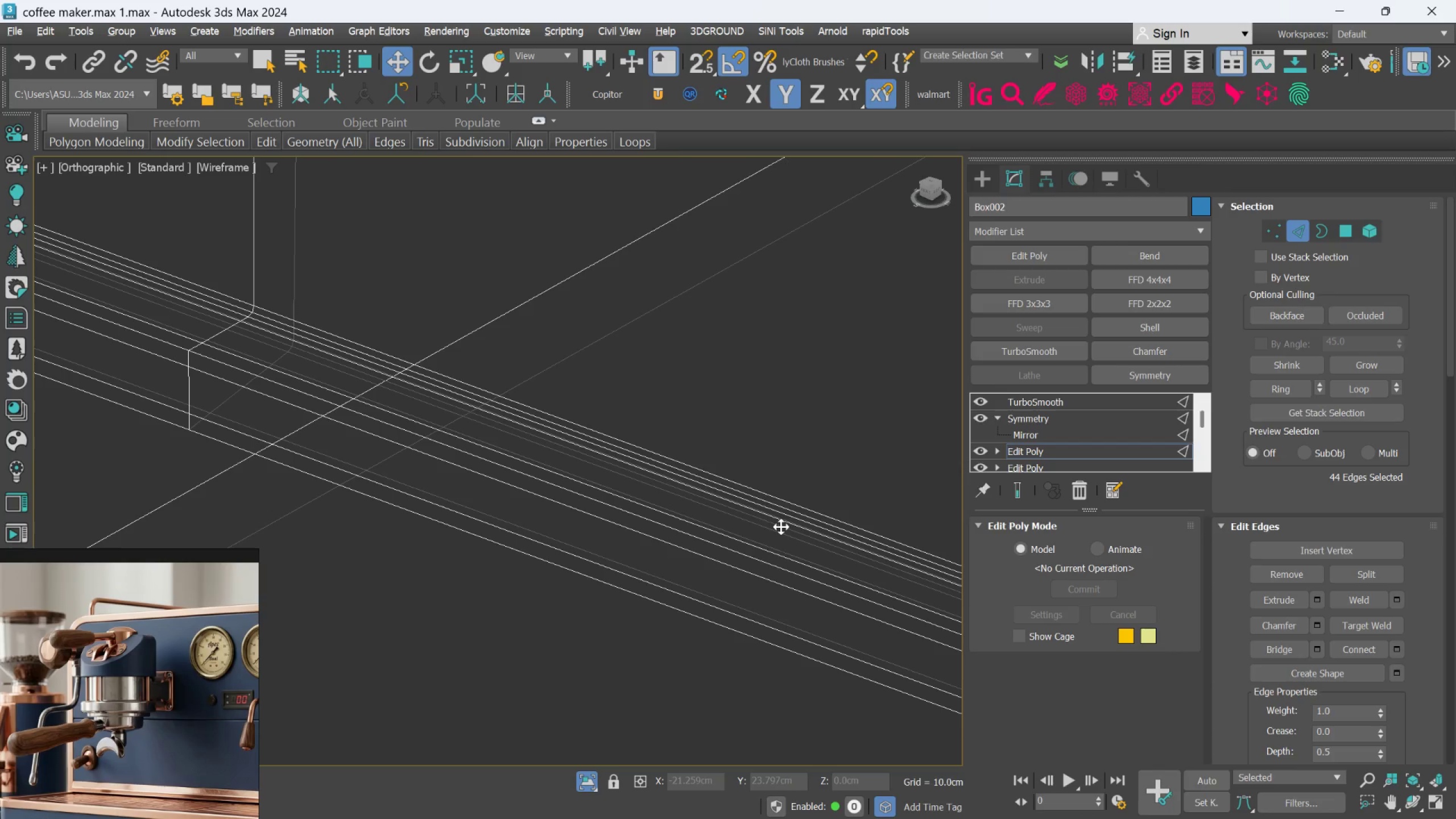 
triple_click([781, 527])
 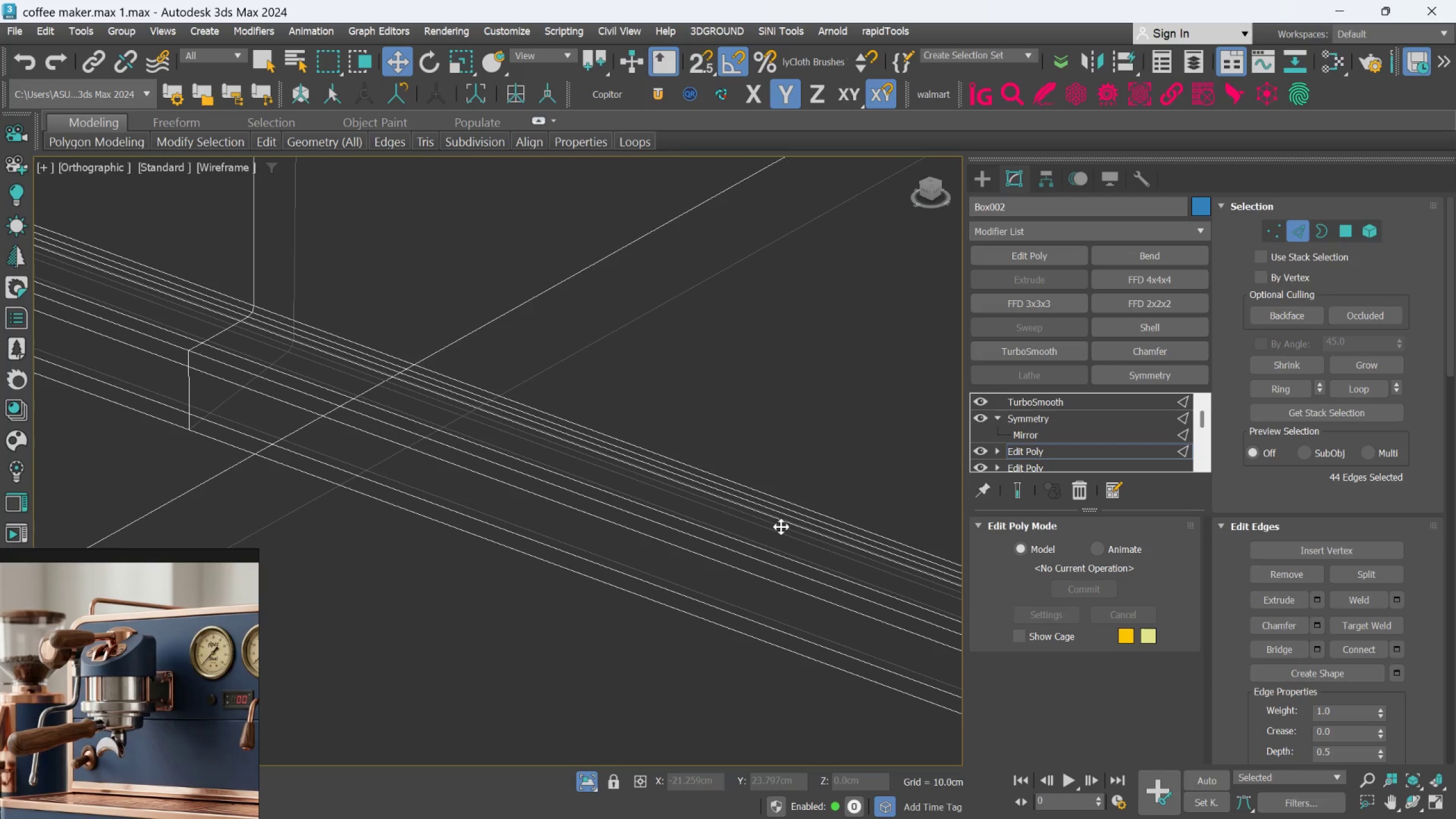 
key(Control+Z)
 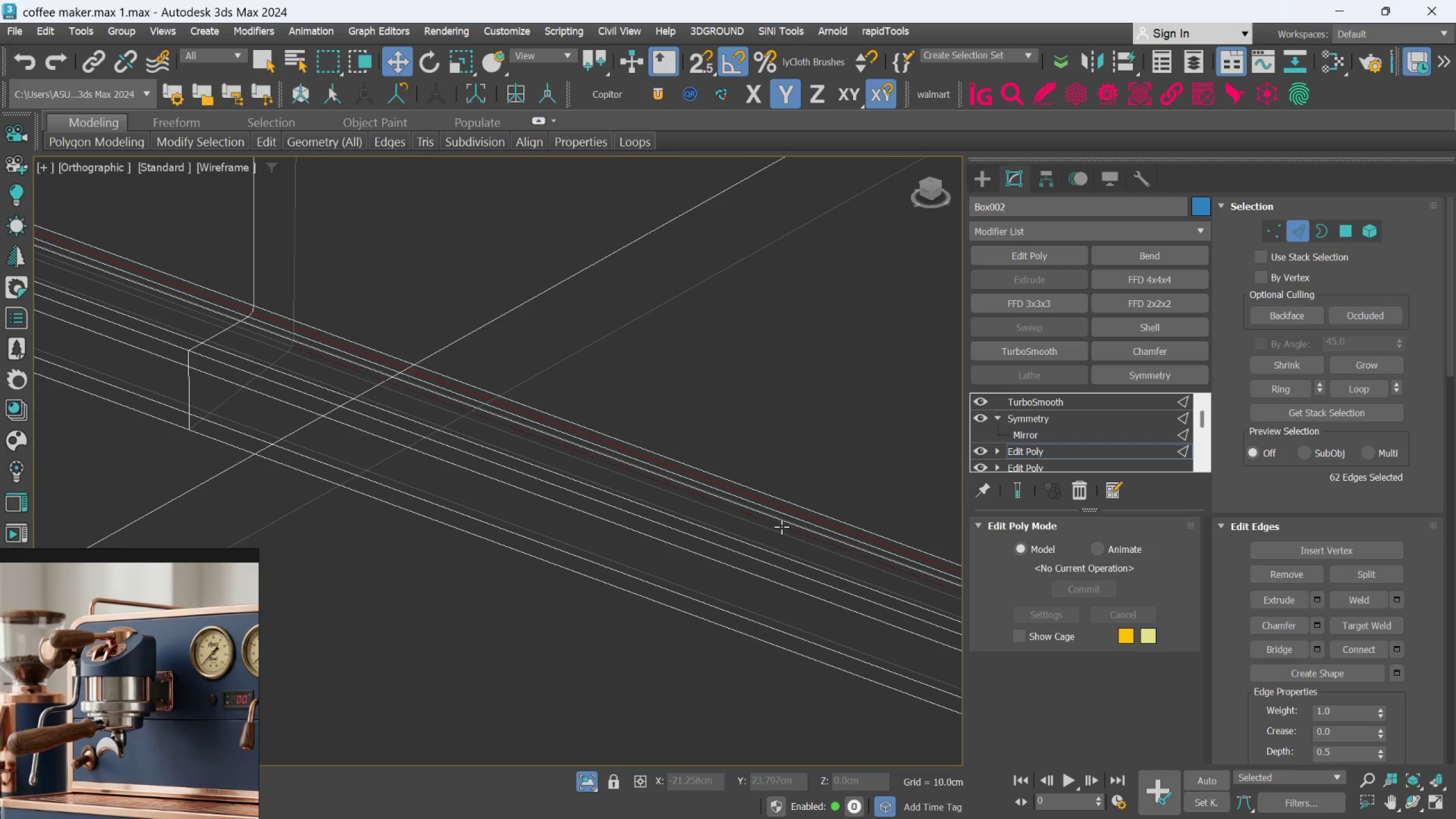 
key(Control+Z)
 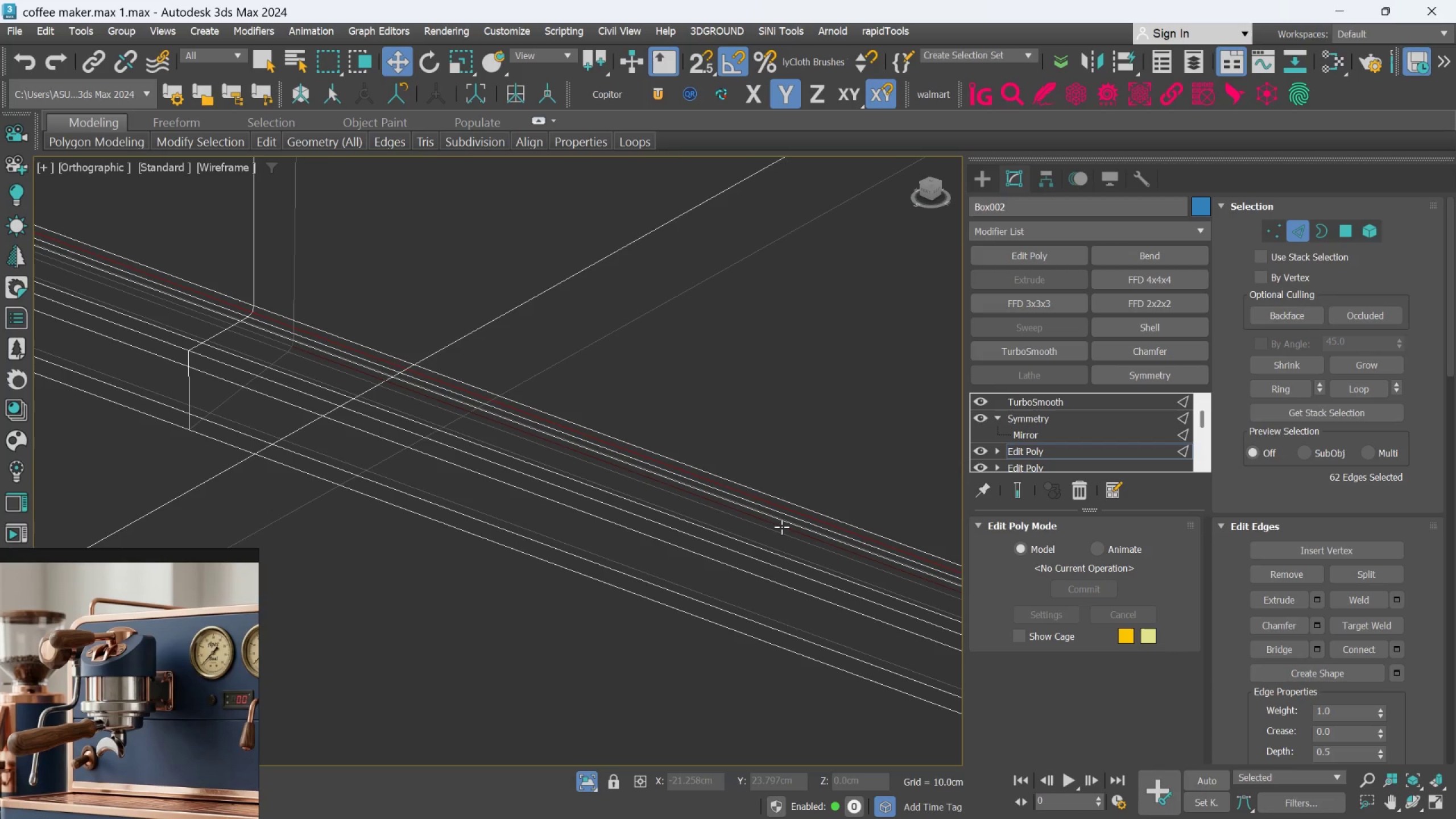 
hold_key(key=AltLeft, duration=0.91)
left_click([781, 527])
 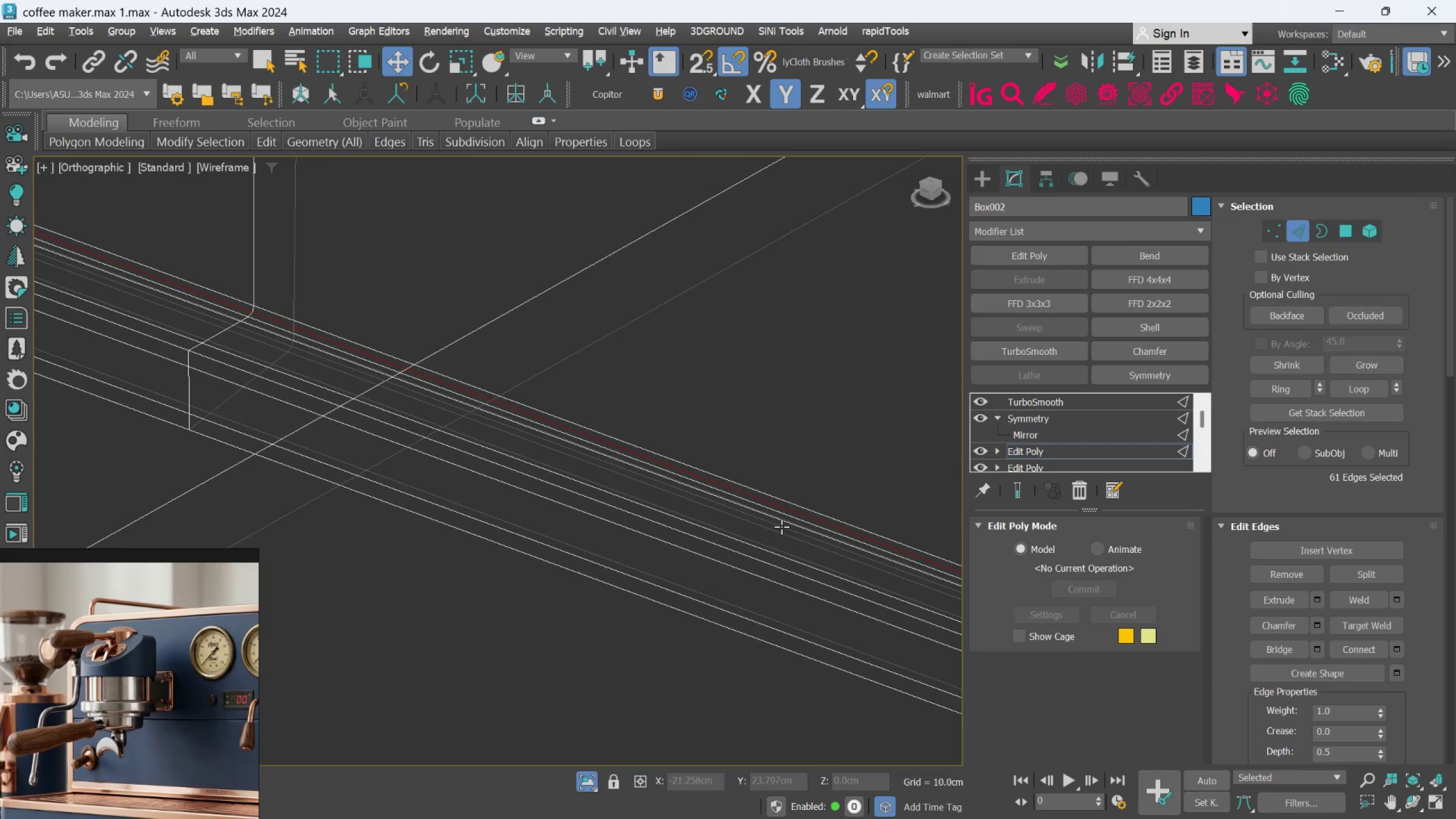 
scroll: coordinate [530, 524], scroll_direction: down, amount: 5.0
 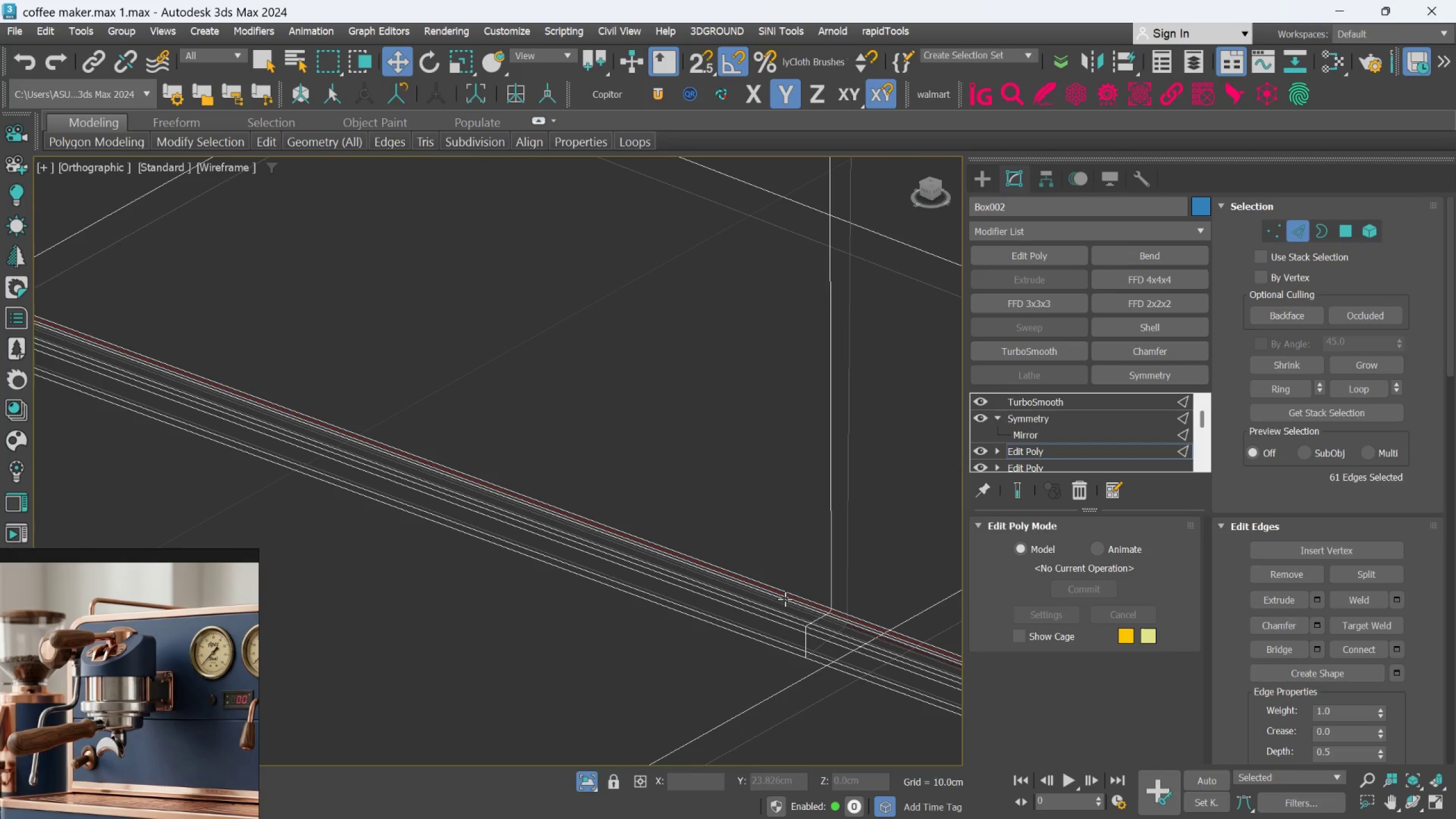 
scroll: coordinate [614, 467], scroll_direction: up, amount: 3.0
 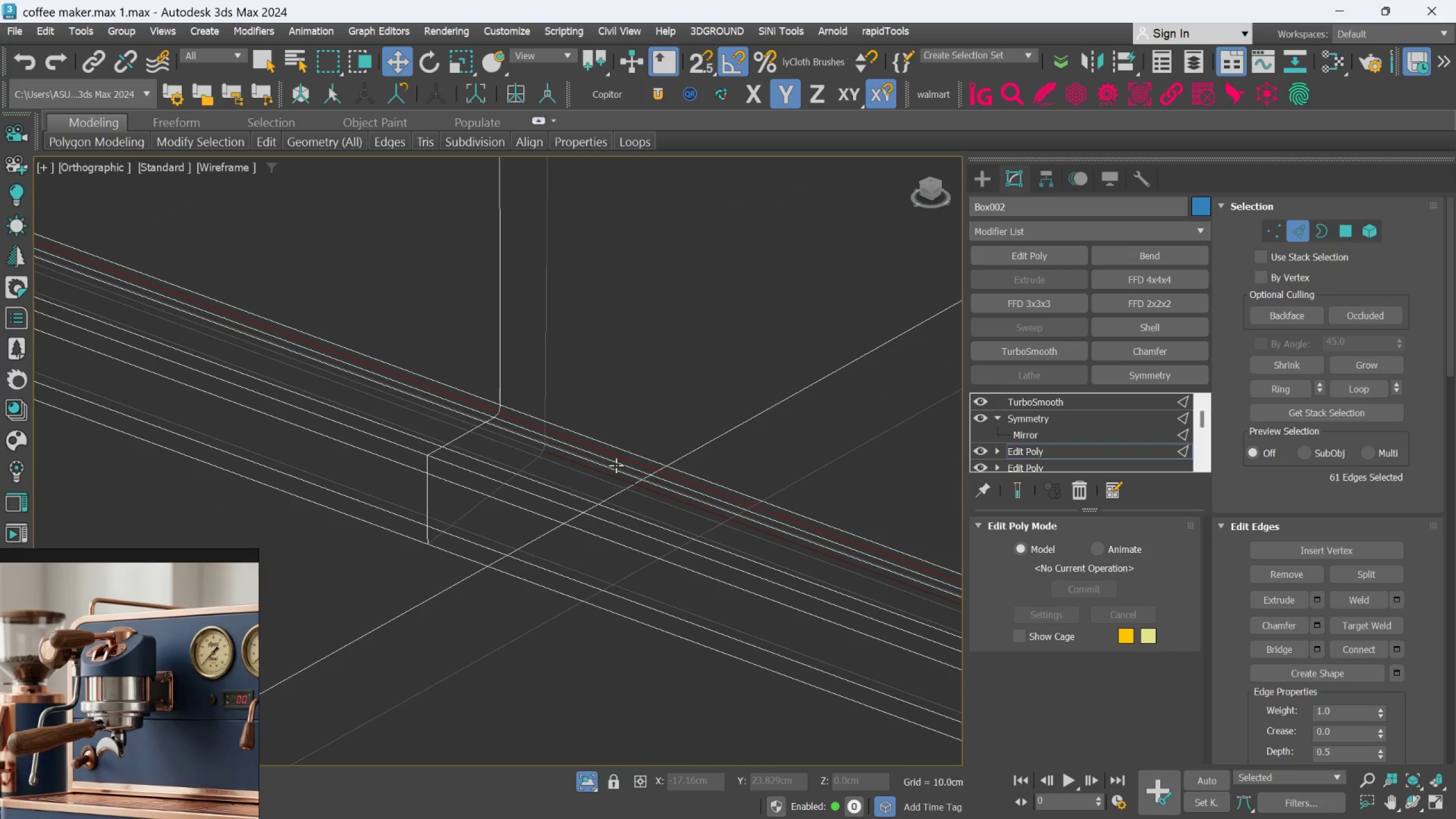 
hold_key(key=AltLeft, duration=1.51)
left_click([615, 472])
 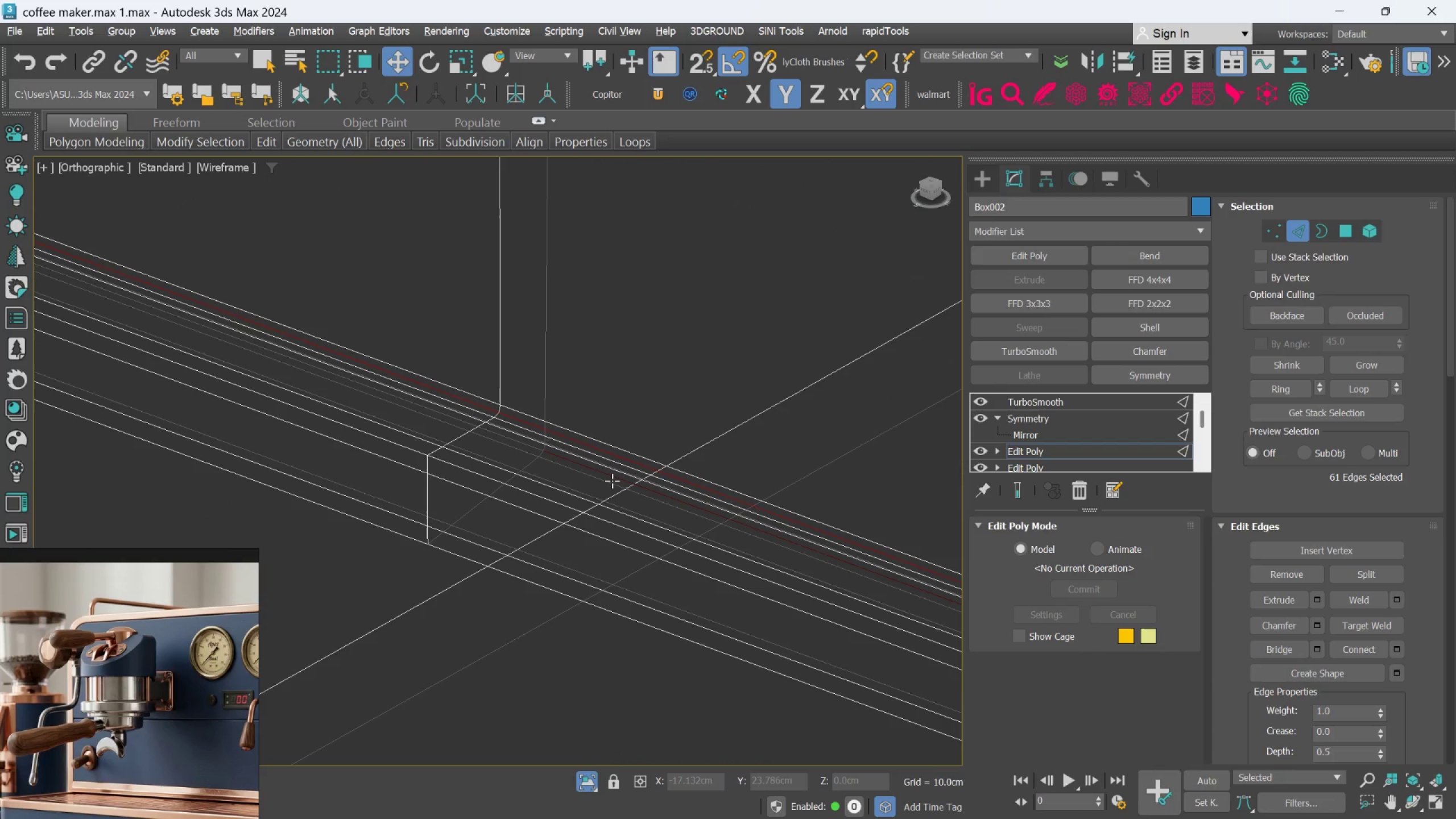 
double_click([612, 481])
 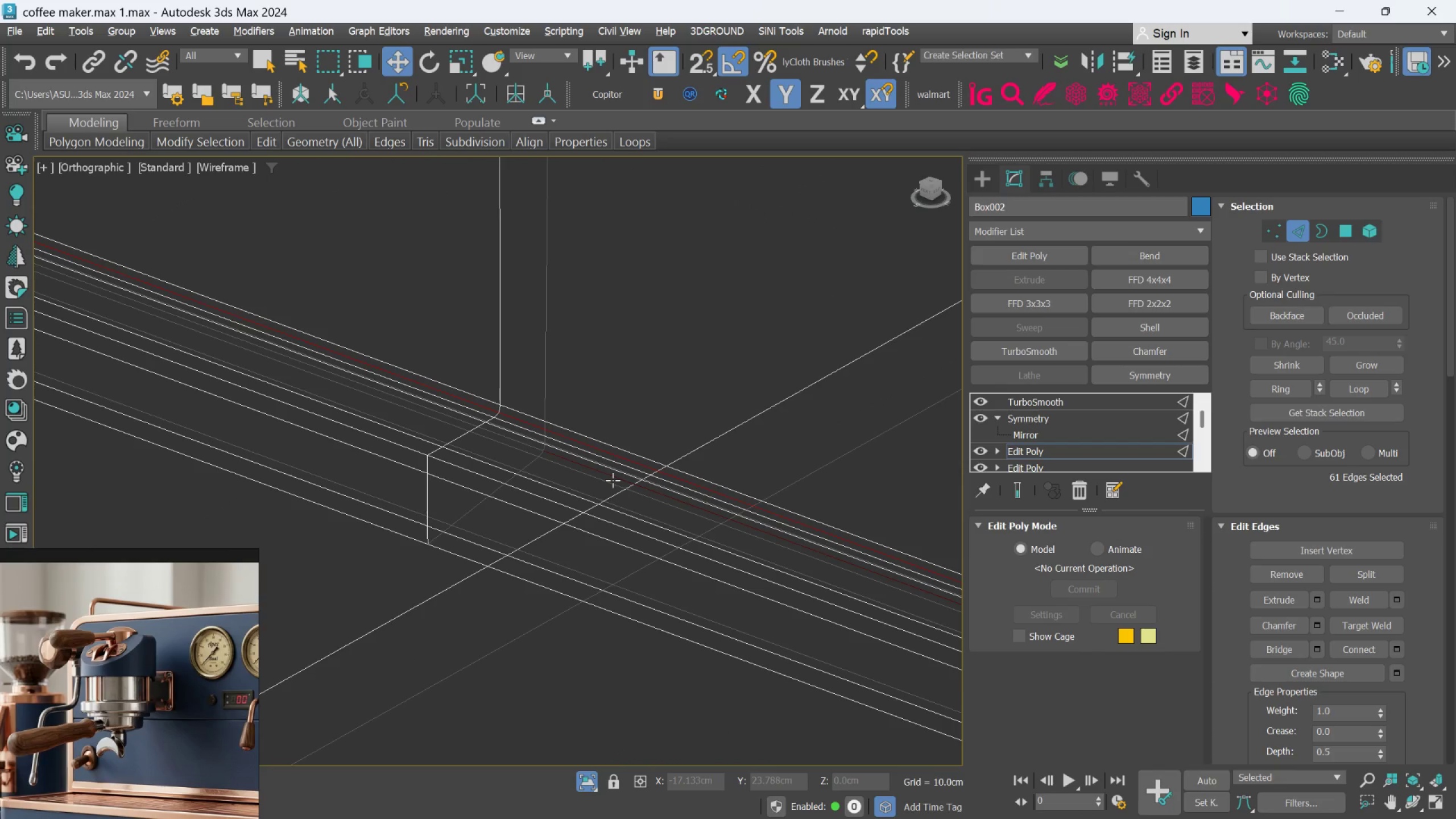 
left_click([613, 480])
 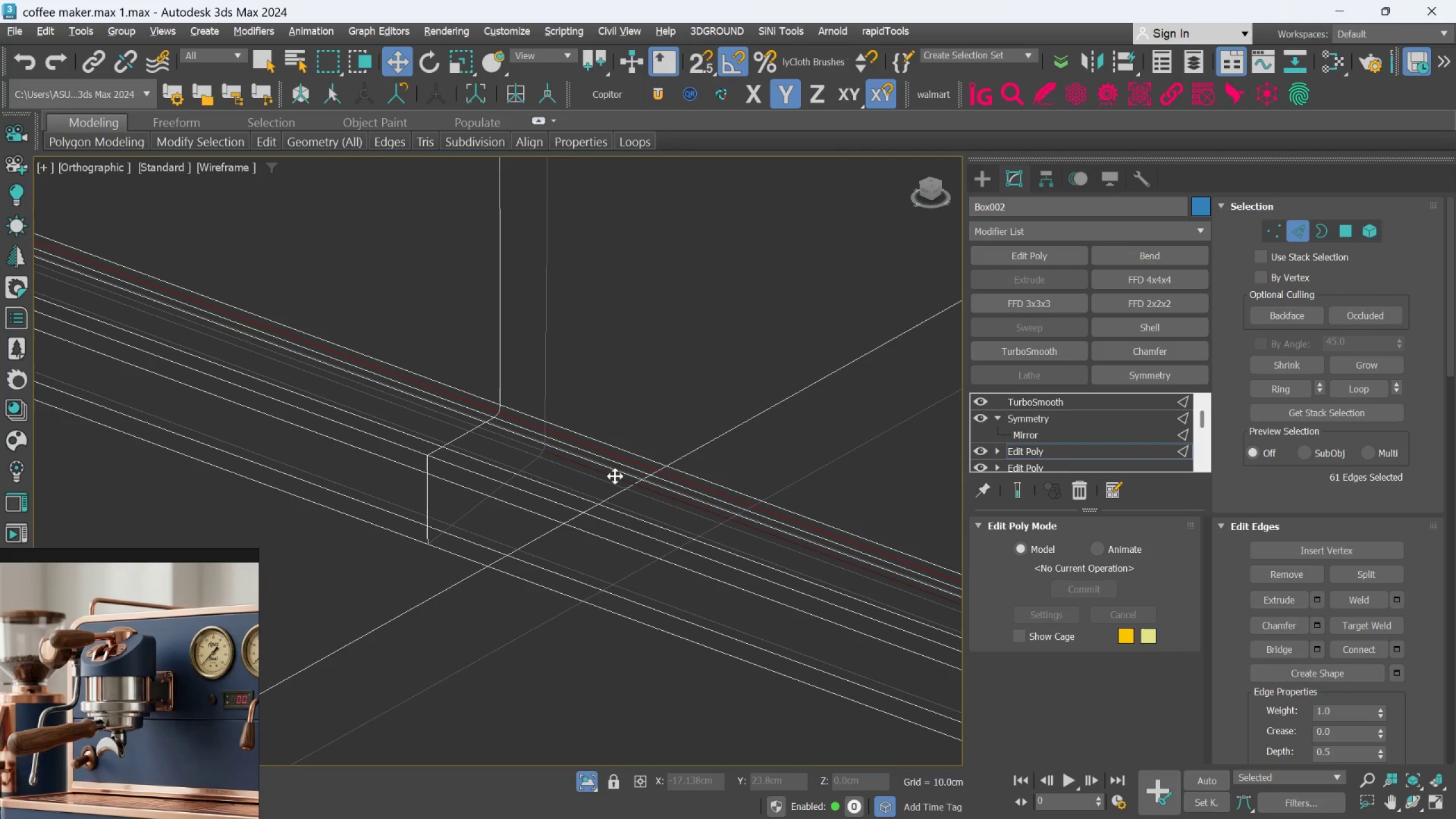 
hold_key(key=AltLeft, duration=0.36)
double_click([615, 476])
 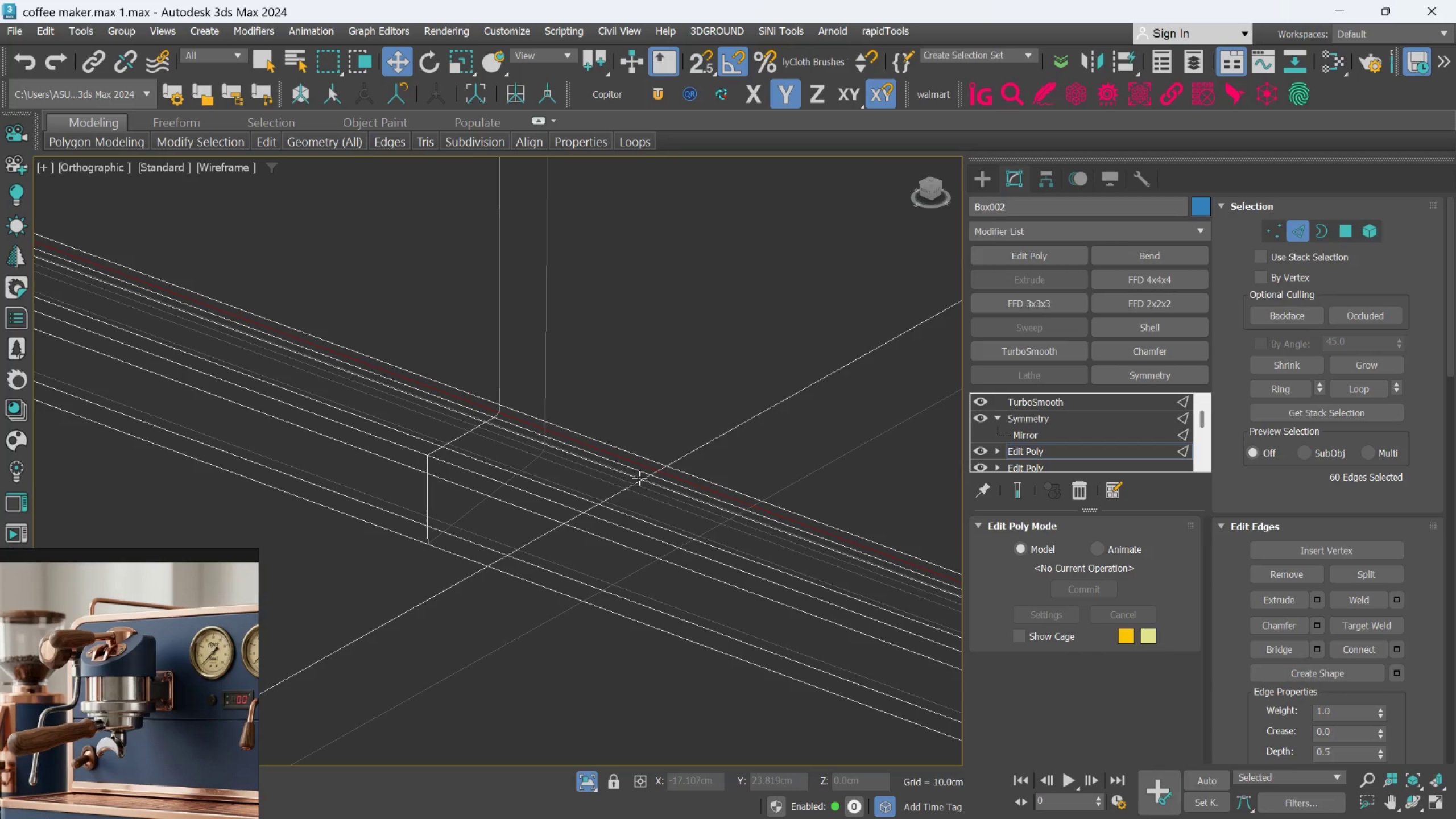 
scroll: coordinate [607, 490], scroll_direction: down, amount: 3.0
 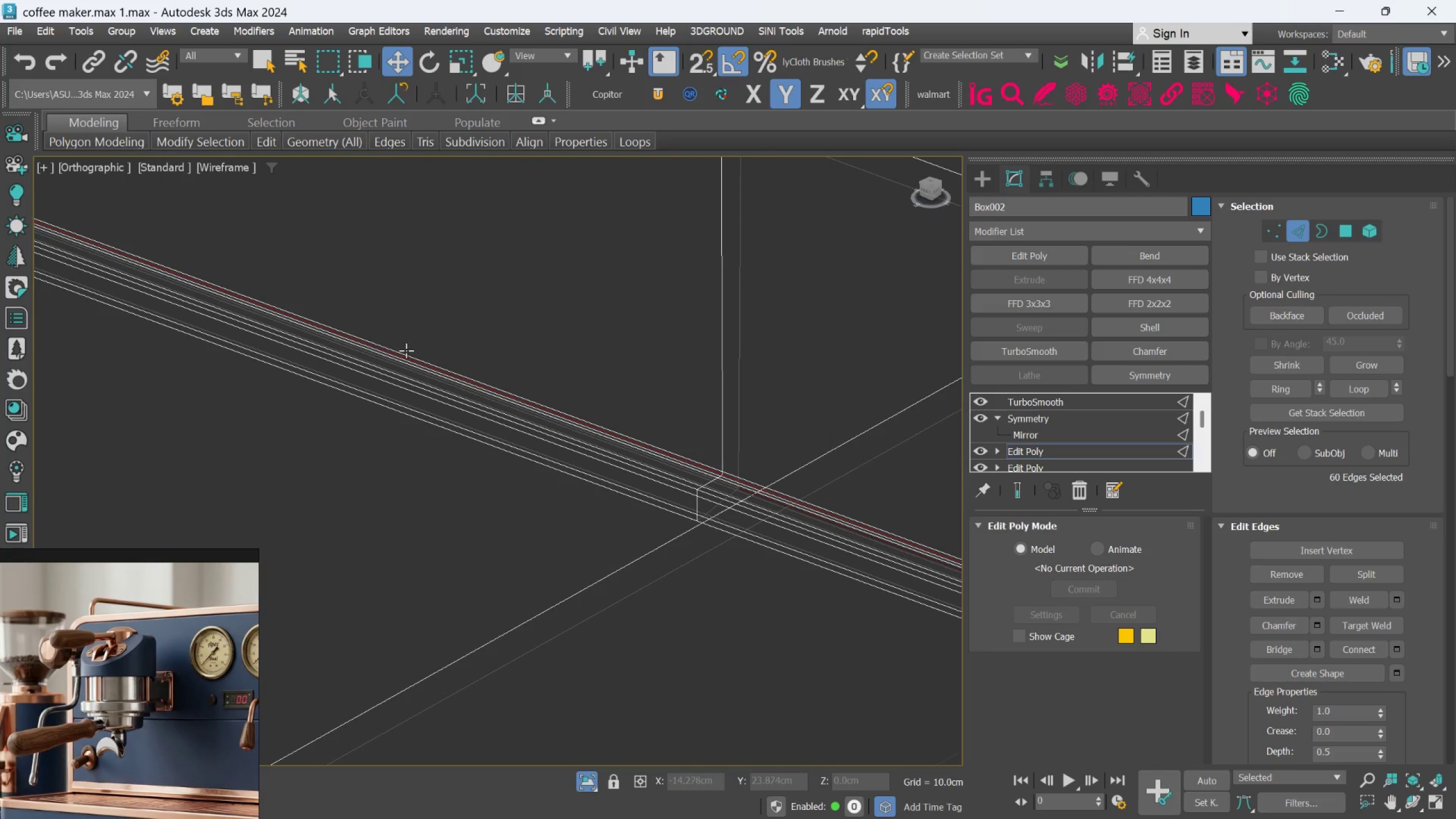 
hold_key(key=AltLeft, duration=1.52)
 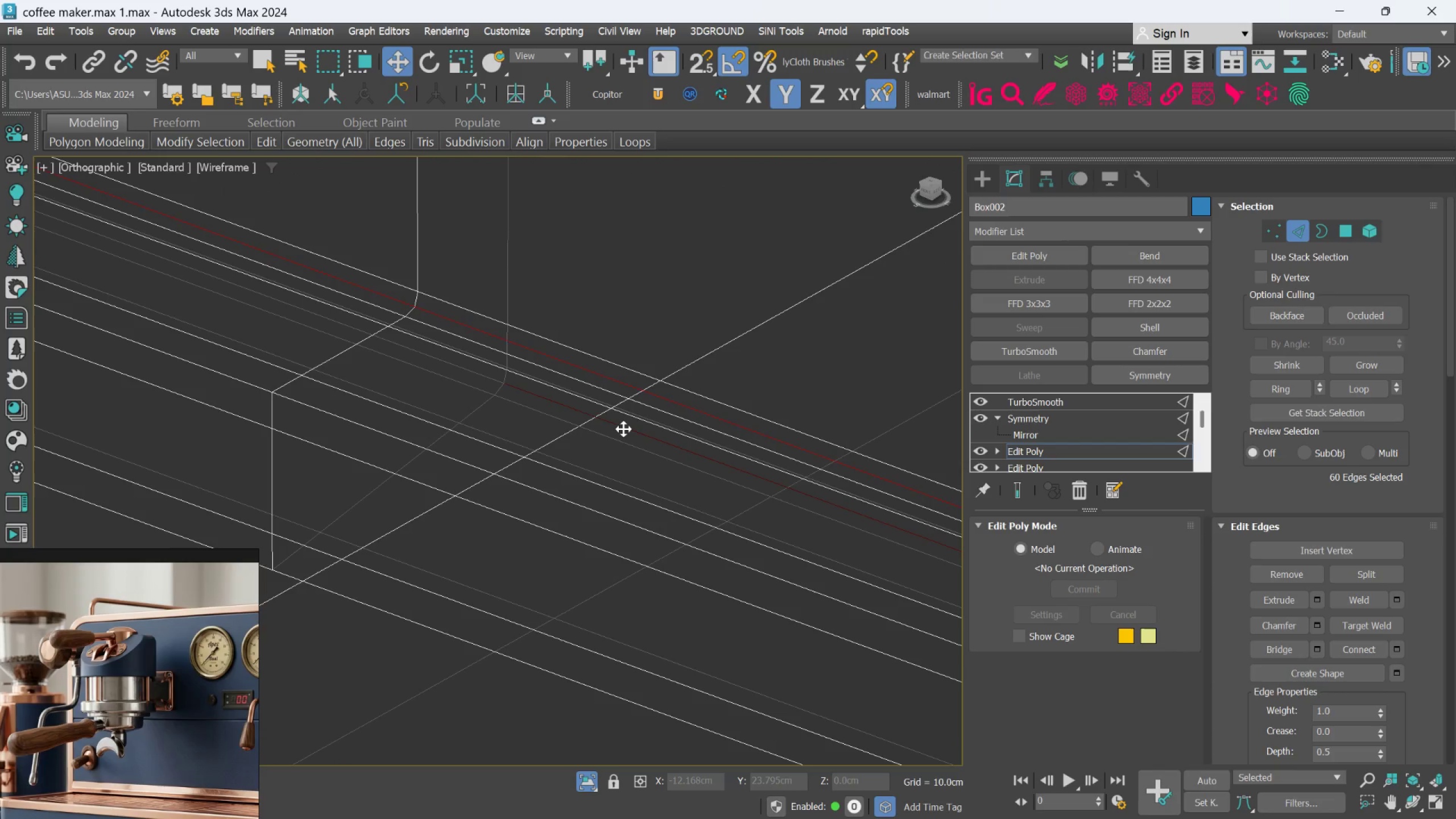 
scroll: coordinate [617, 444], scroll_direction: up, amount: 5.0
 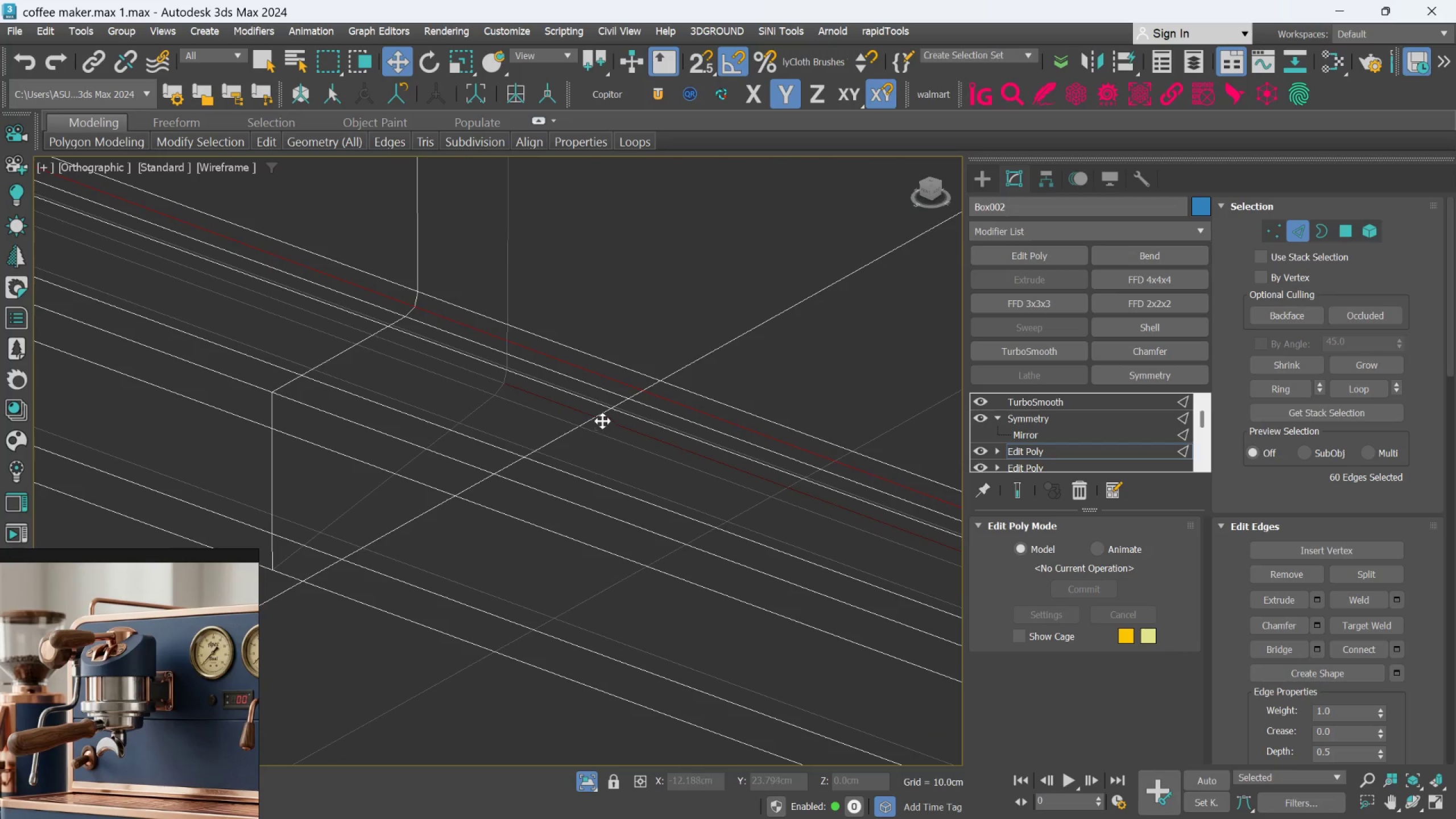 
left_click([600, 418])
 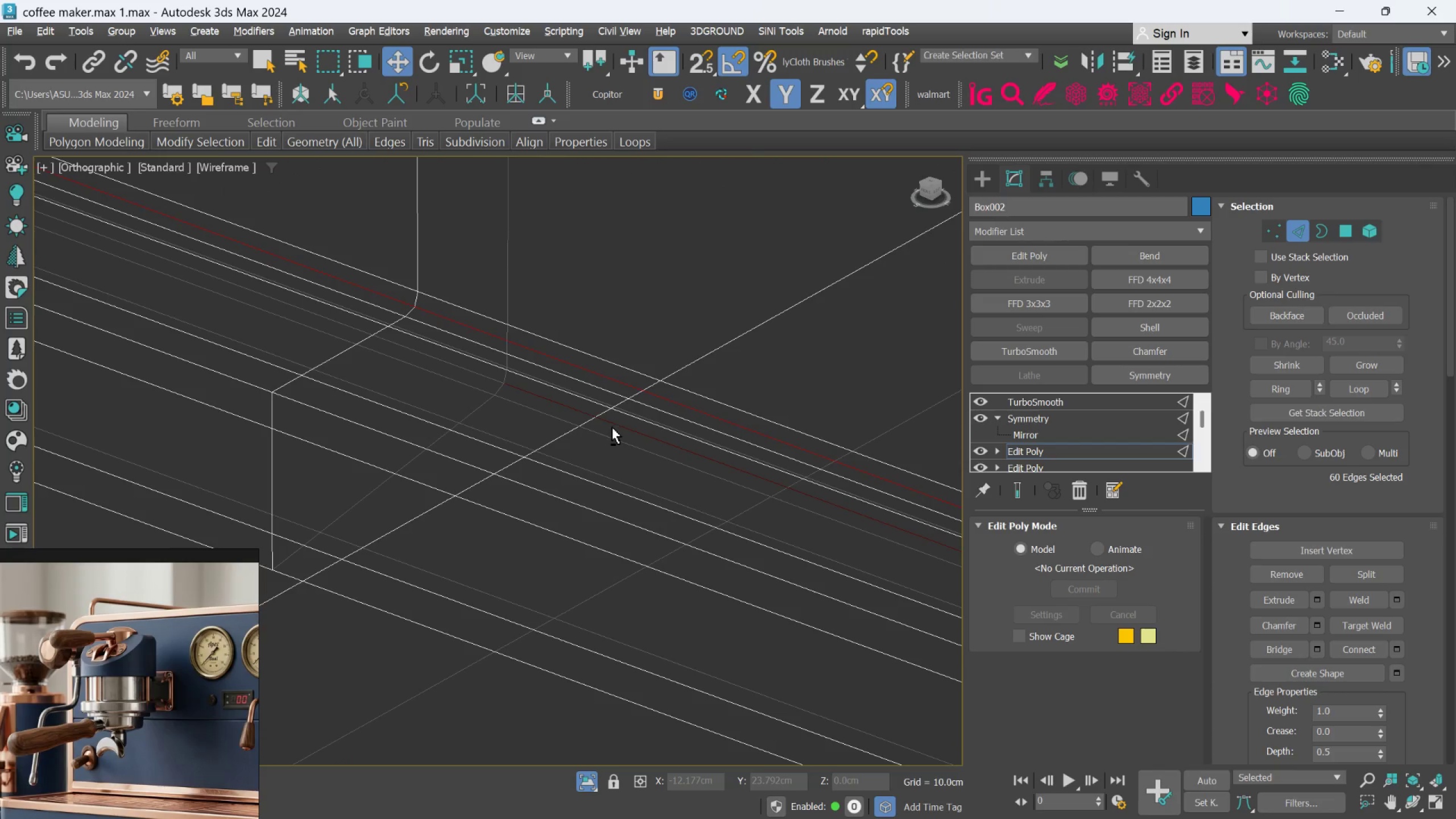 
hold_key(key=AltLeft, duration=0.46)
 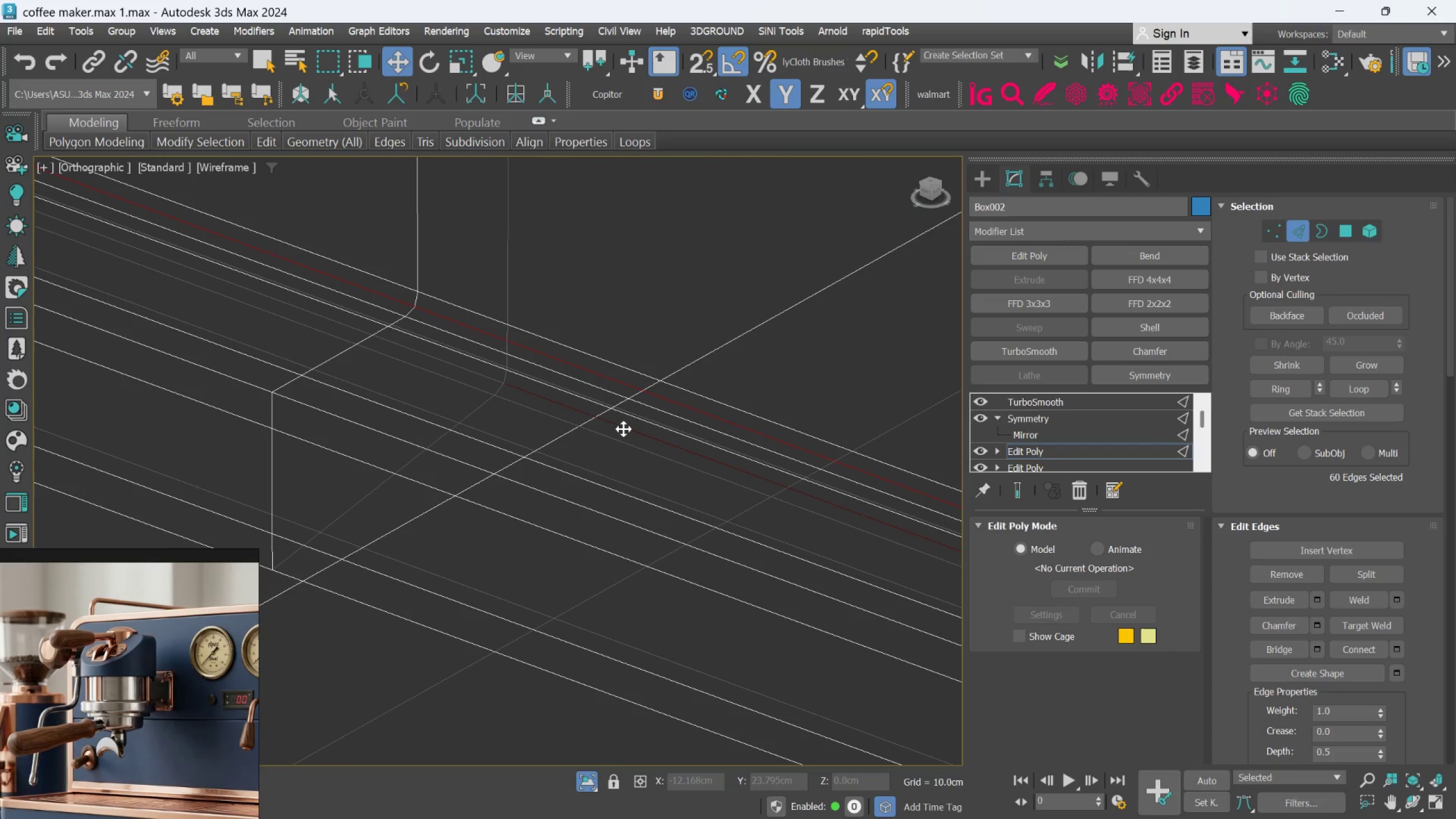 
hold_key(key=AltLeft, duration=0.63)
left_click([623, 429])
 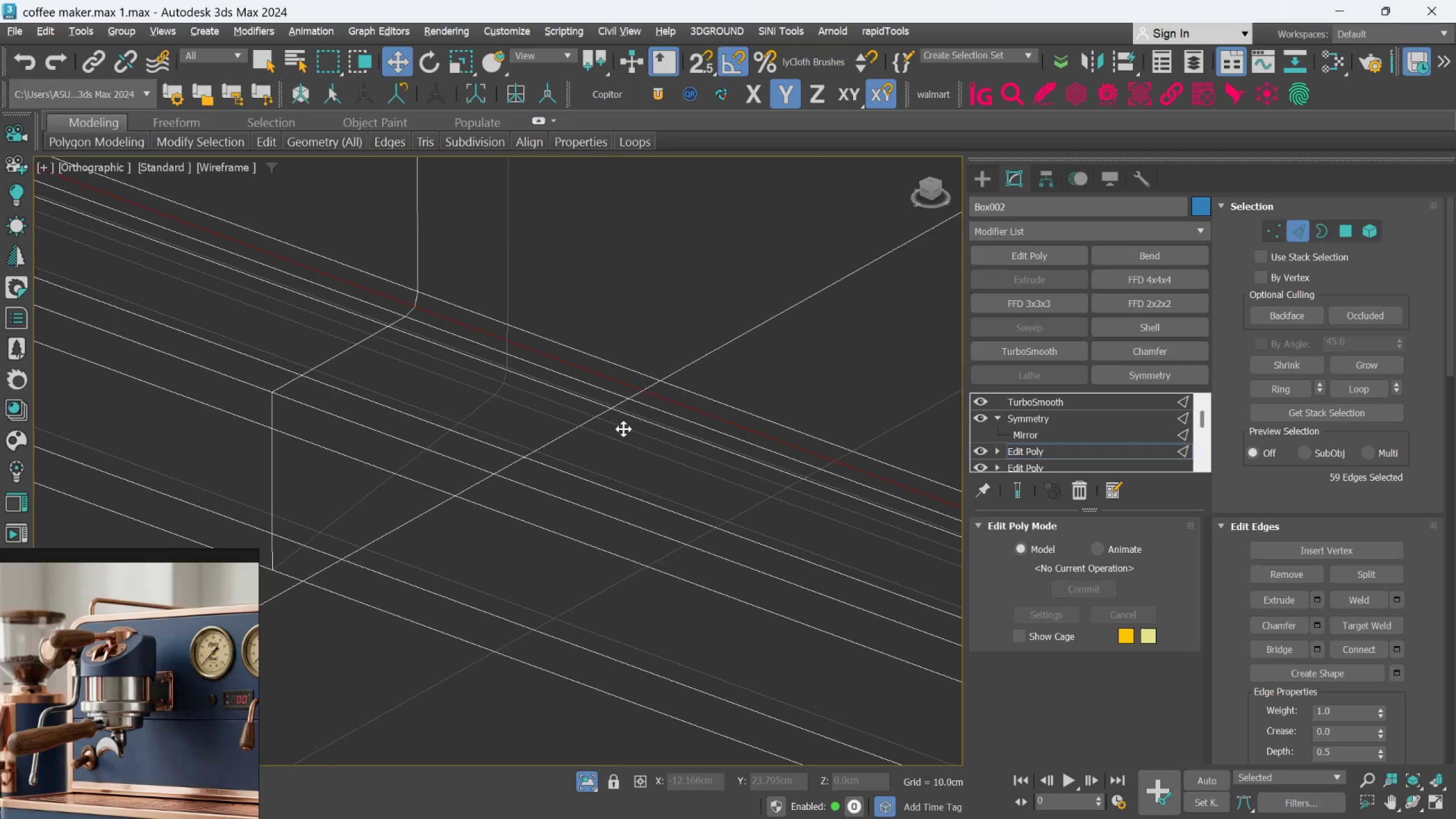 
scroll: coordinate [235, 321], scroll_direction: down, amount: 5.0
 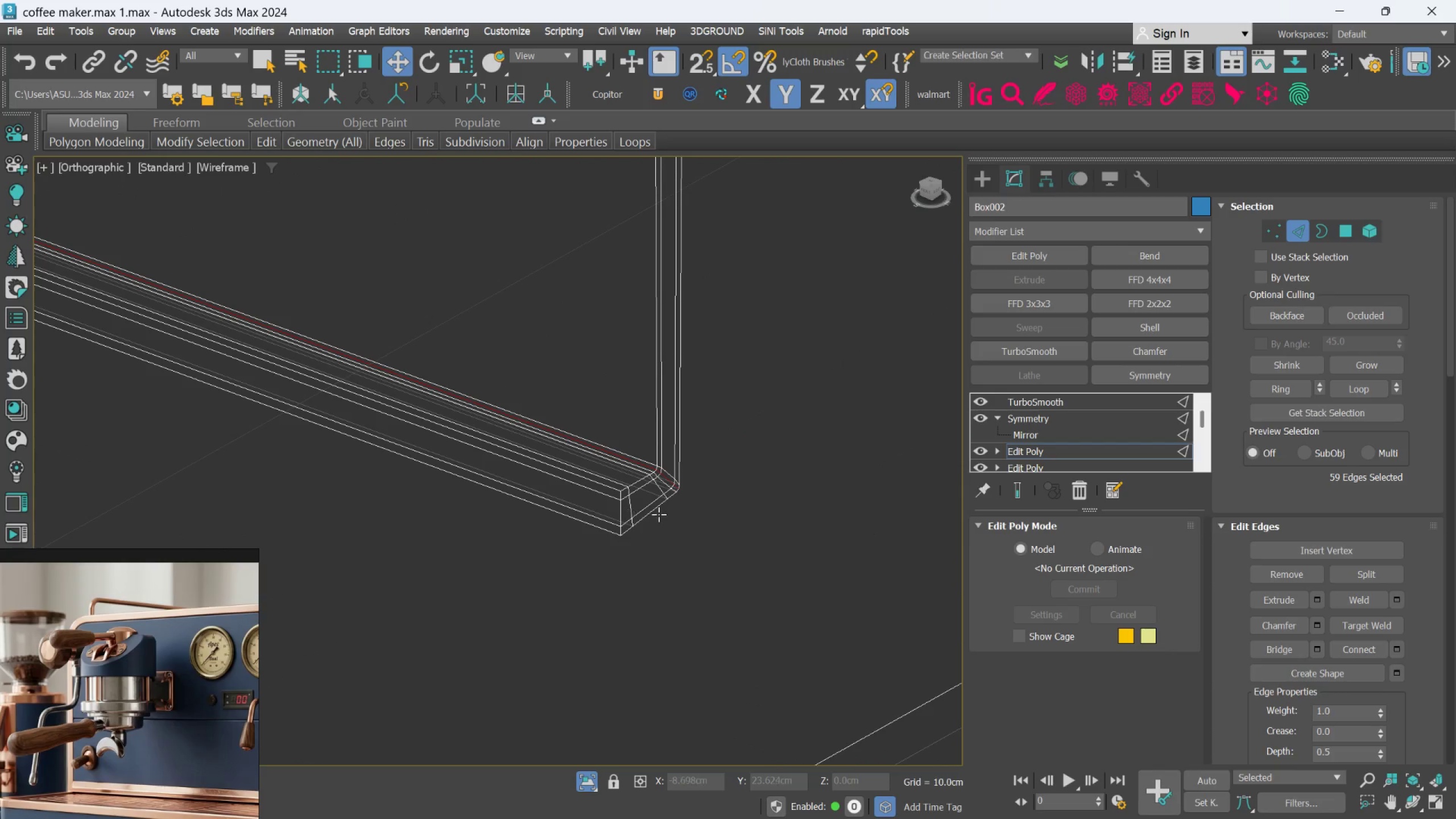 
scroll: coordinate [681, 470], scroll_direction: up, amount: 4.0
 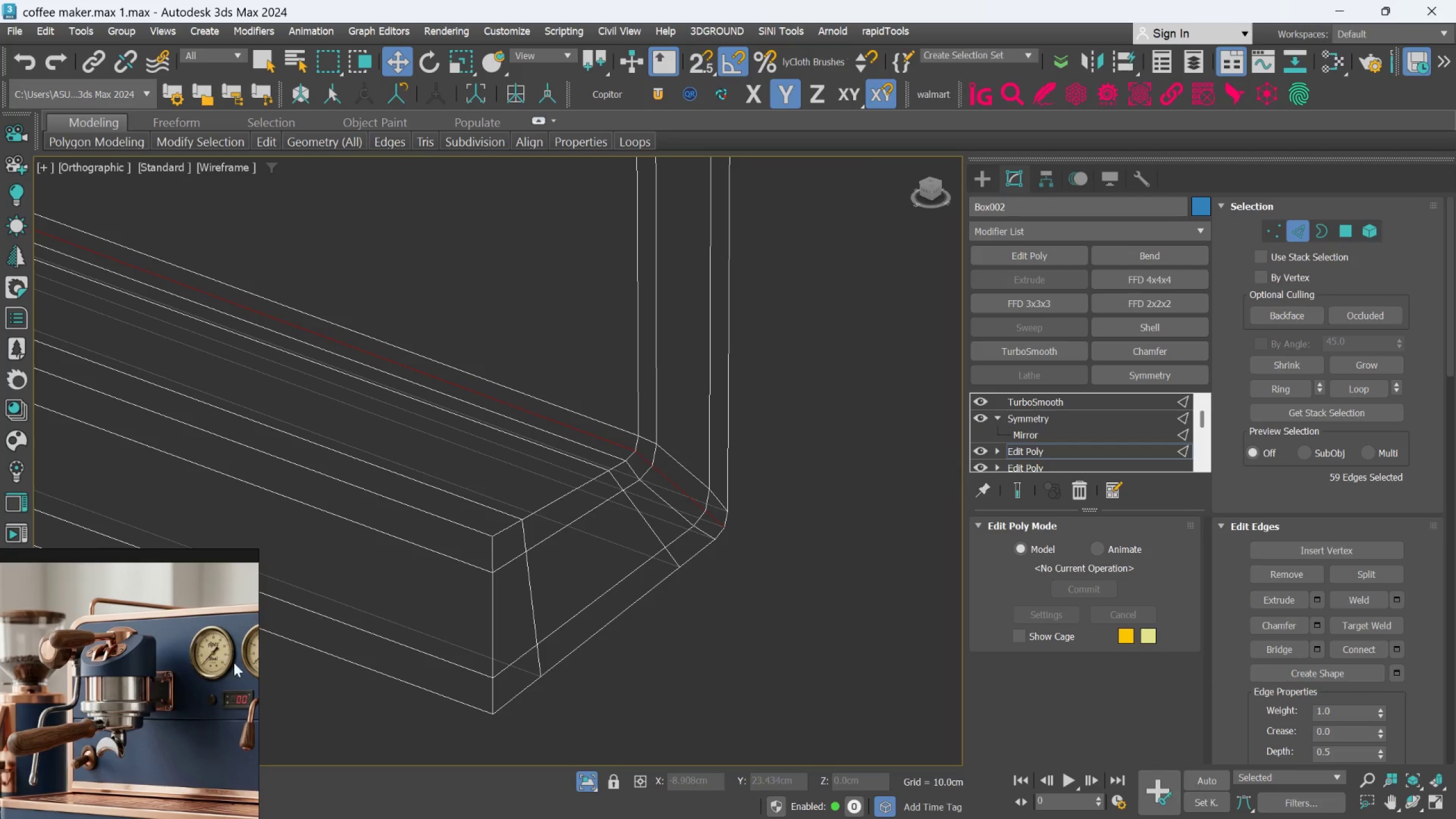 
scroll: coordinate [179, 678], scroll_direction: down, amount: 4.0
 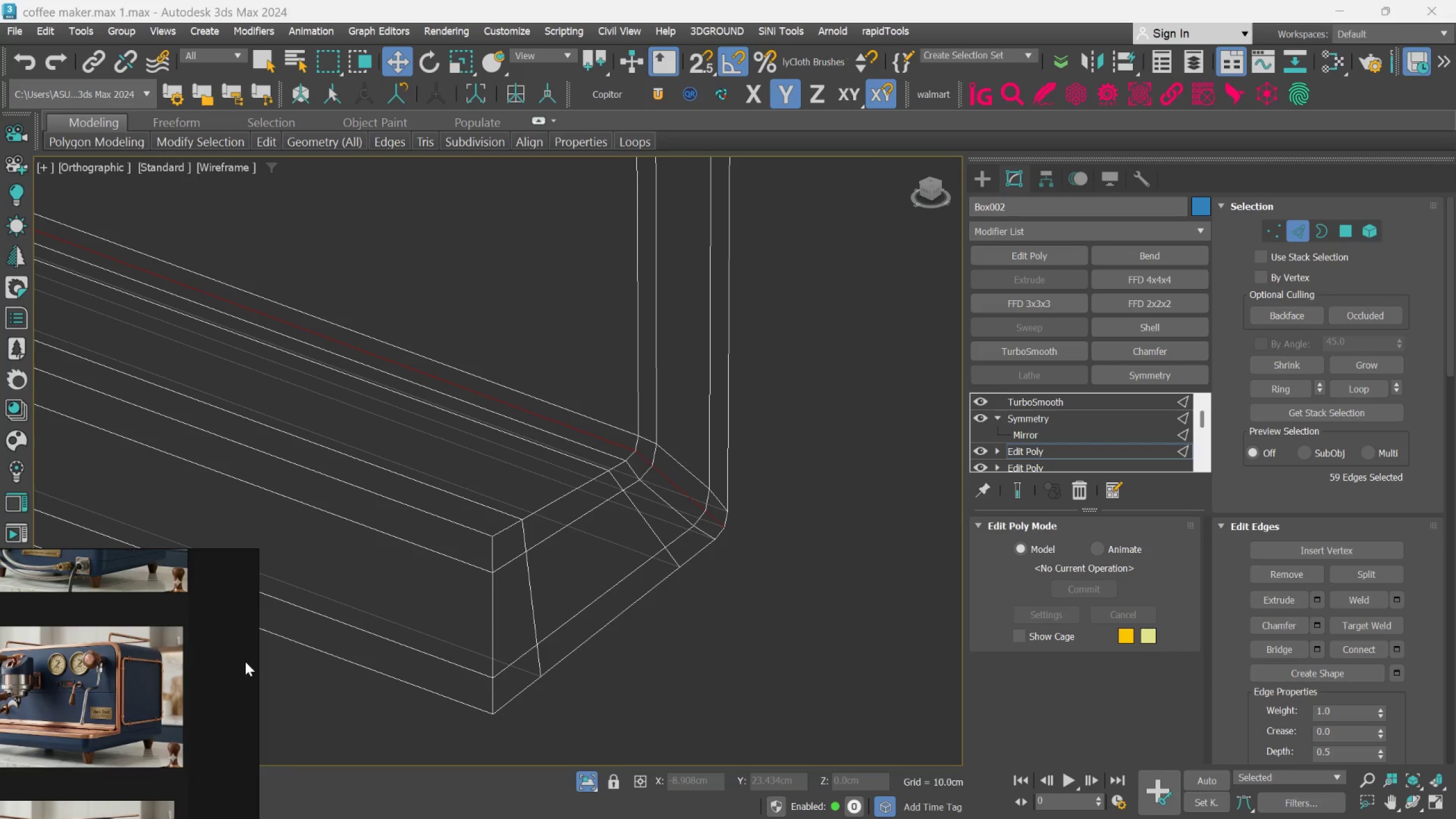 
hold_key(key=AltLeft, duration=0.73)
 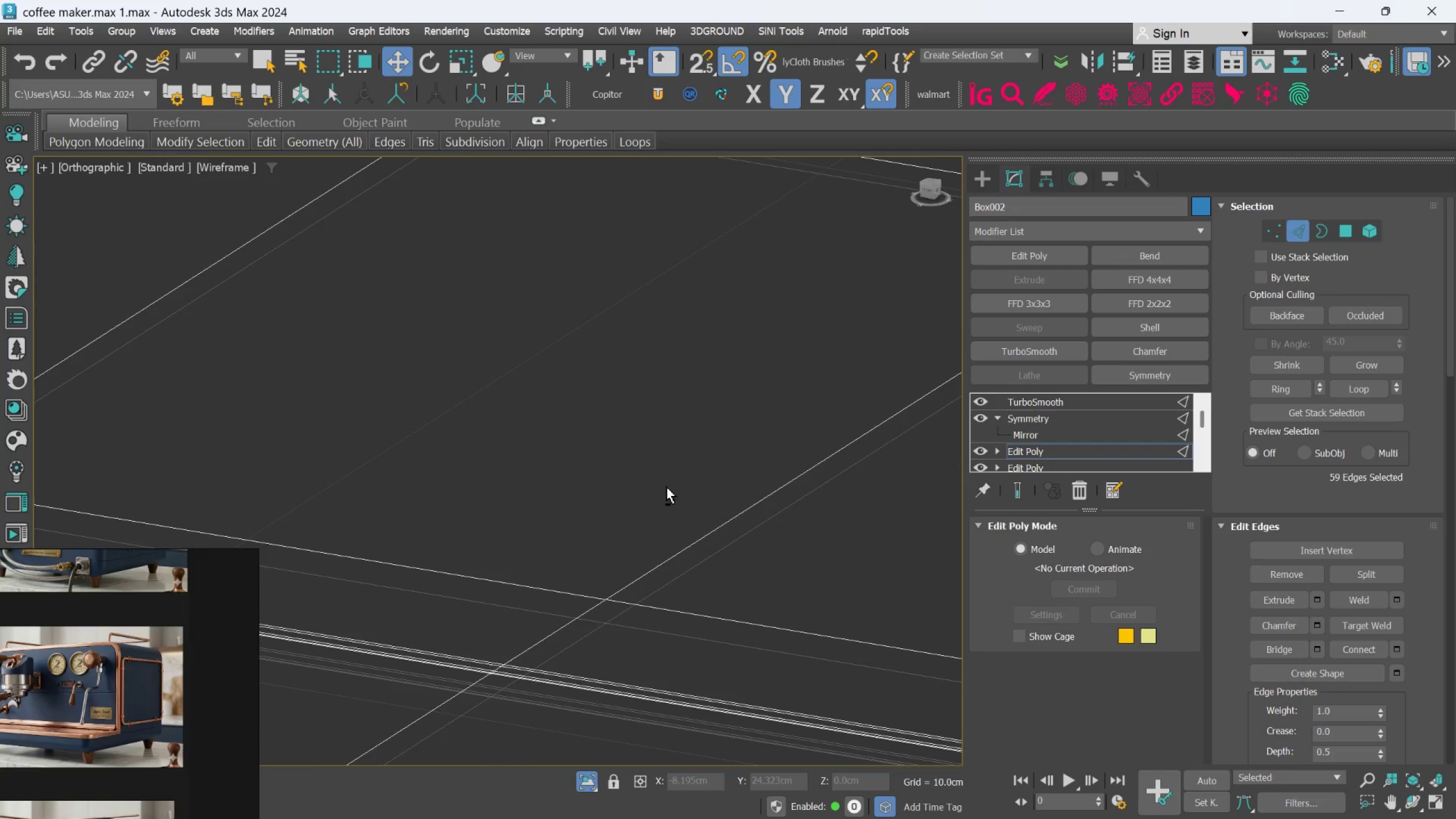 
scroll: coordinate [667, 487], scroll_direction: down, amount: 10.0
 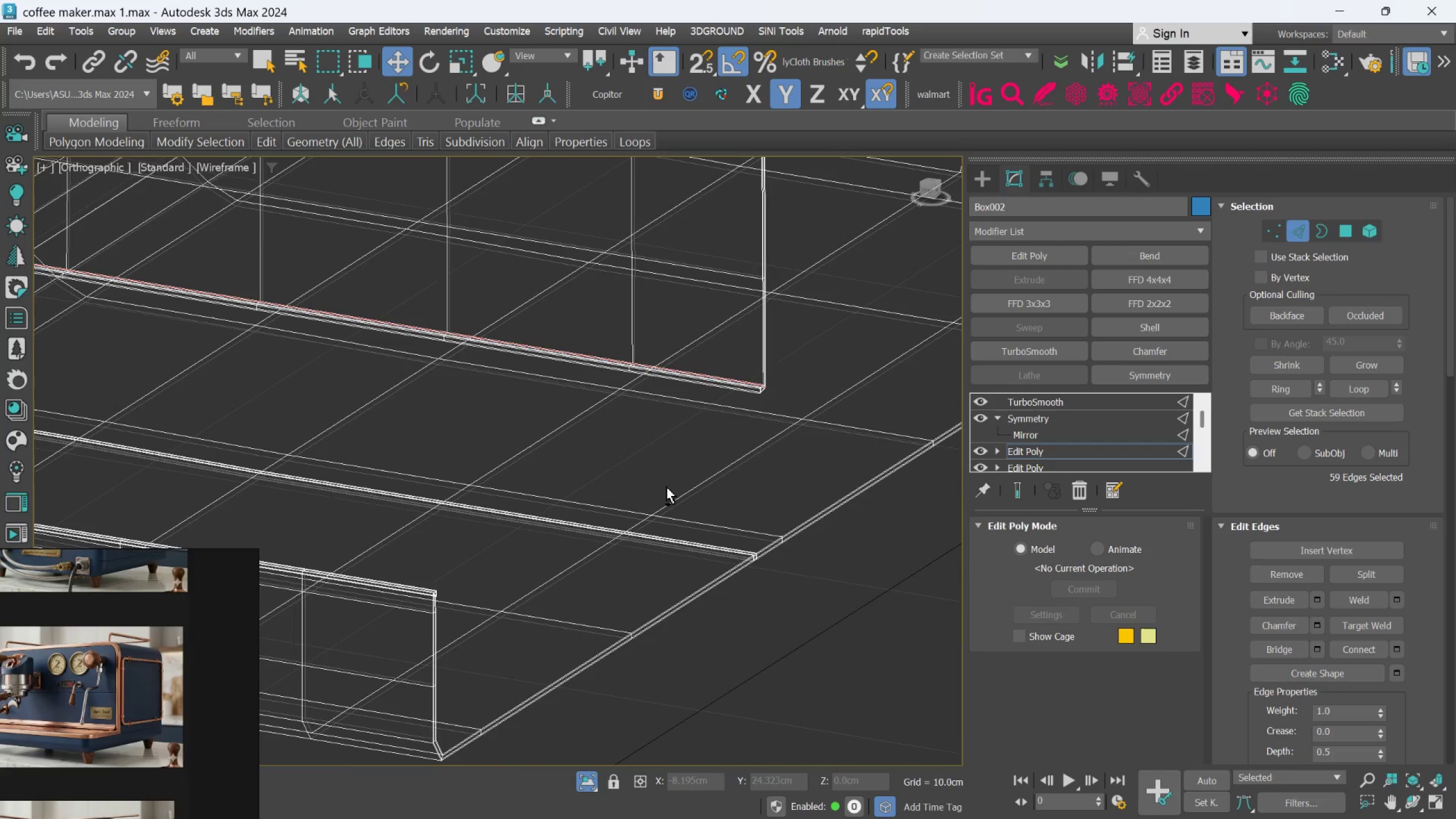 
hold_key(key=AltLeft, duration=0.96)
 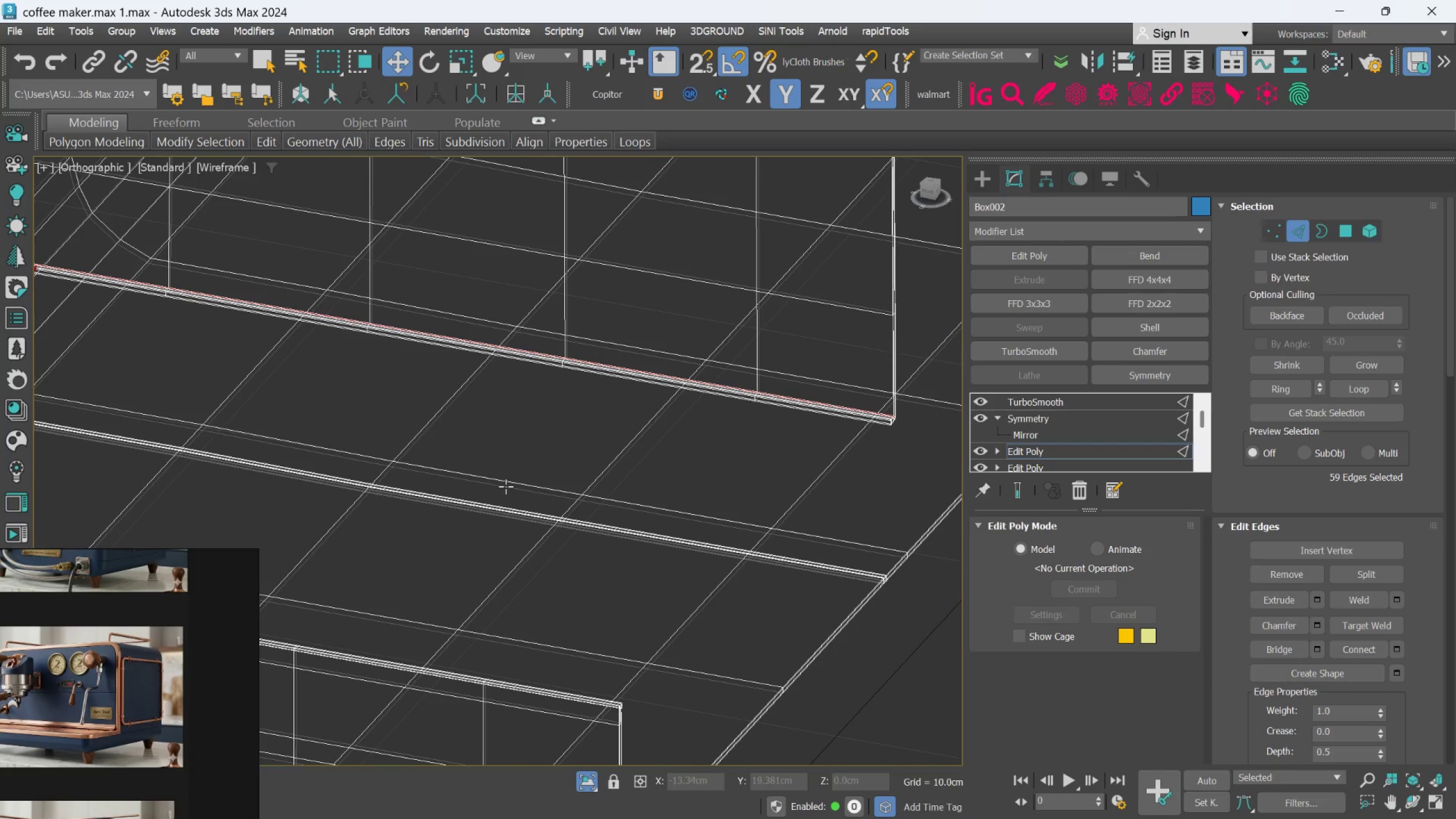 
scroll: coordinate [816, 449], scroll_direction: up, amount: 2.0
 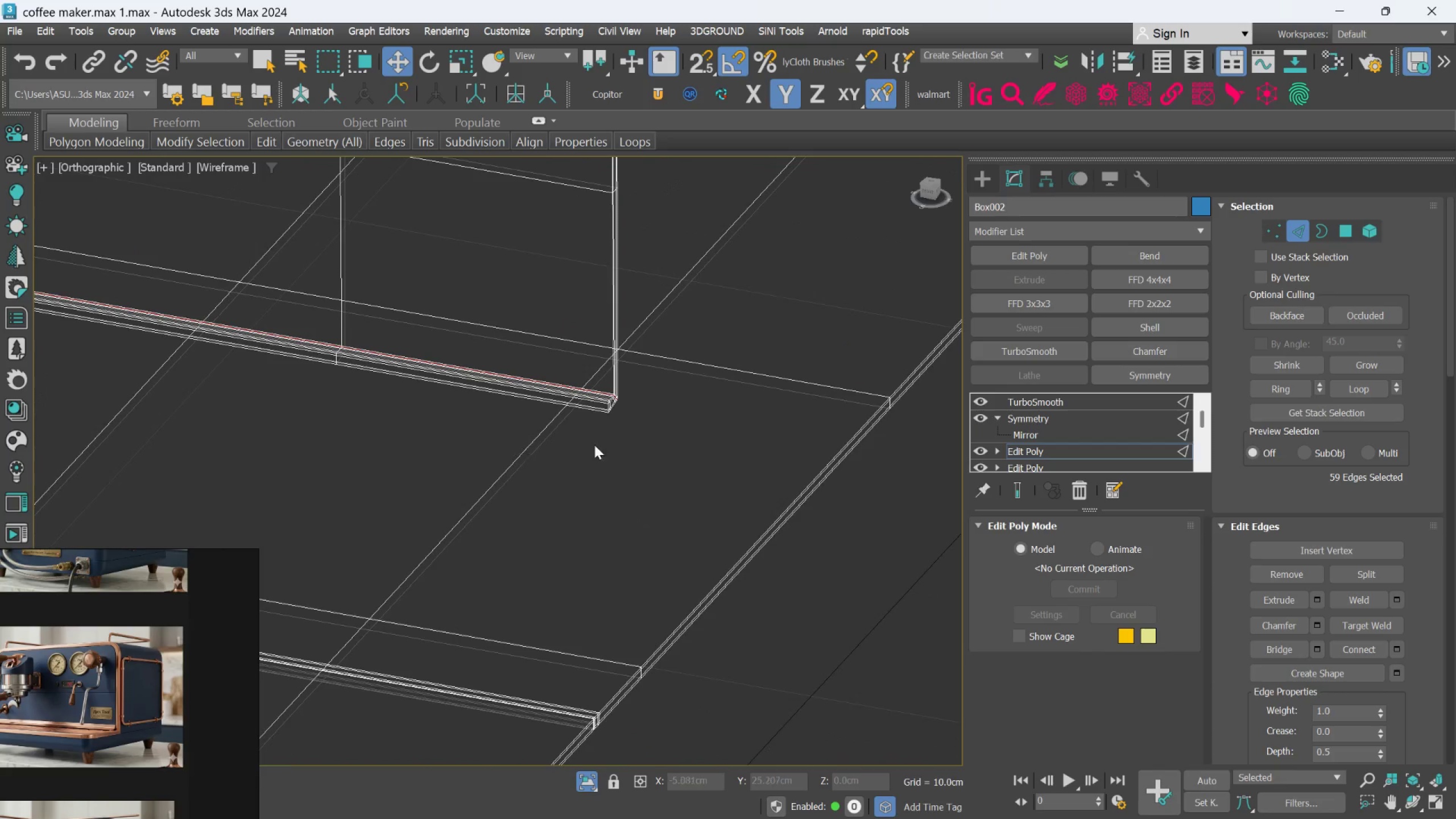 
hold_key(key=AltLeft, duration=1.52)
 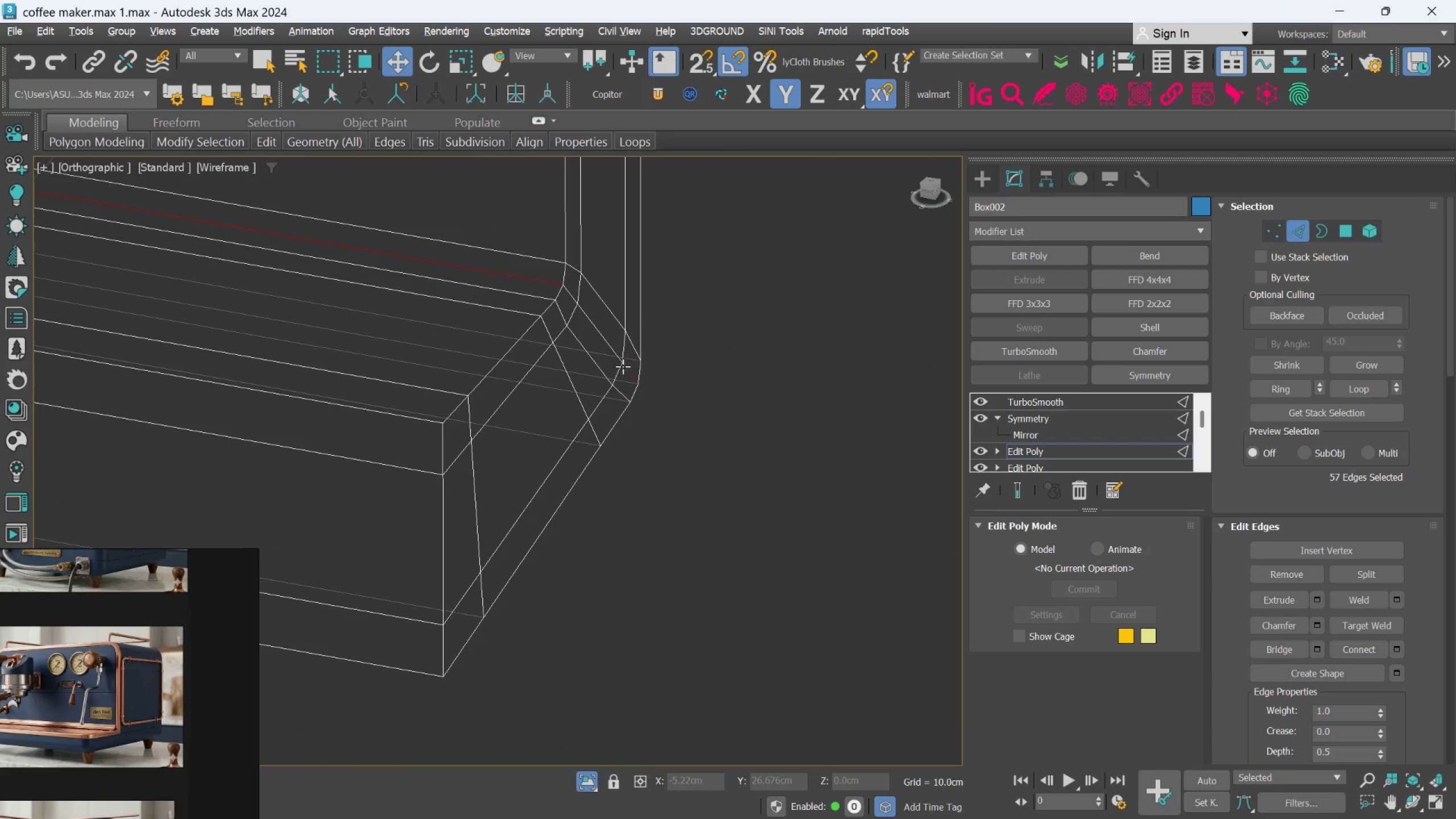 
scroll: coordinate [609, 346], scroll_direction: up, amount: 10.0
 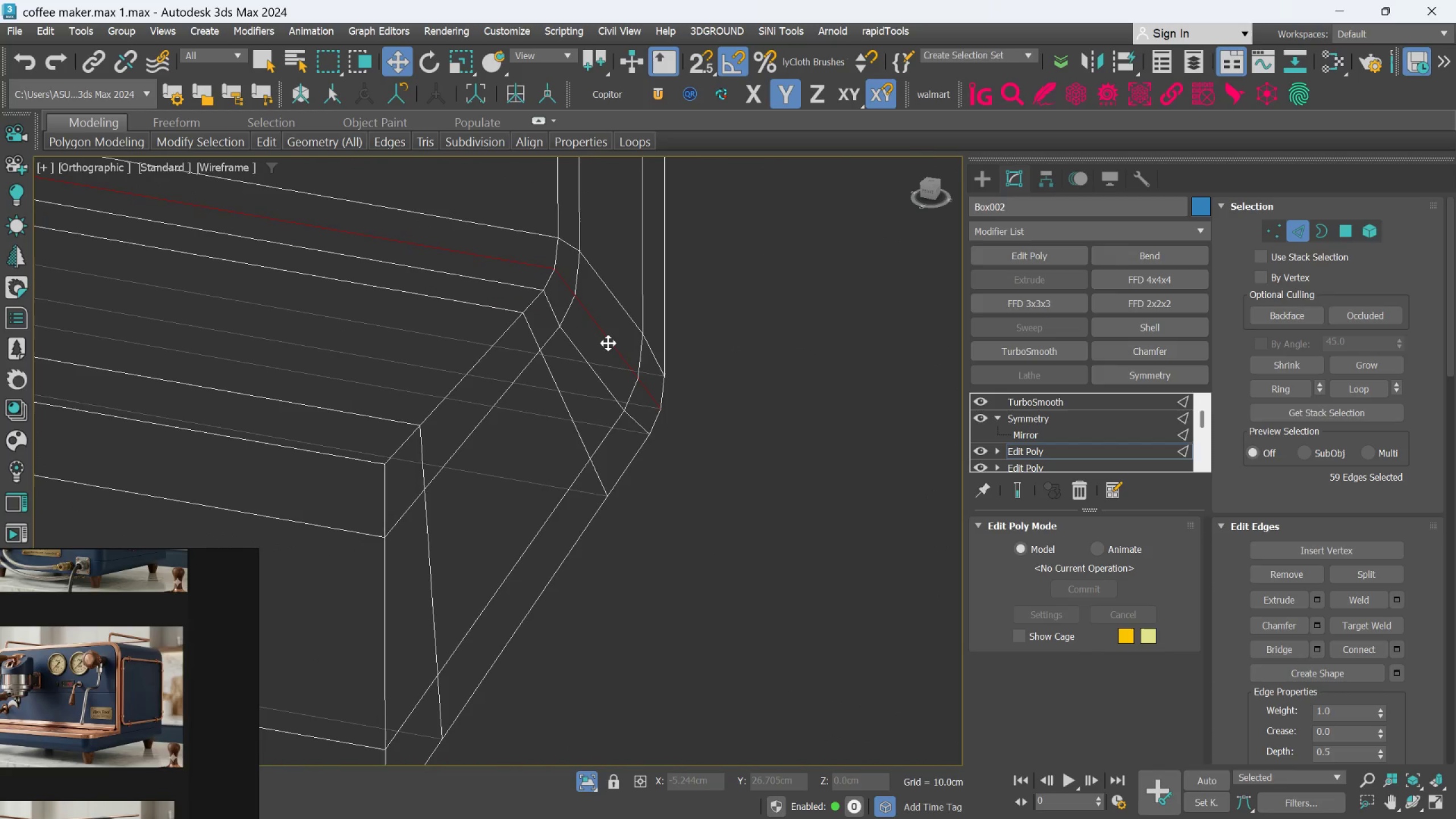 
left_click([608, 341])
 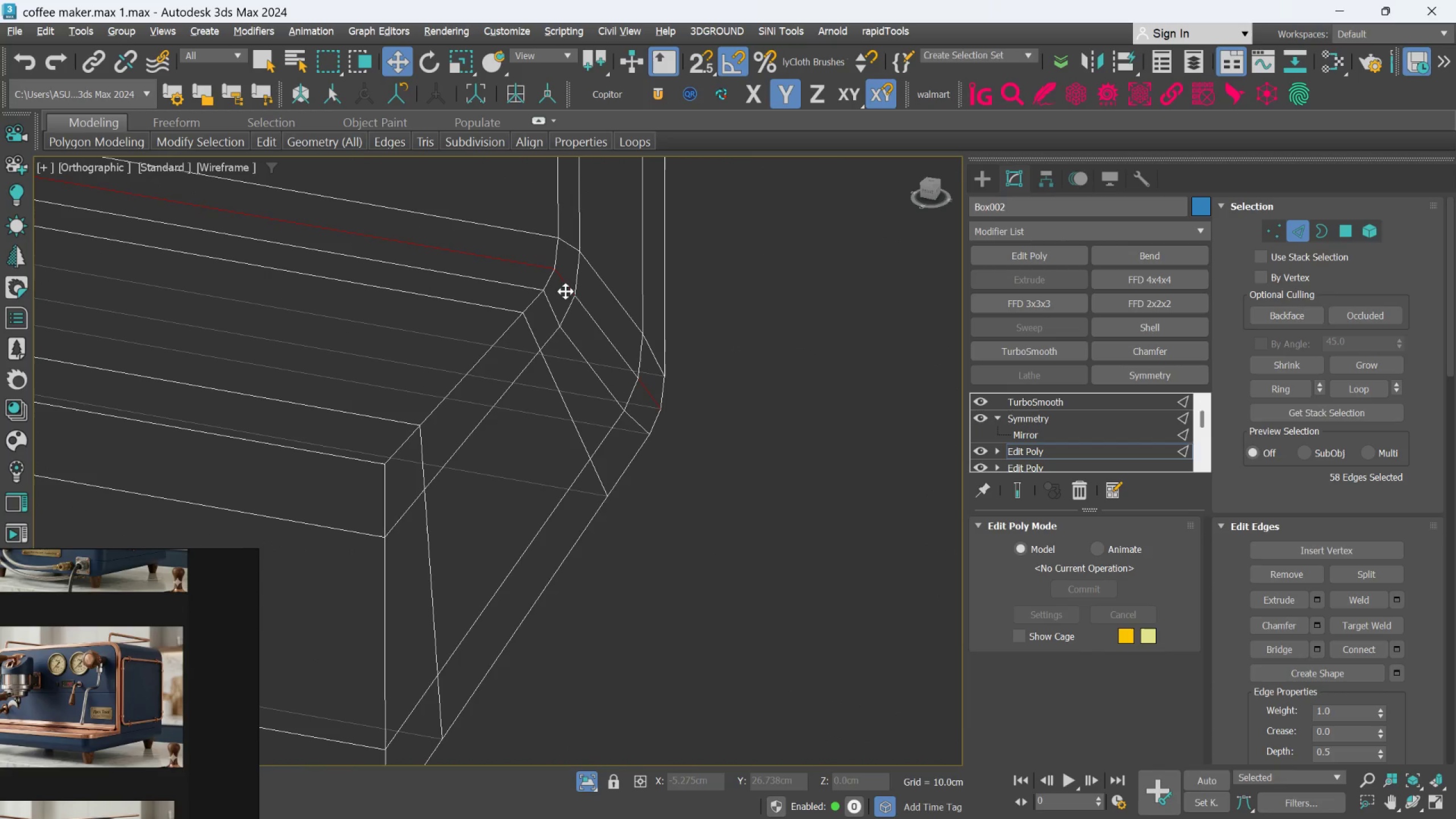 
left_click([566, 289])
 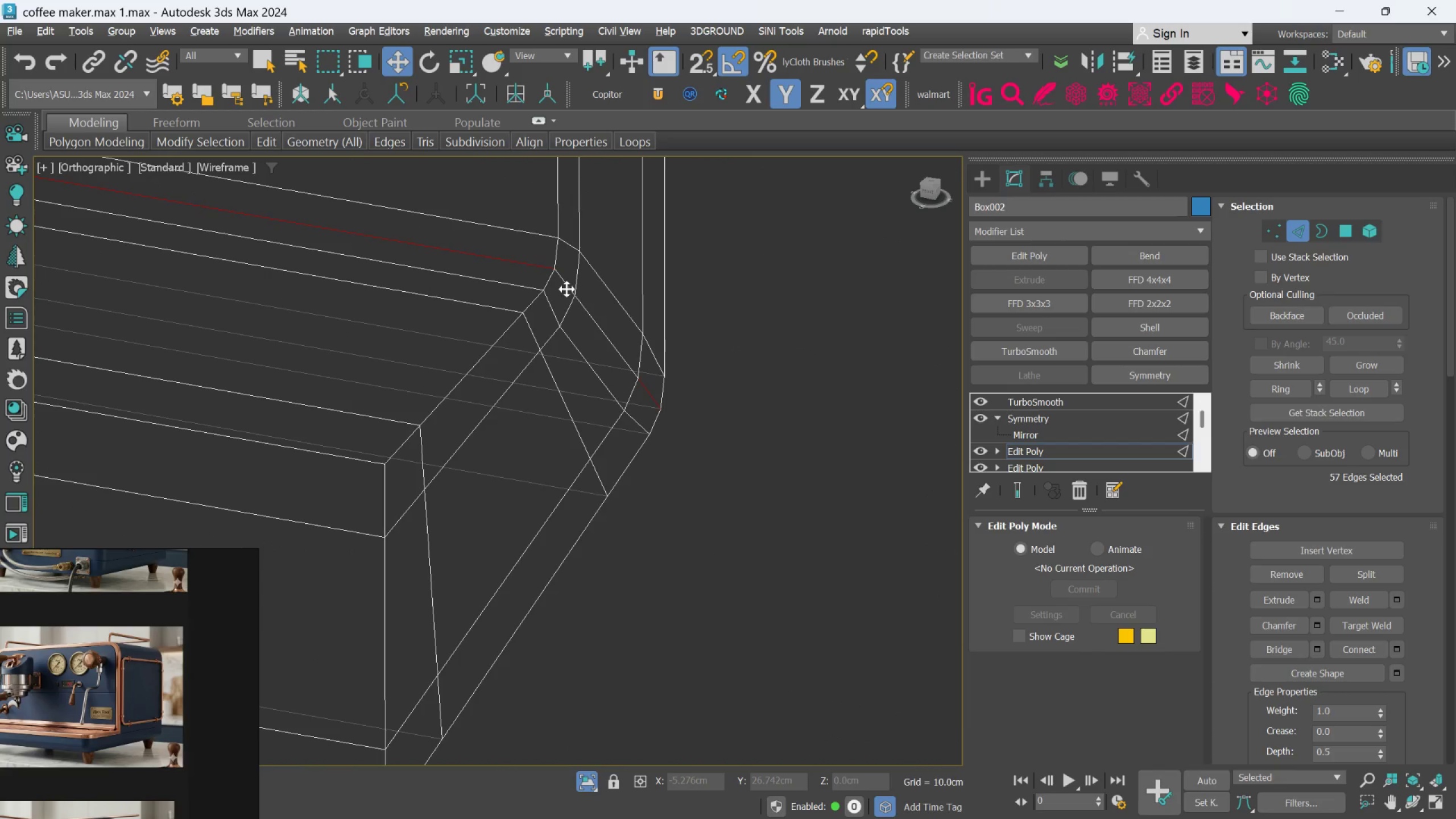 
key(Alt+AltLeft)
 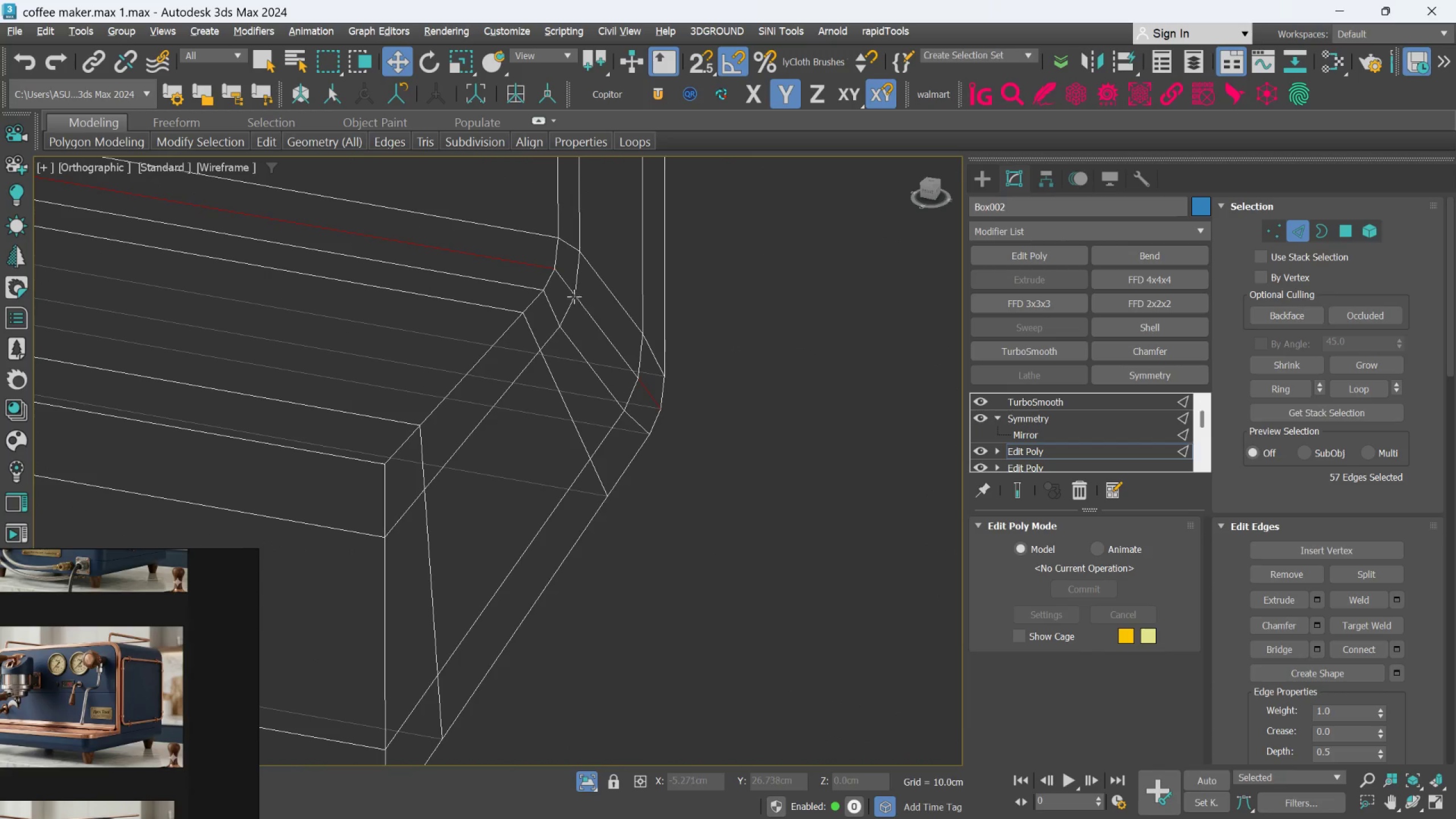 
key(Alt+AltLeft)
 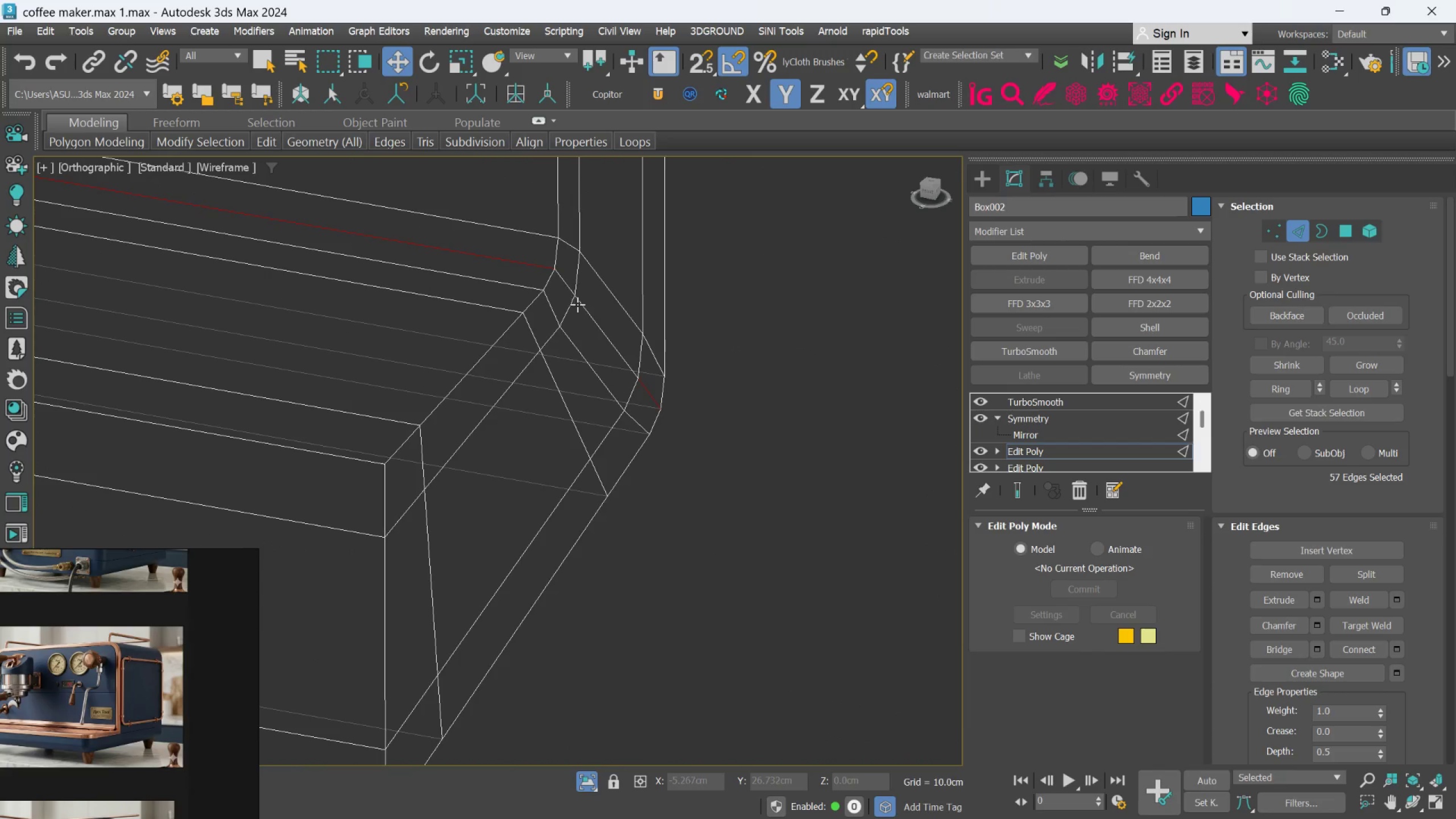 
key(Alt+AltLeft)
 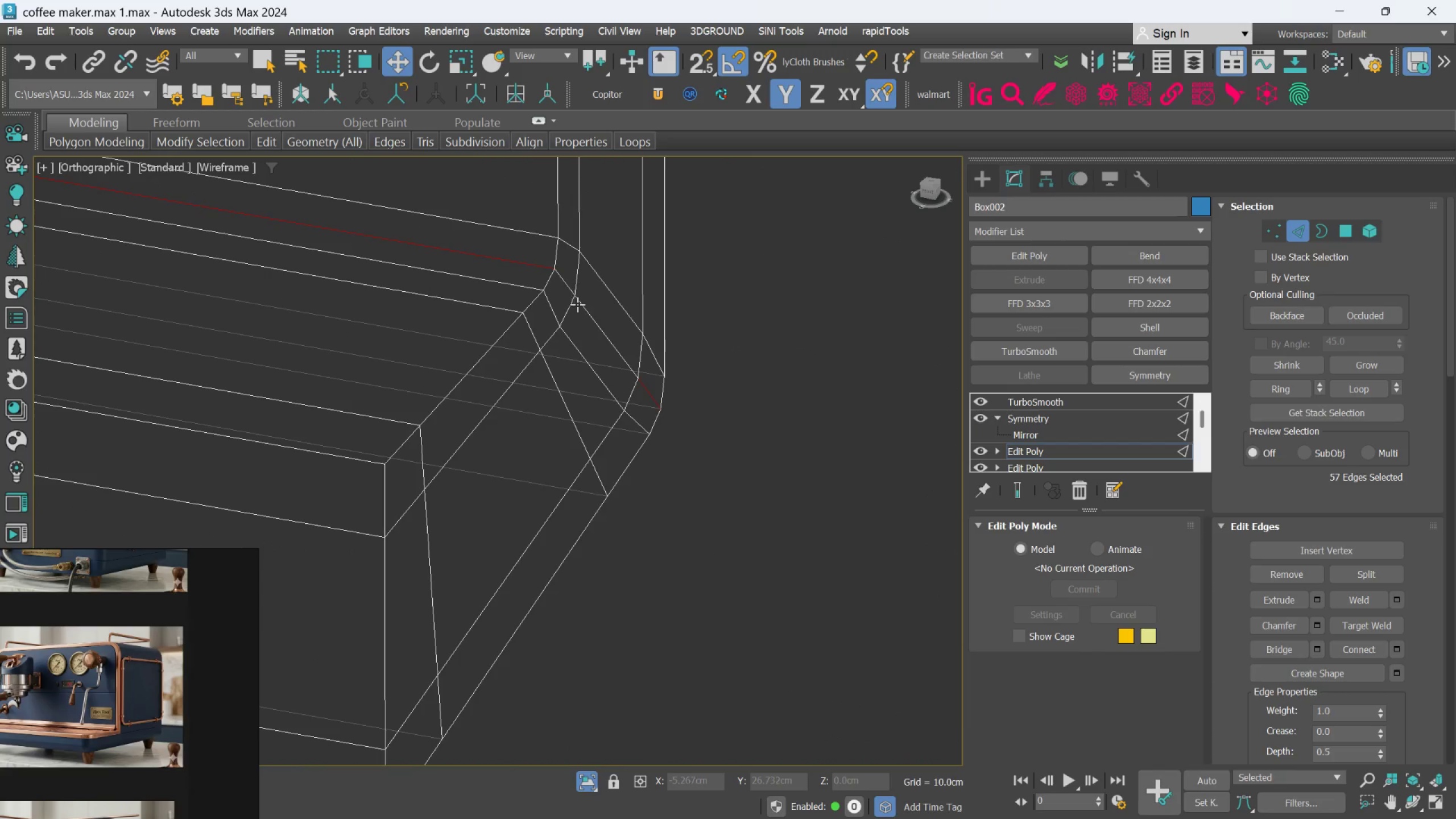 
key(Alt+AltLeft)
 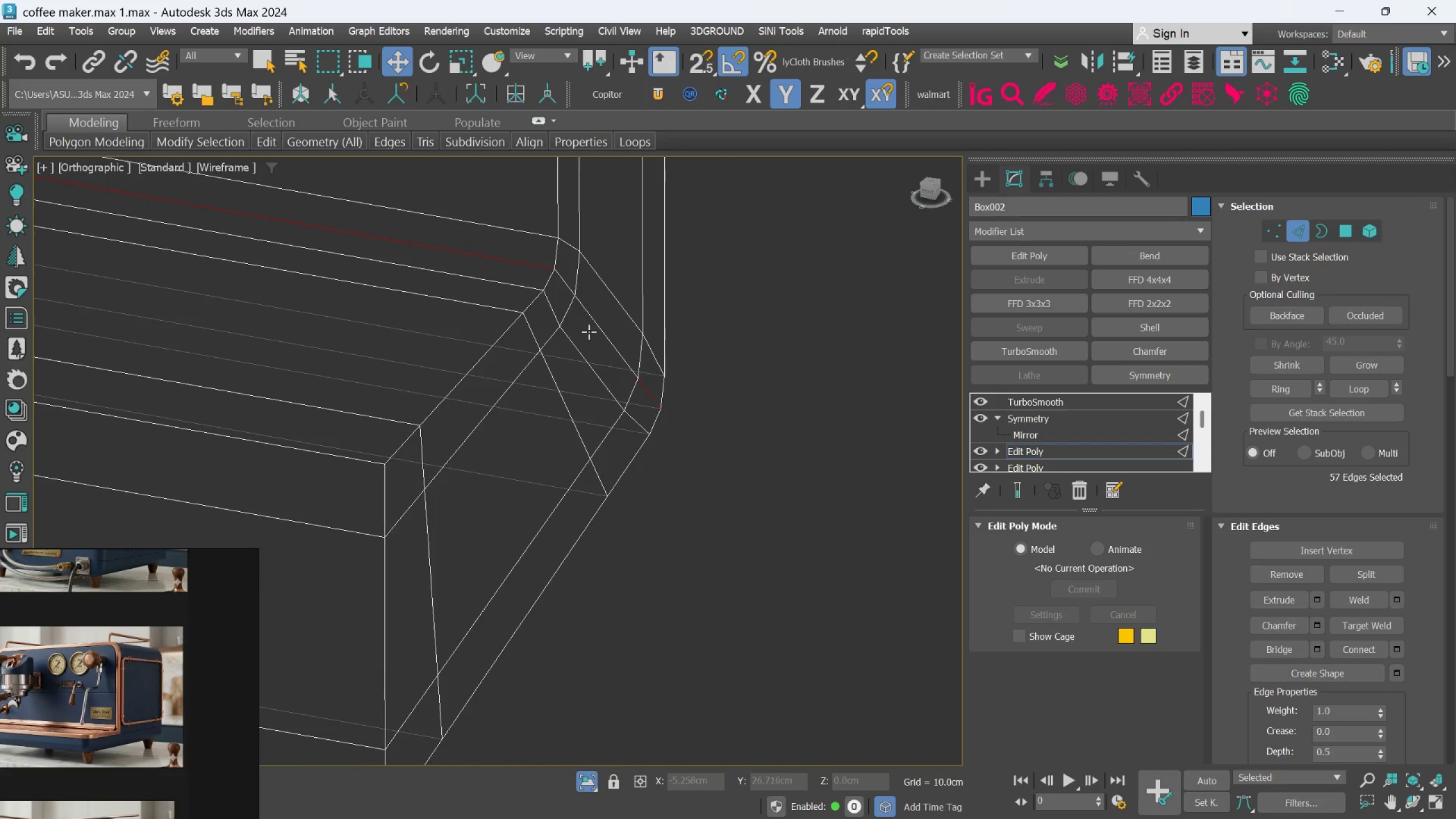 
hold_key(key=AltLeft, duration=1.12)
 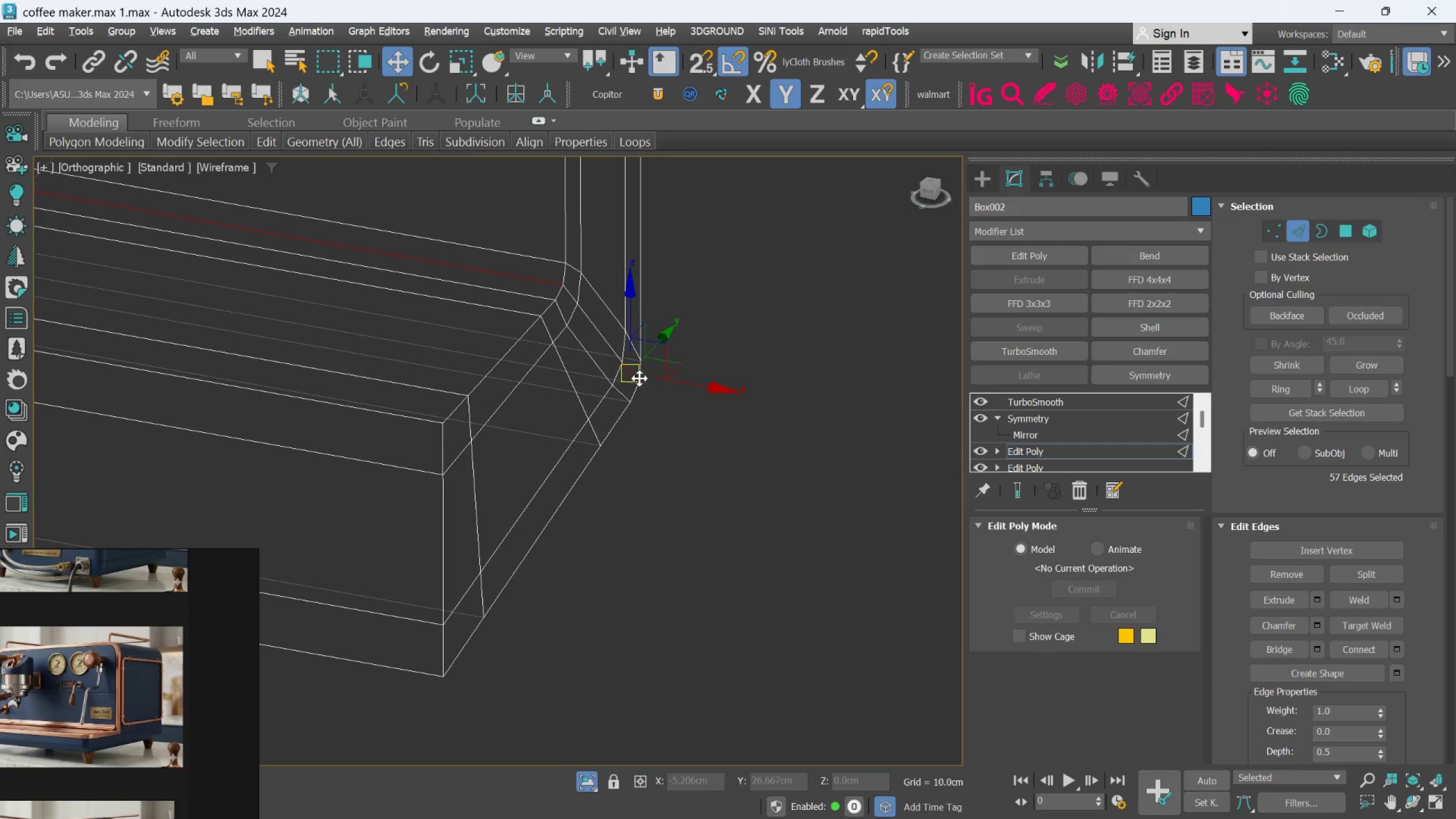 
scroll: coordinate [584, 324], scroll_direction: down, amount: 1.0
 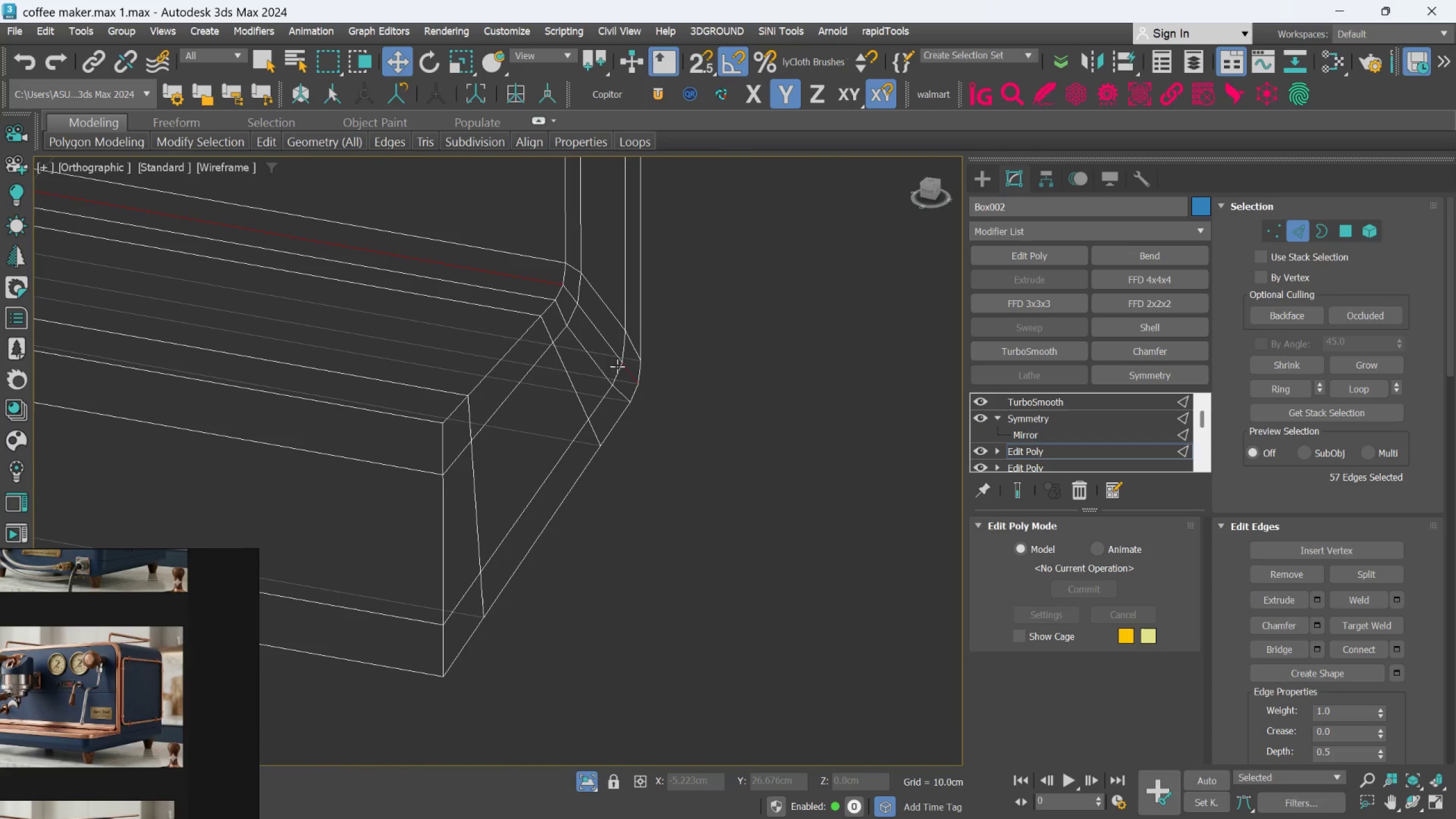 
left_click_drag(start_coordinate=[653, 383], to_coordinate=[607, 352])
 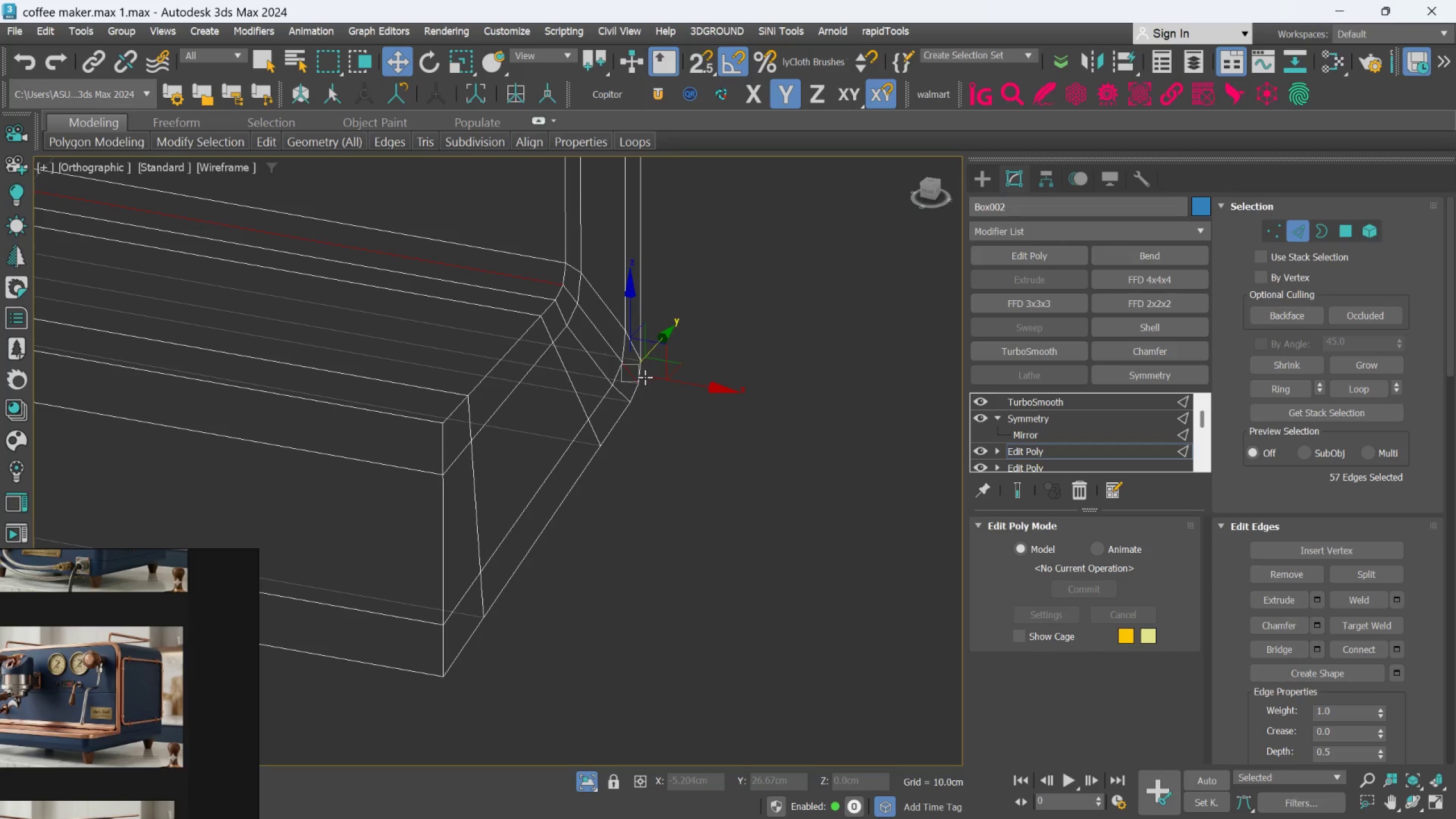 
hold_key(key=AltLeft, duration=1.08)
left_click([639, 378])
 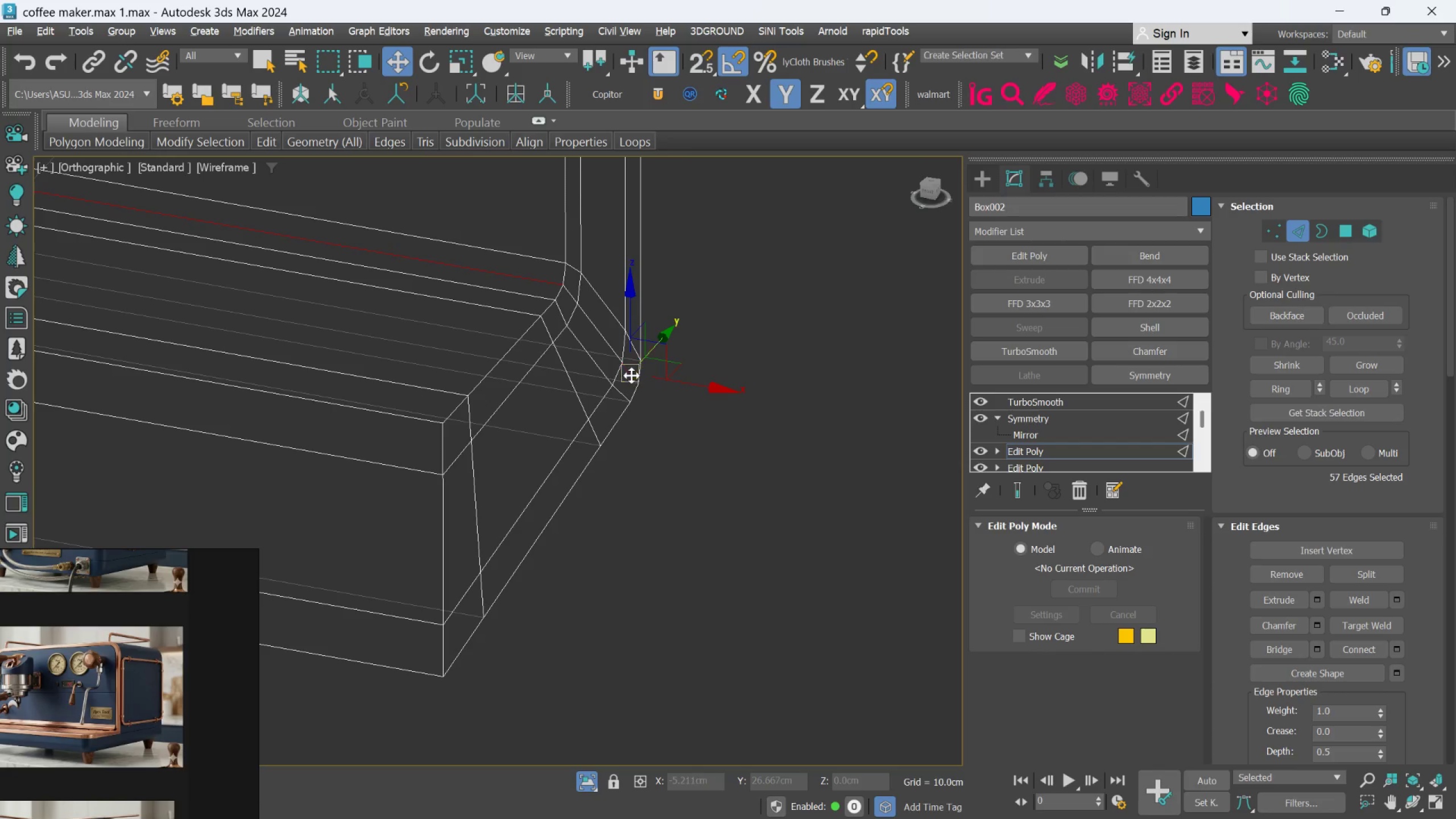 
left_click([631, 375])
 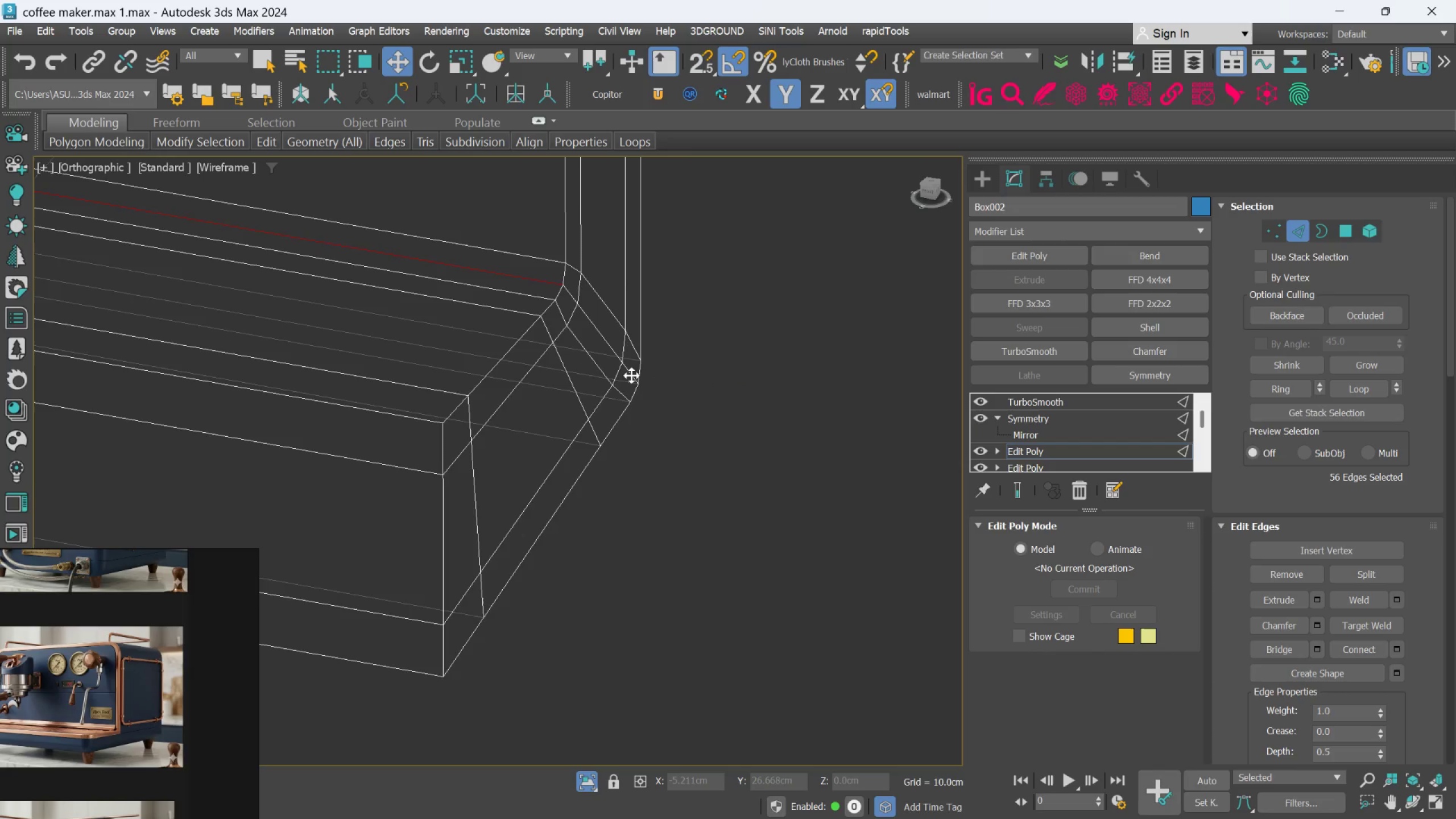 
hold_key(key=AltLeft, duration=0.39)
 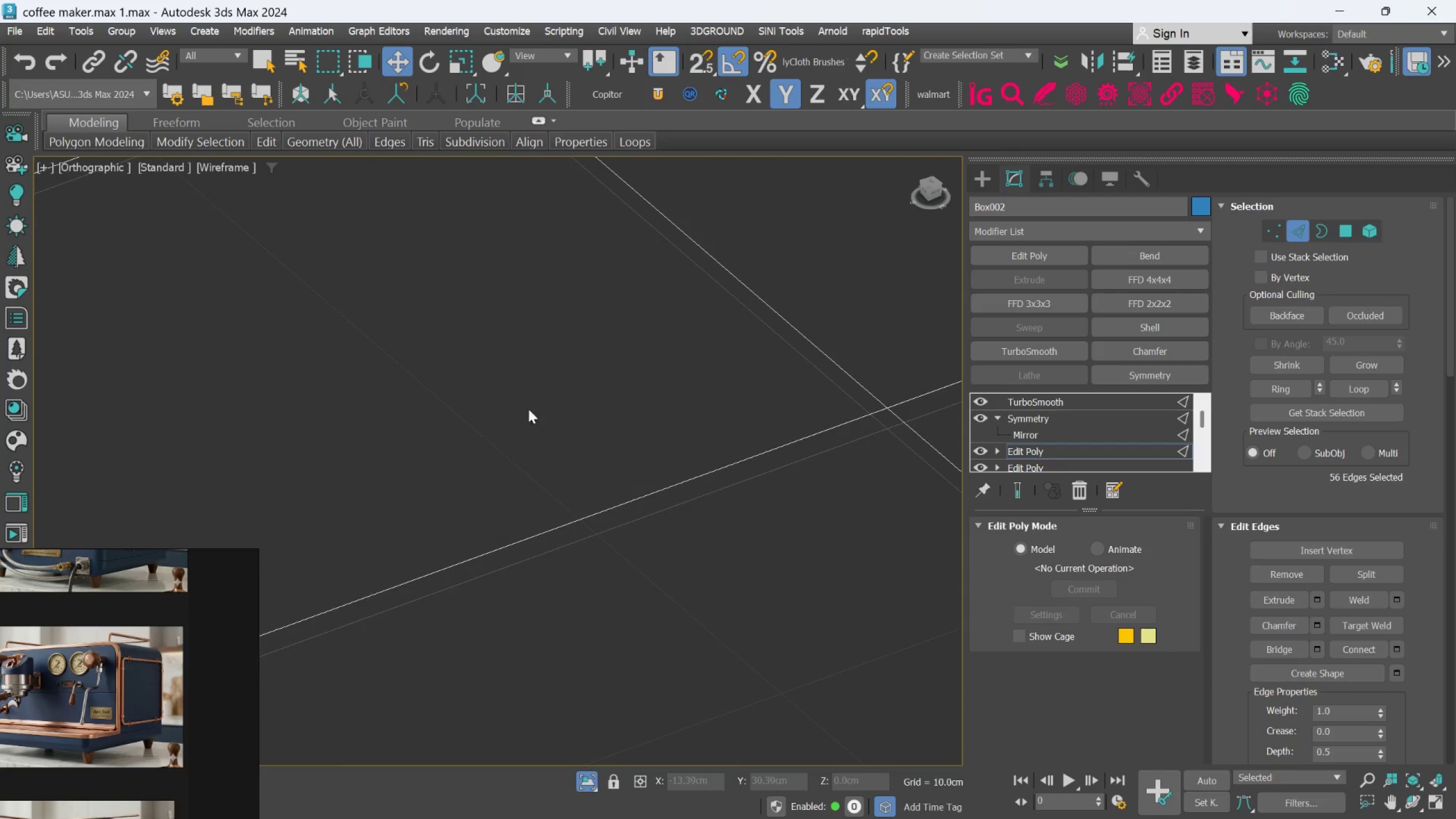 
scroll: coordinate [555, 417], scroll_direction: down, amount: 12.0
 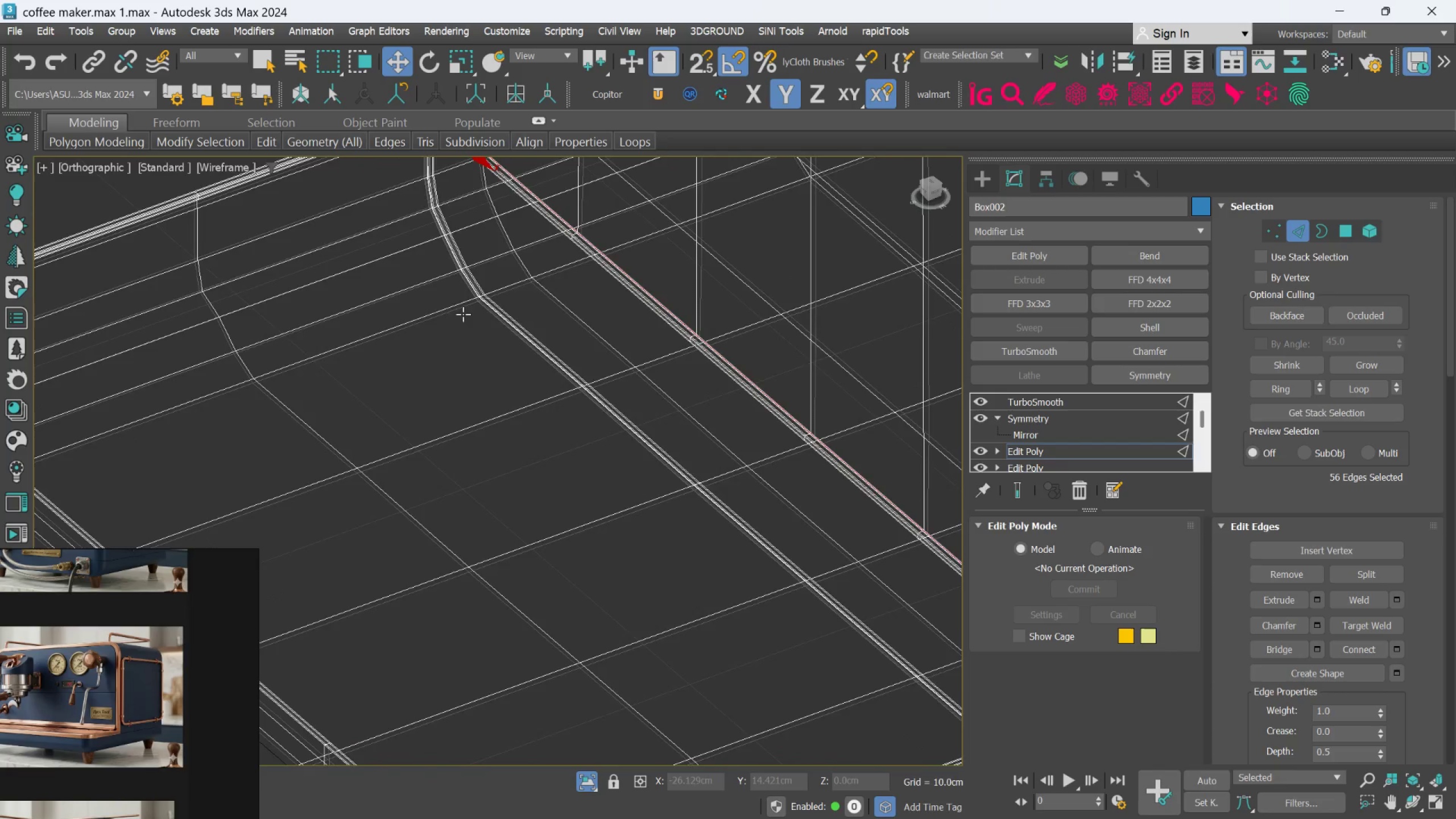 
scroll: coordinate [755, 340], scroll_direction: up, amount: 10.0
 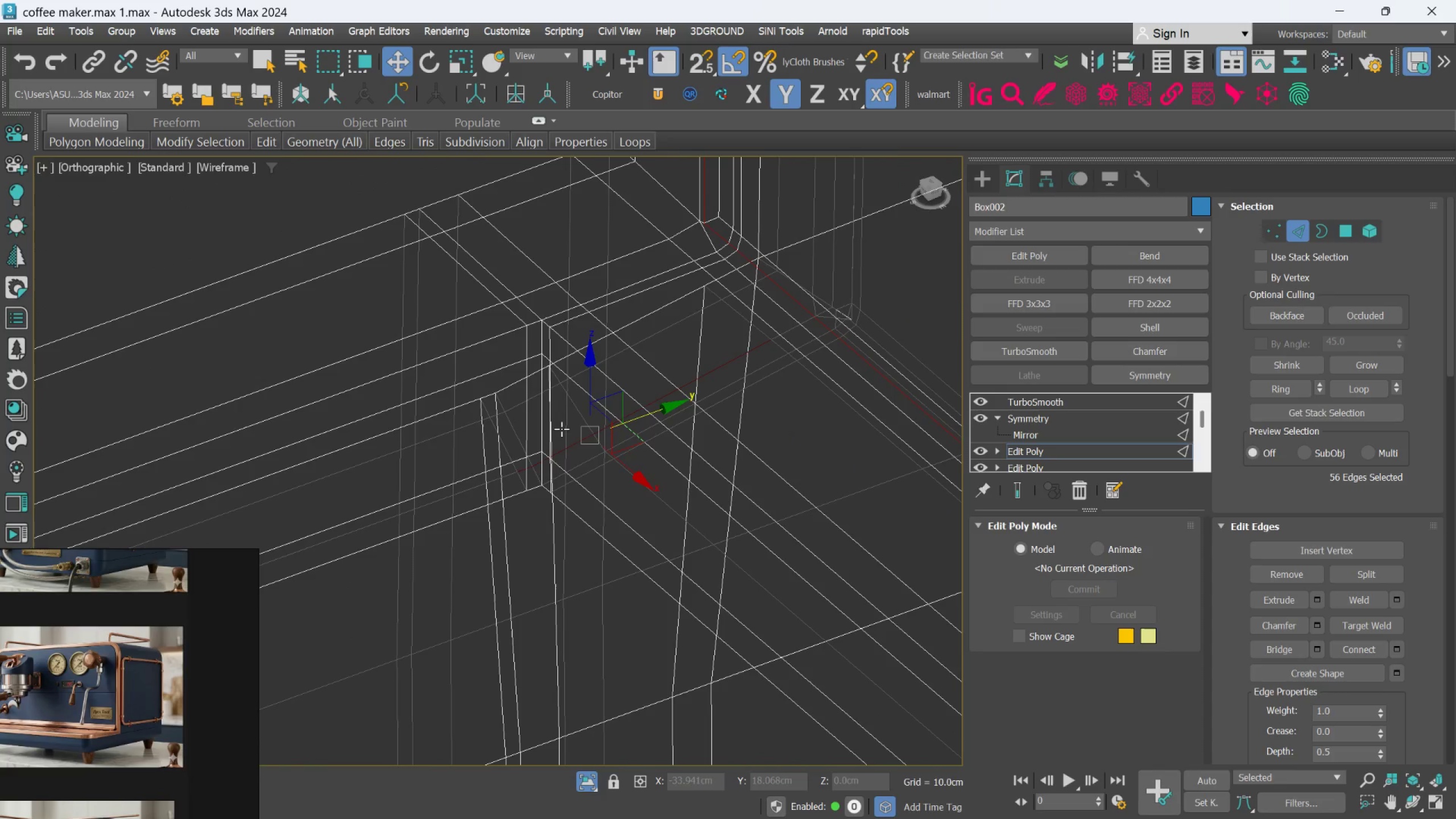 
hold_key(key=AltLeft, duration=1.5)
left_click([686, 384])
 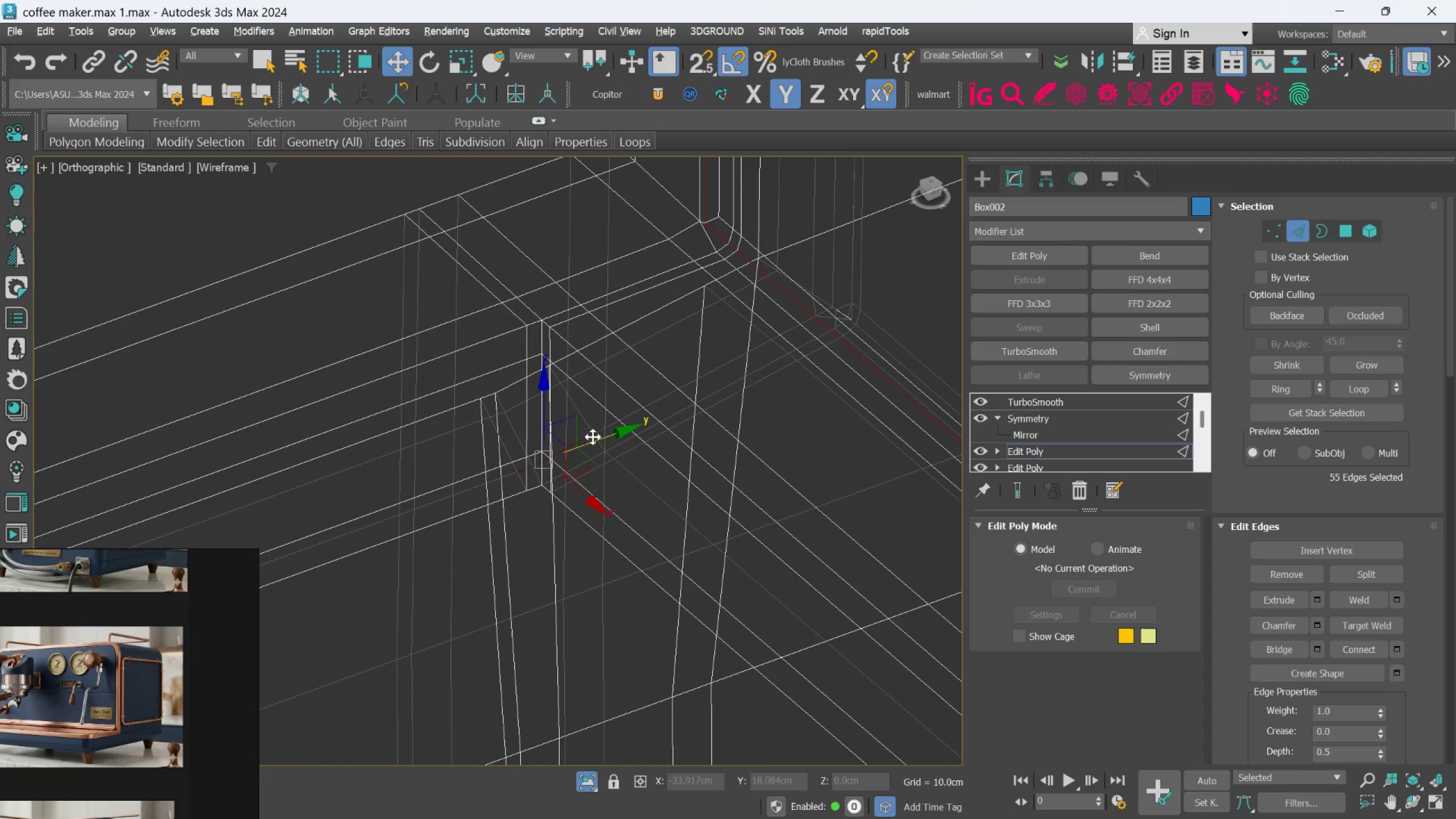 
left_click([582, 440])
 